 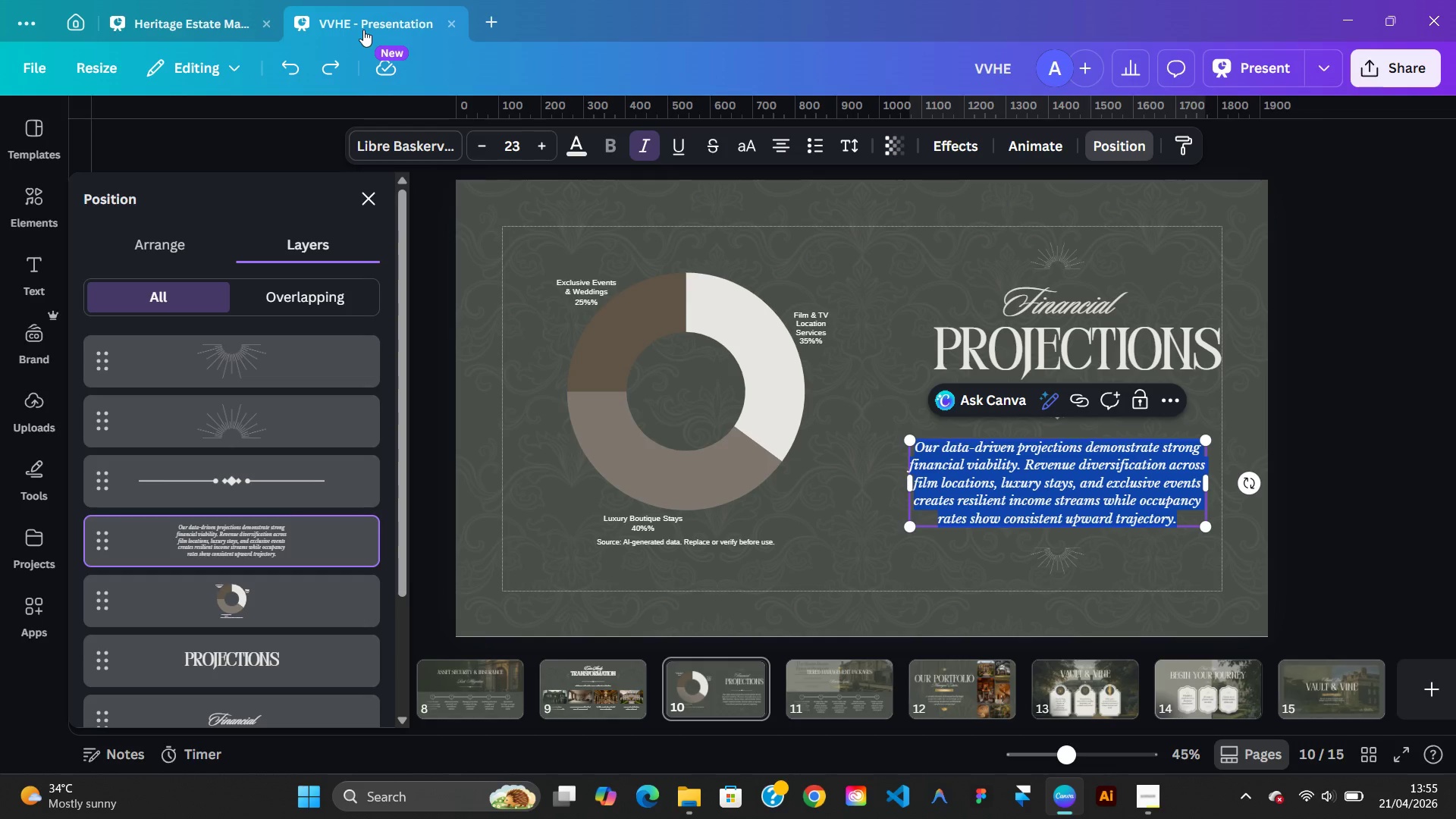 
left_click([213, 17])
 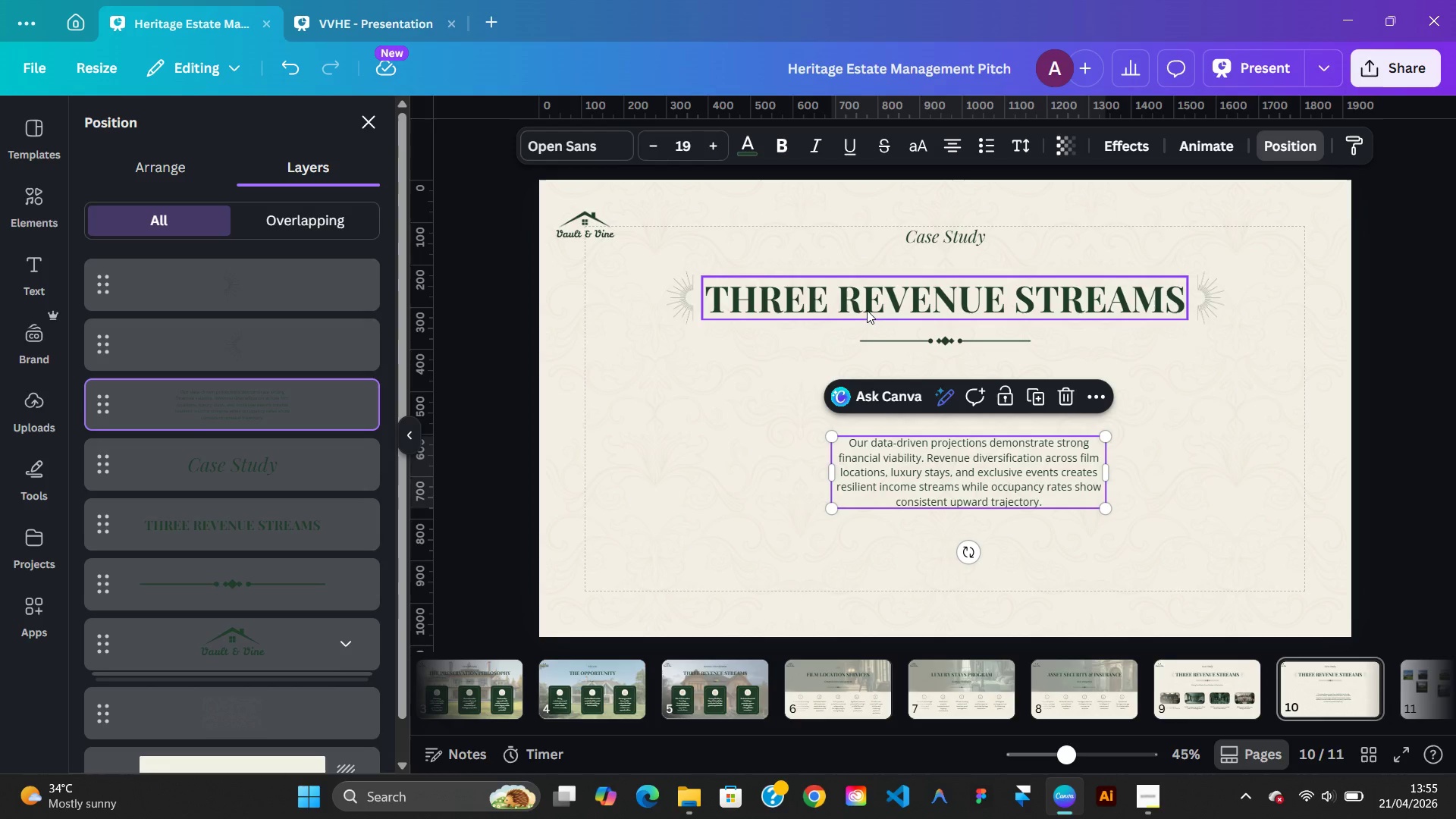 
double_click([867, 310])
 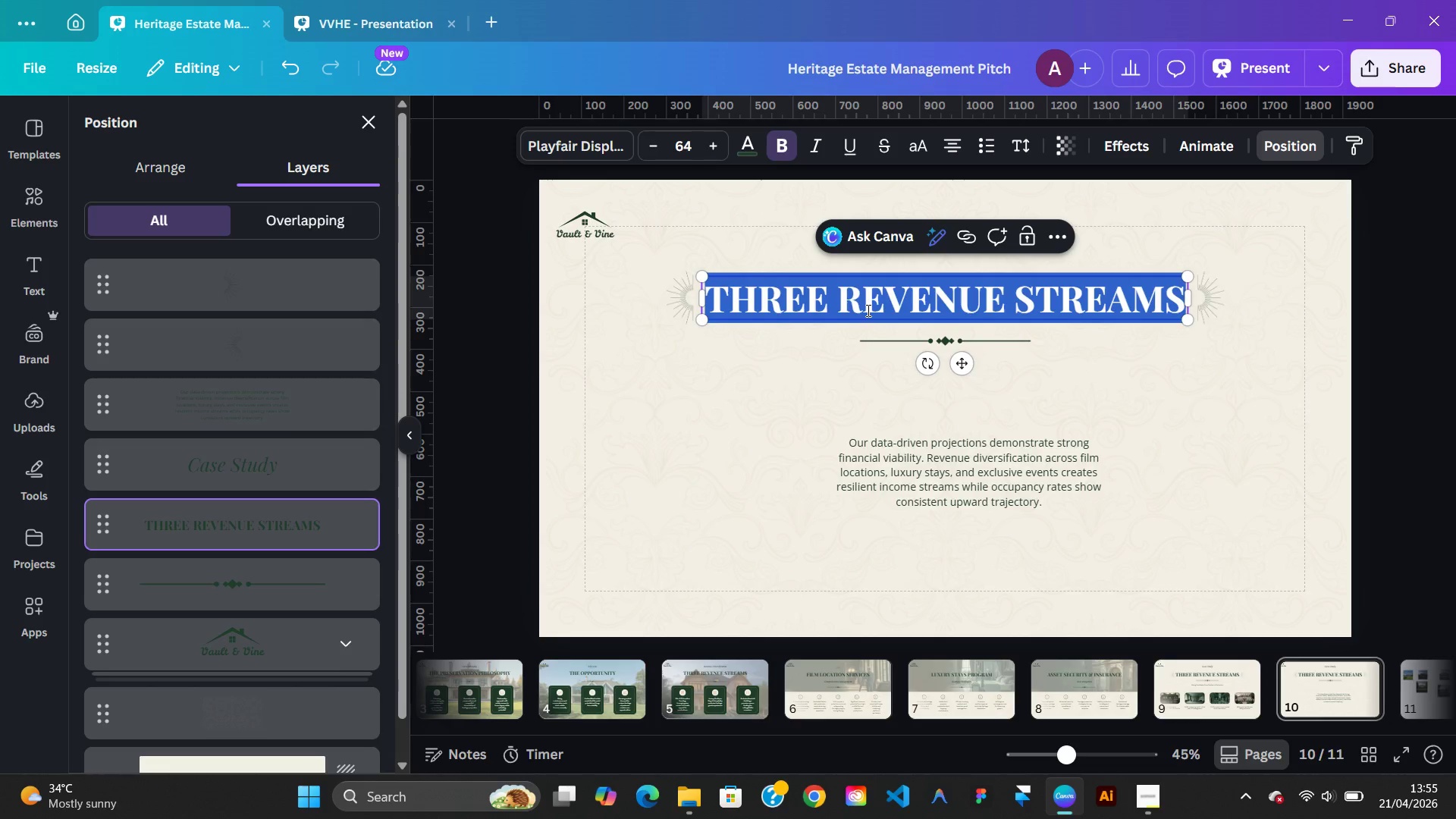 
type(PROJECTIONS)
 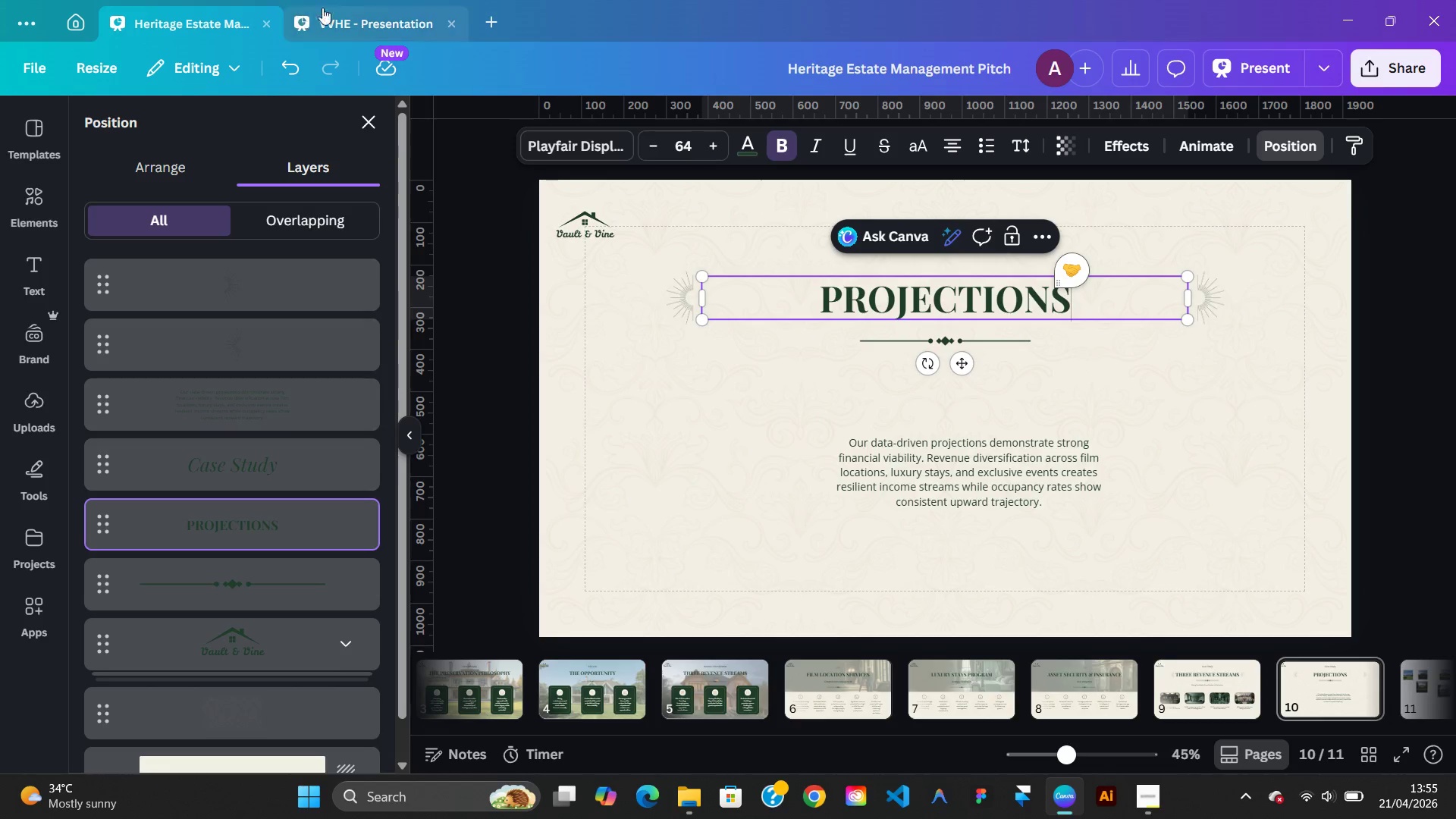 
left_click([348, 6])
 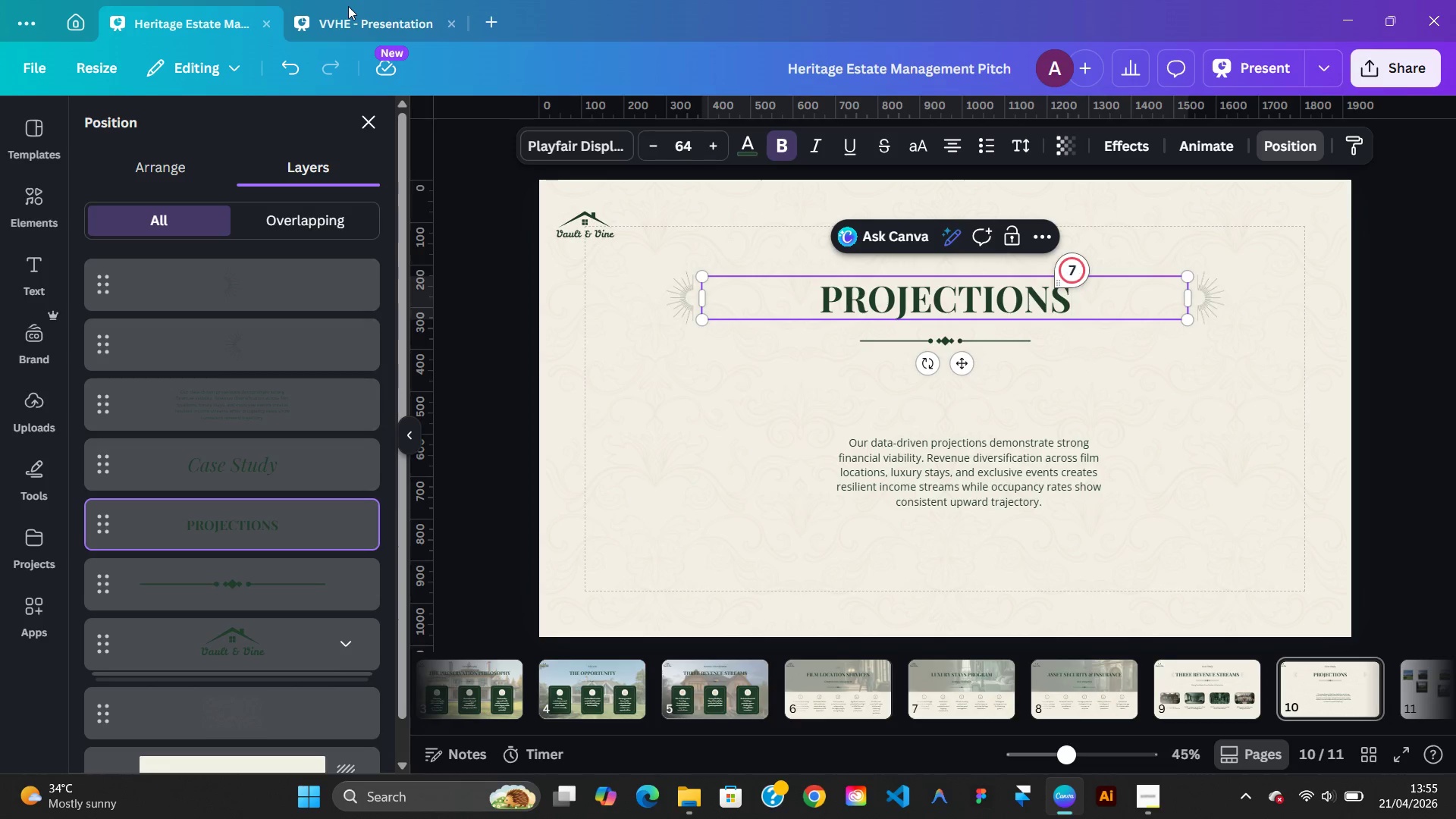 
left_click([359, 22])
 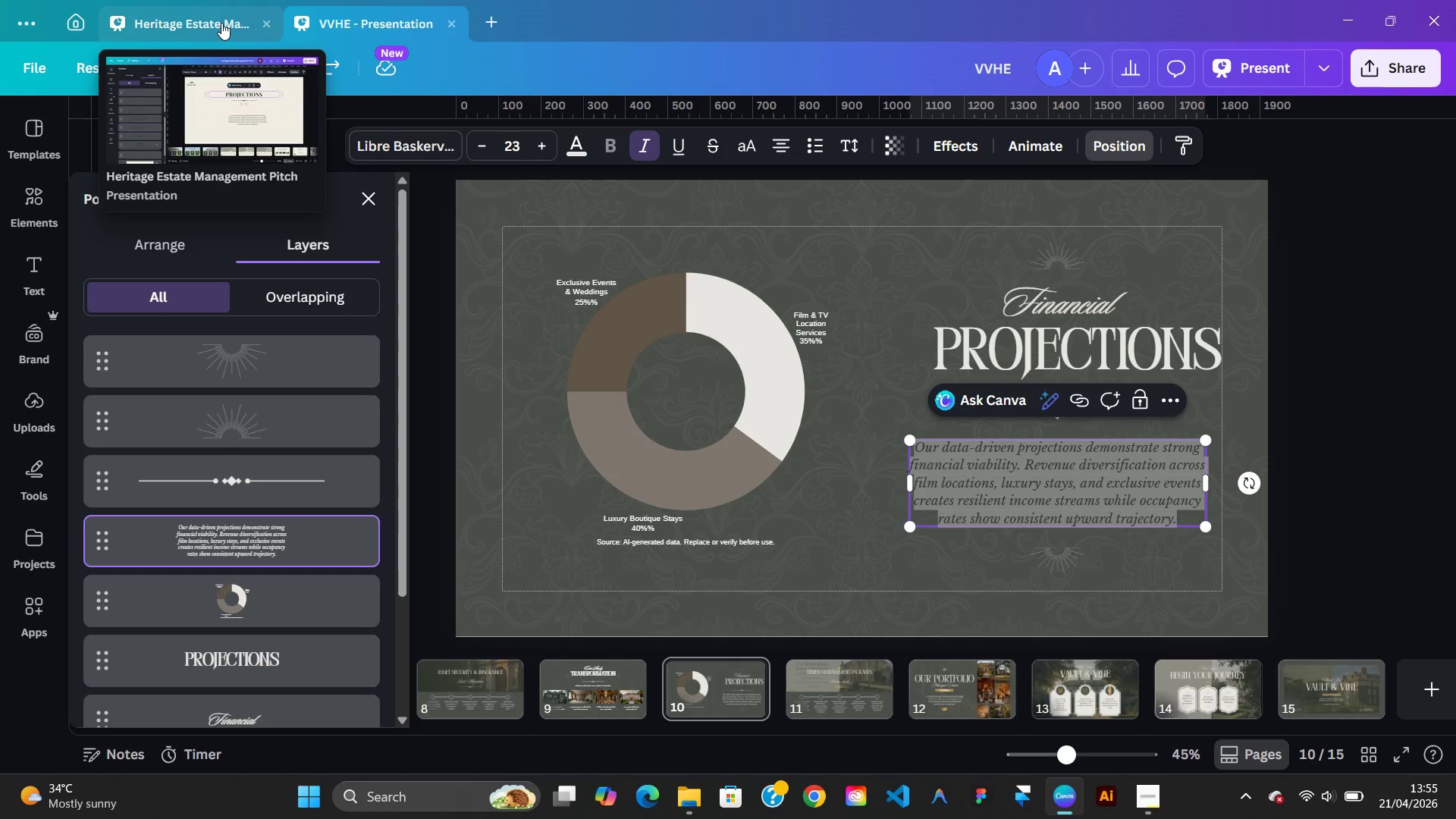 
left_click([221, 23])
 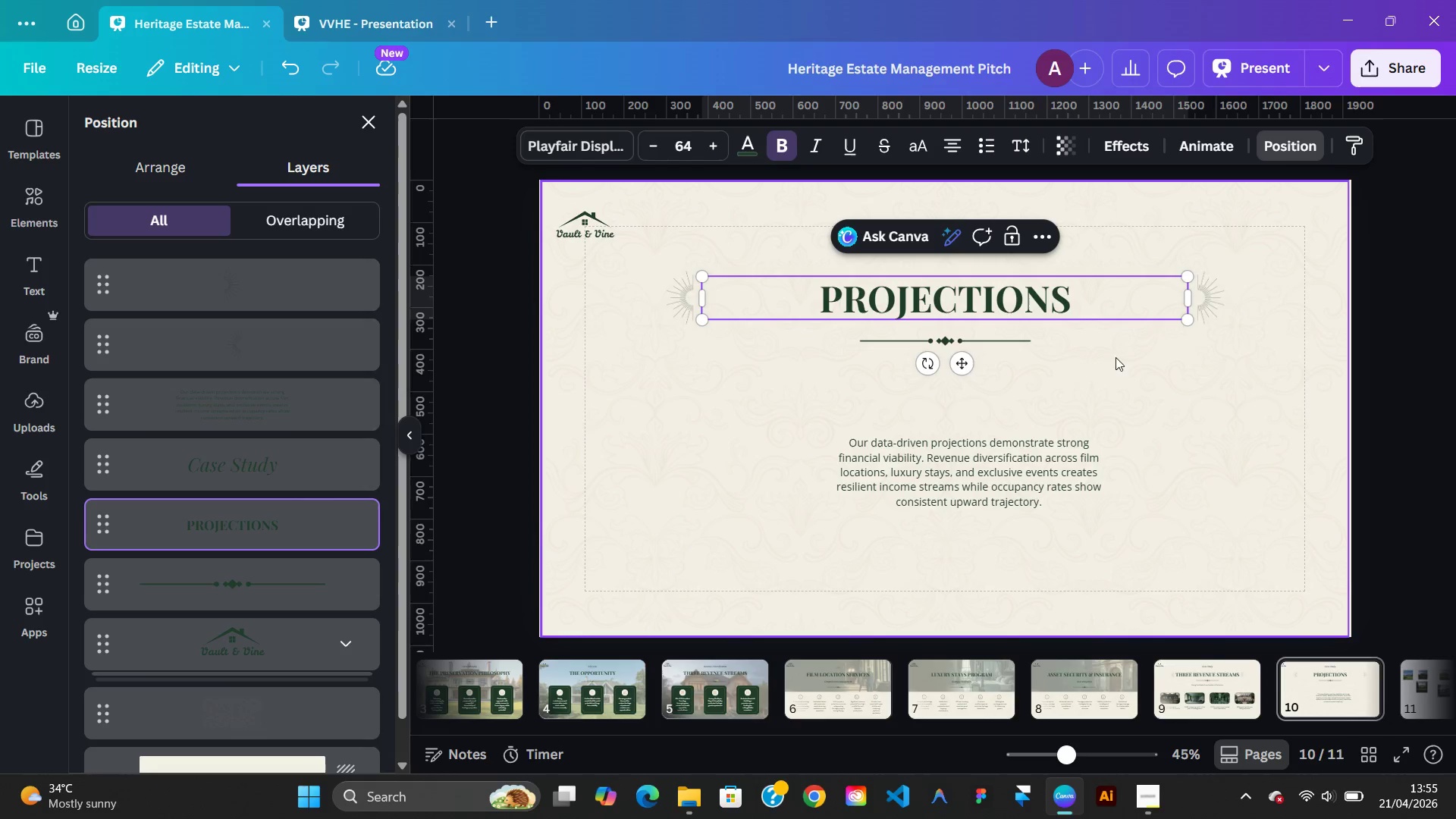 
left_click([1120, 358])
 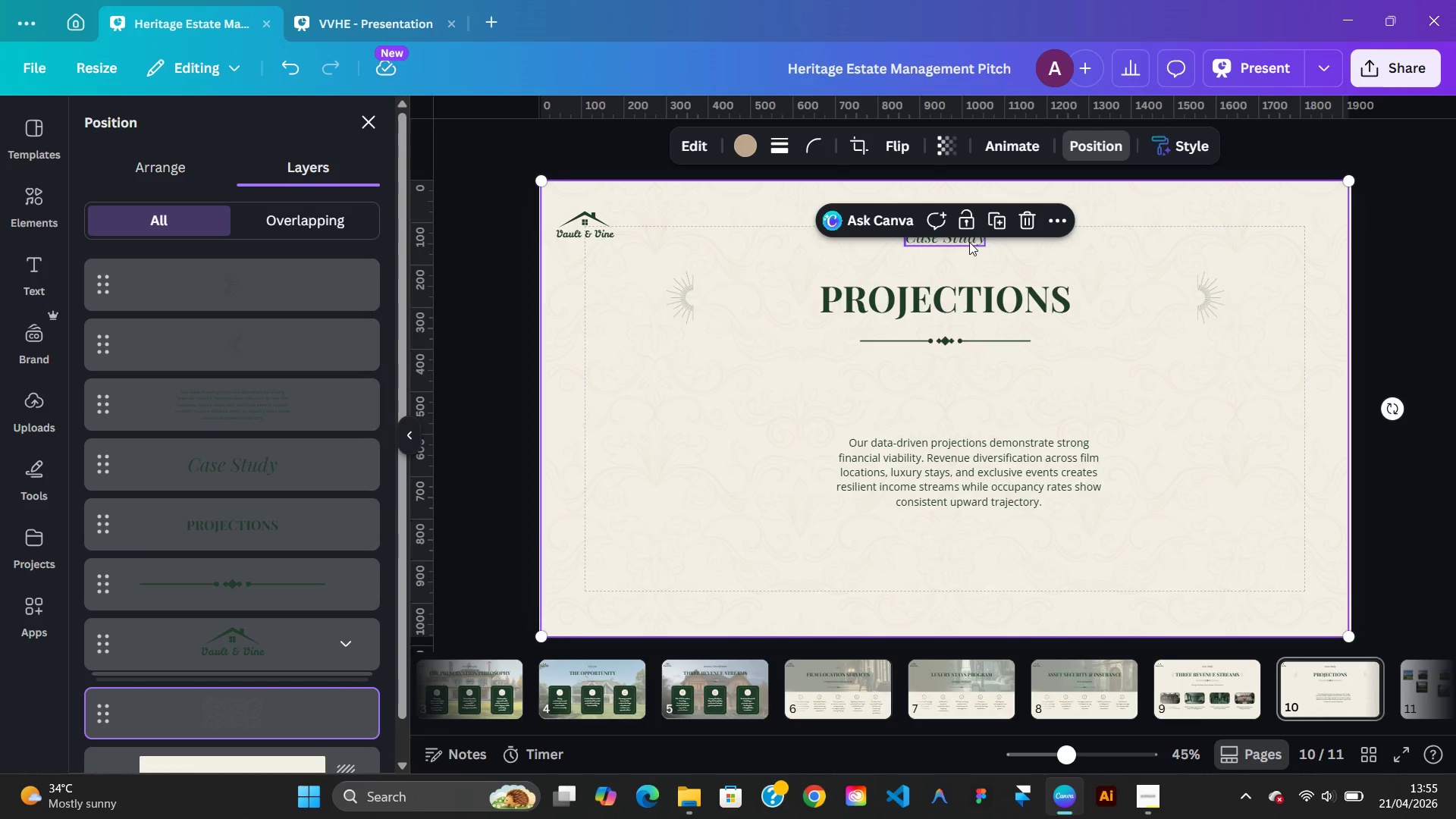 
double_click([969, 242])
 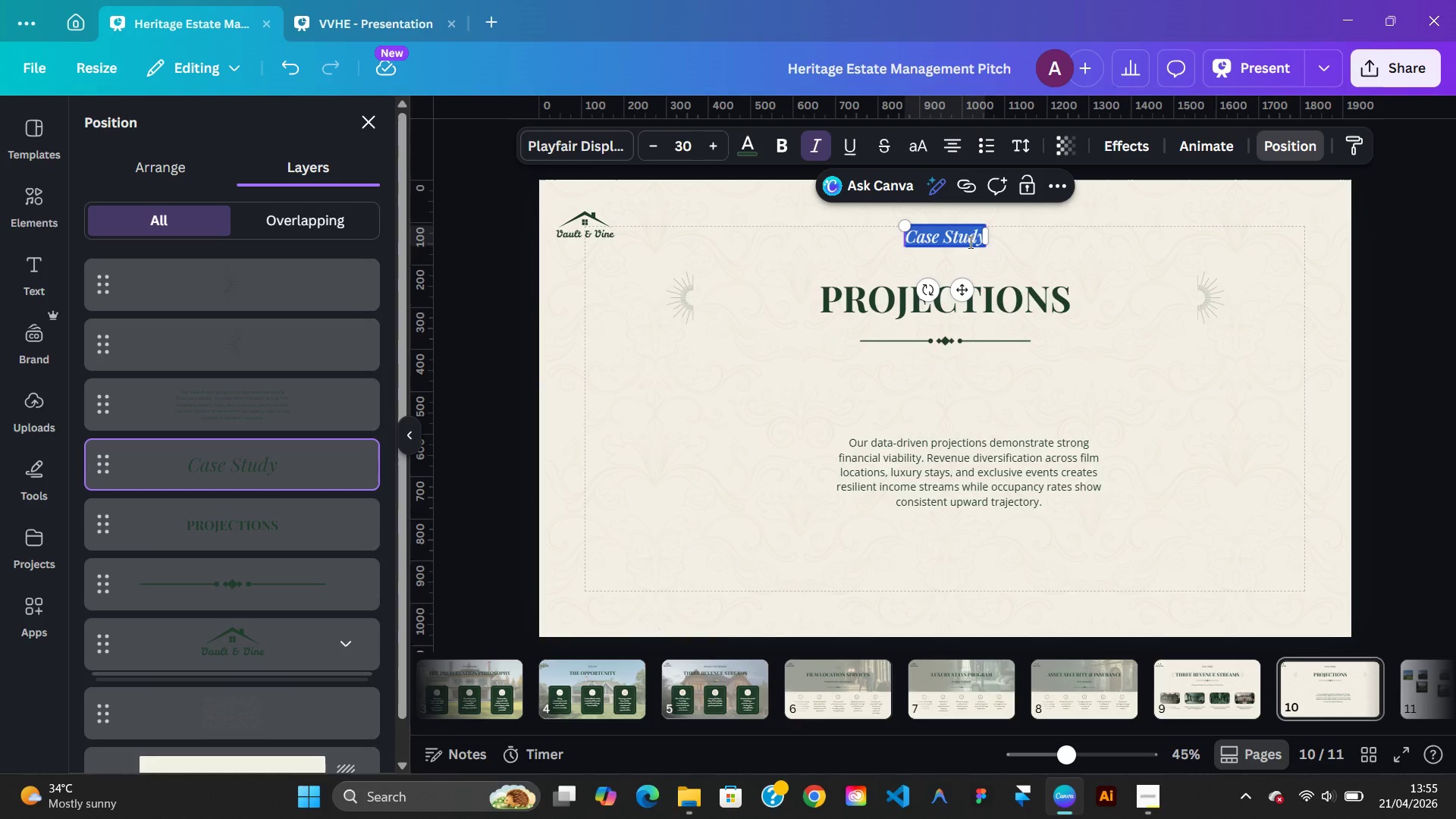 
type(Financial)
 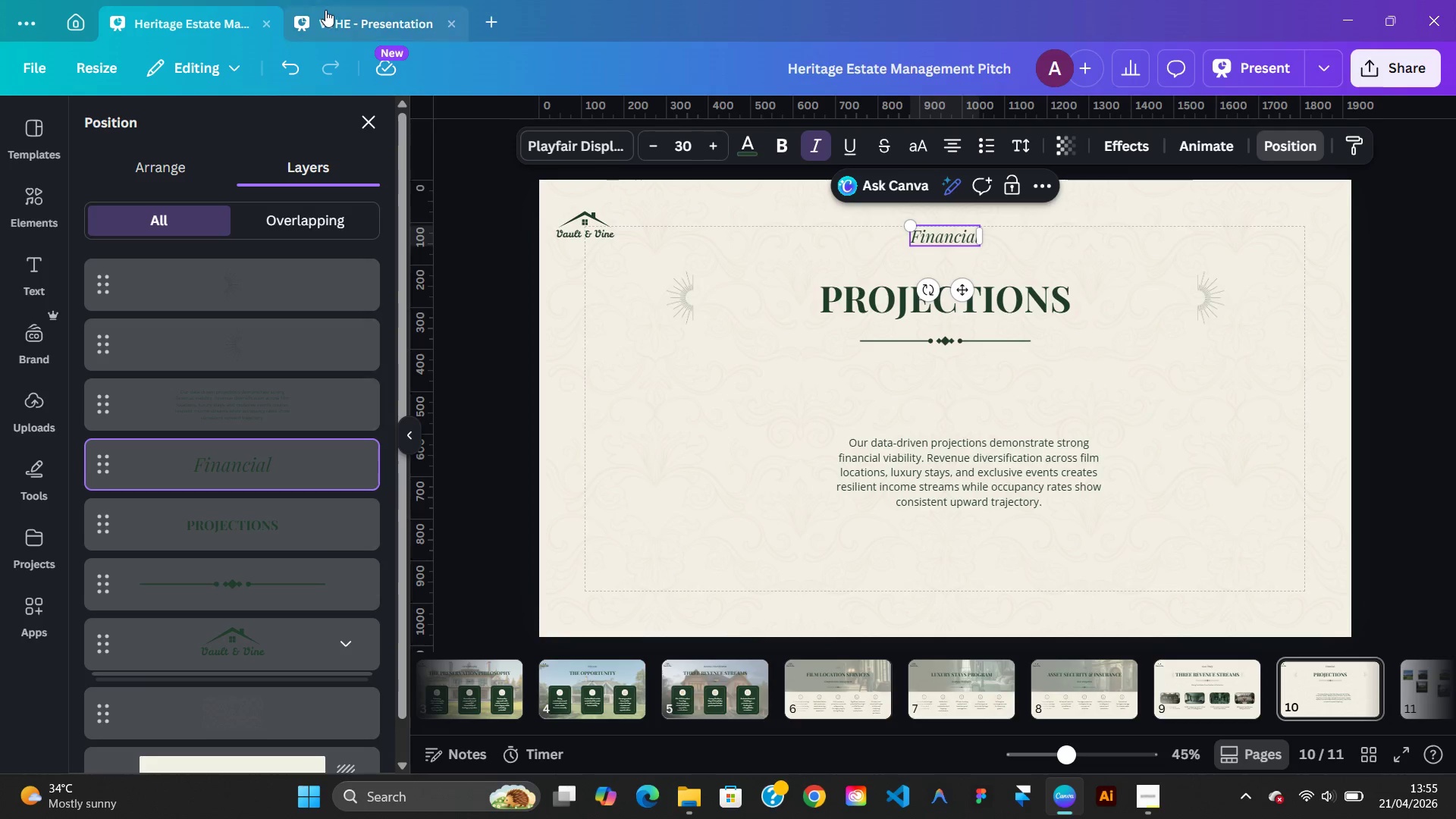 
left_click([324, 9])
 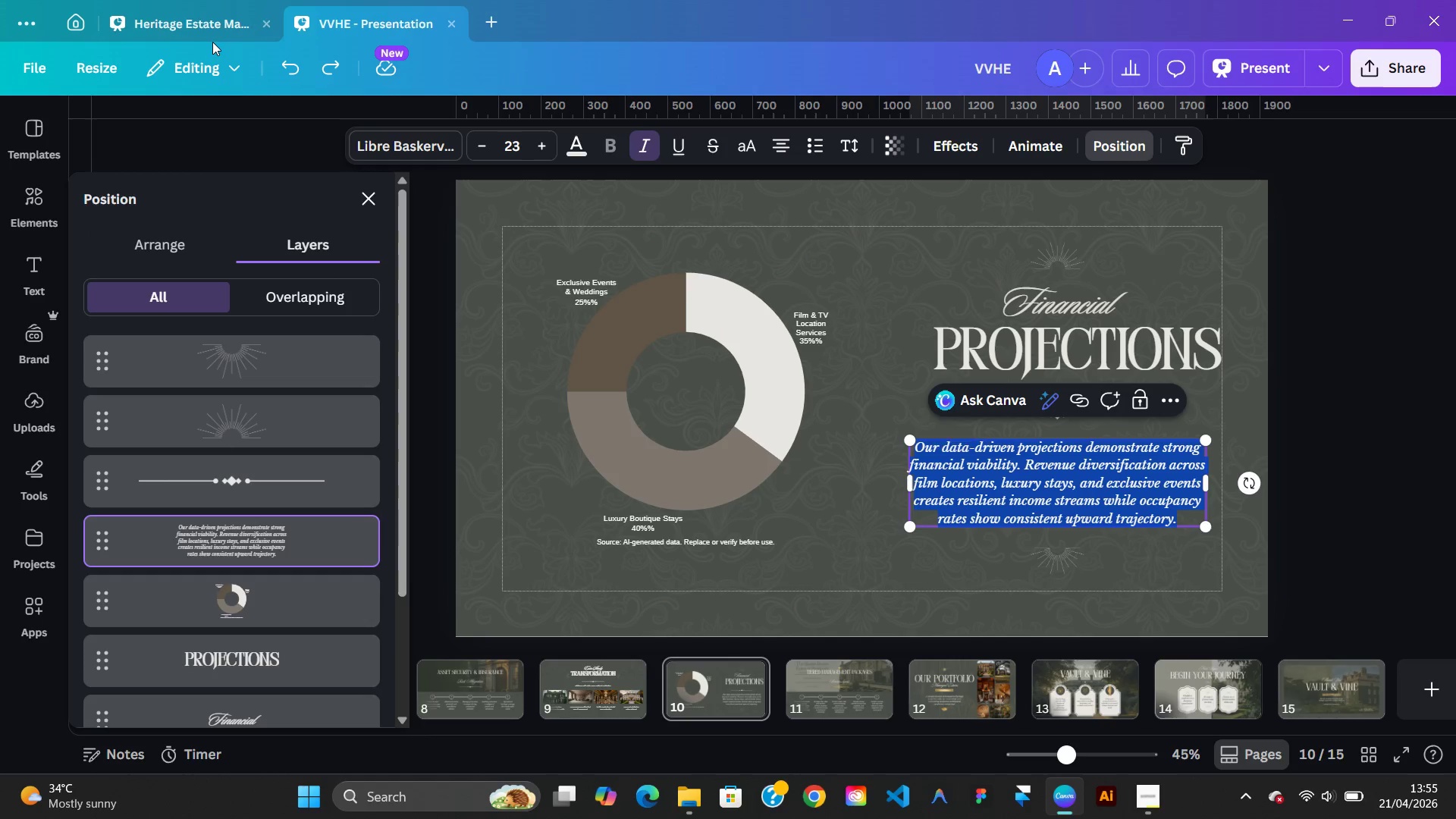 
left_click([197, 29])
 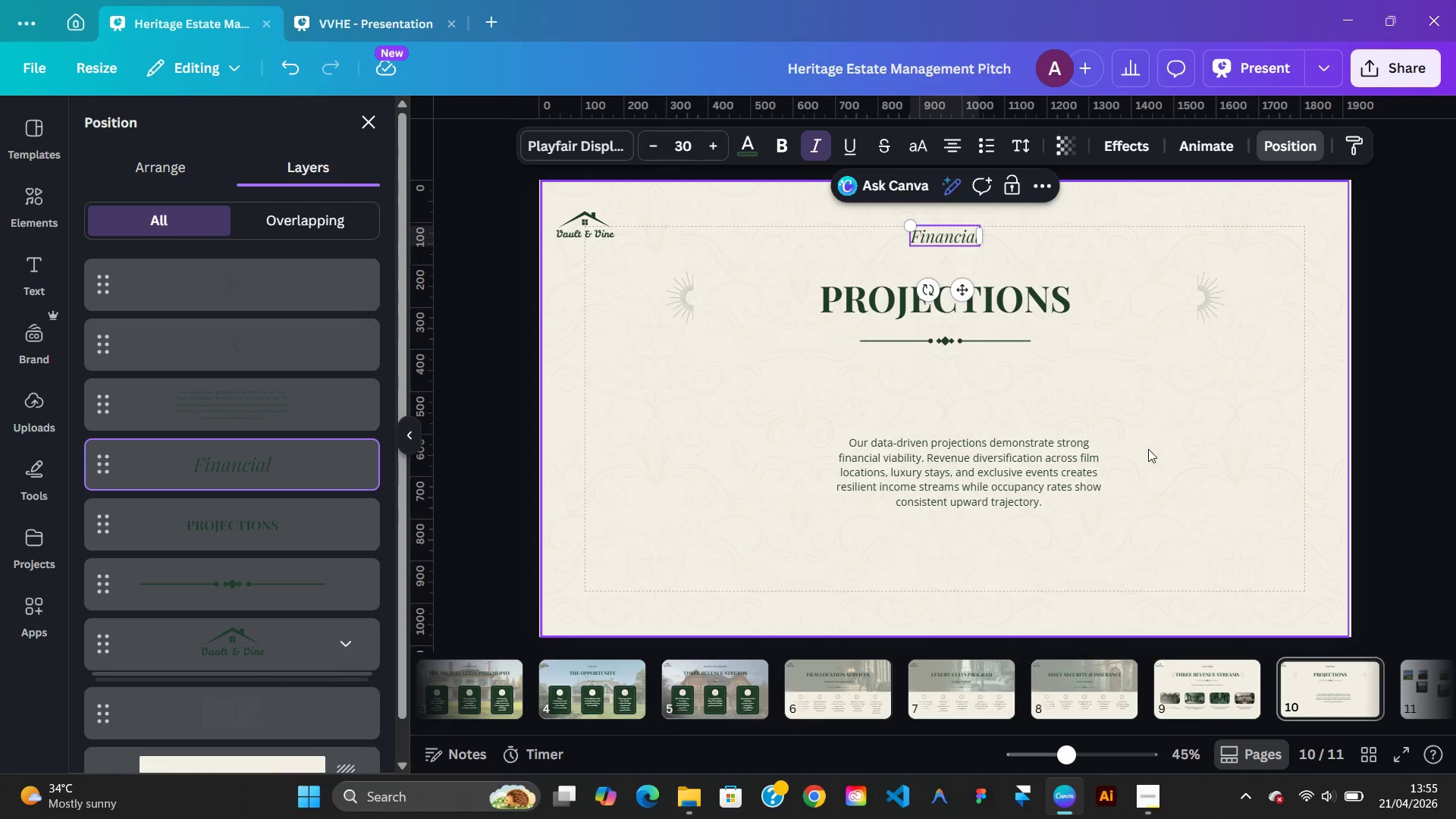 
left_click([1148, 449])
 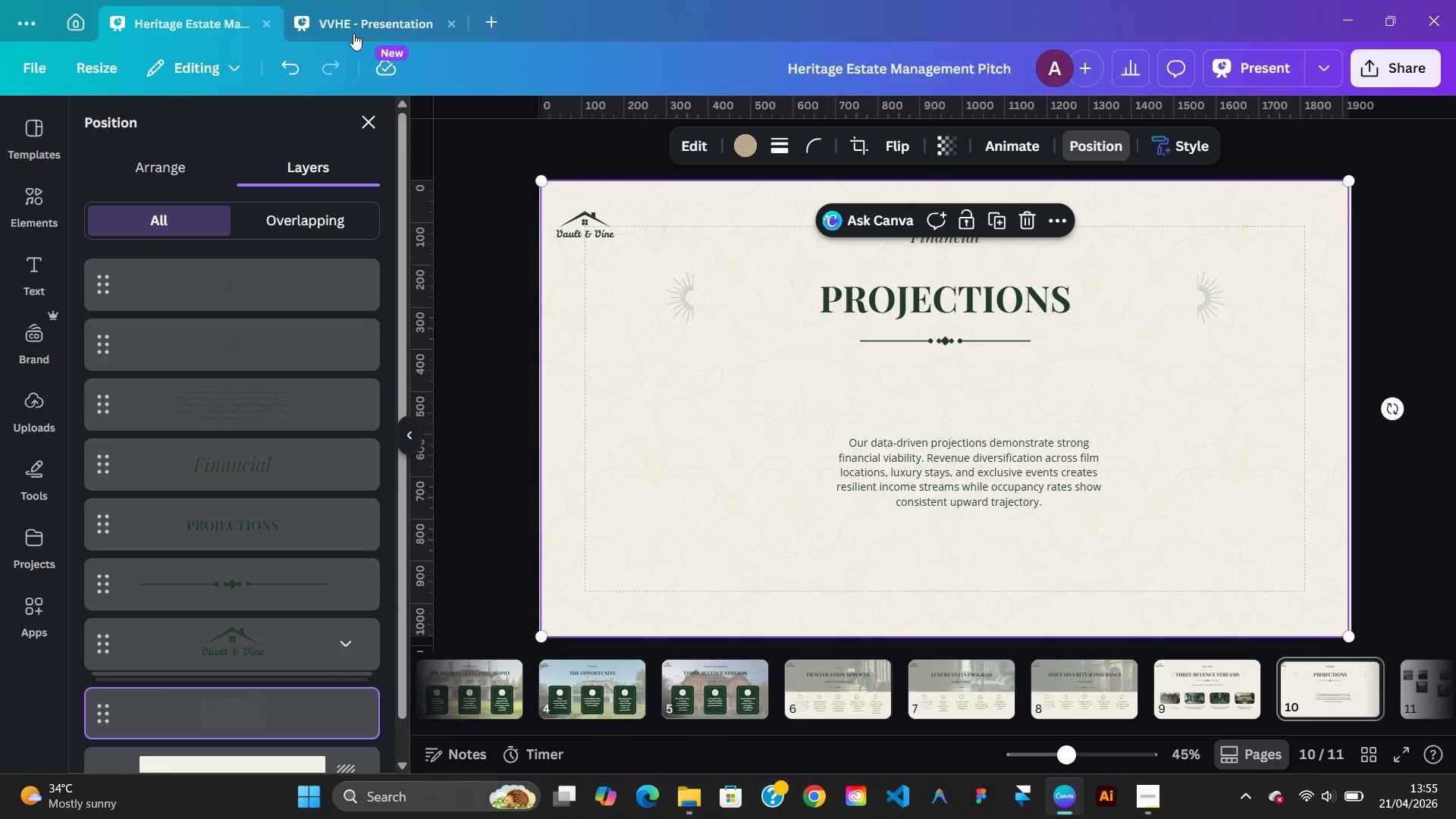 
left_click([336, 27])
 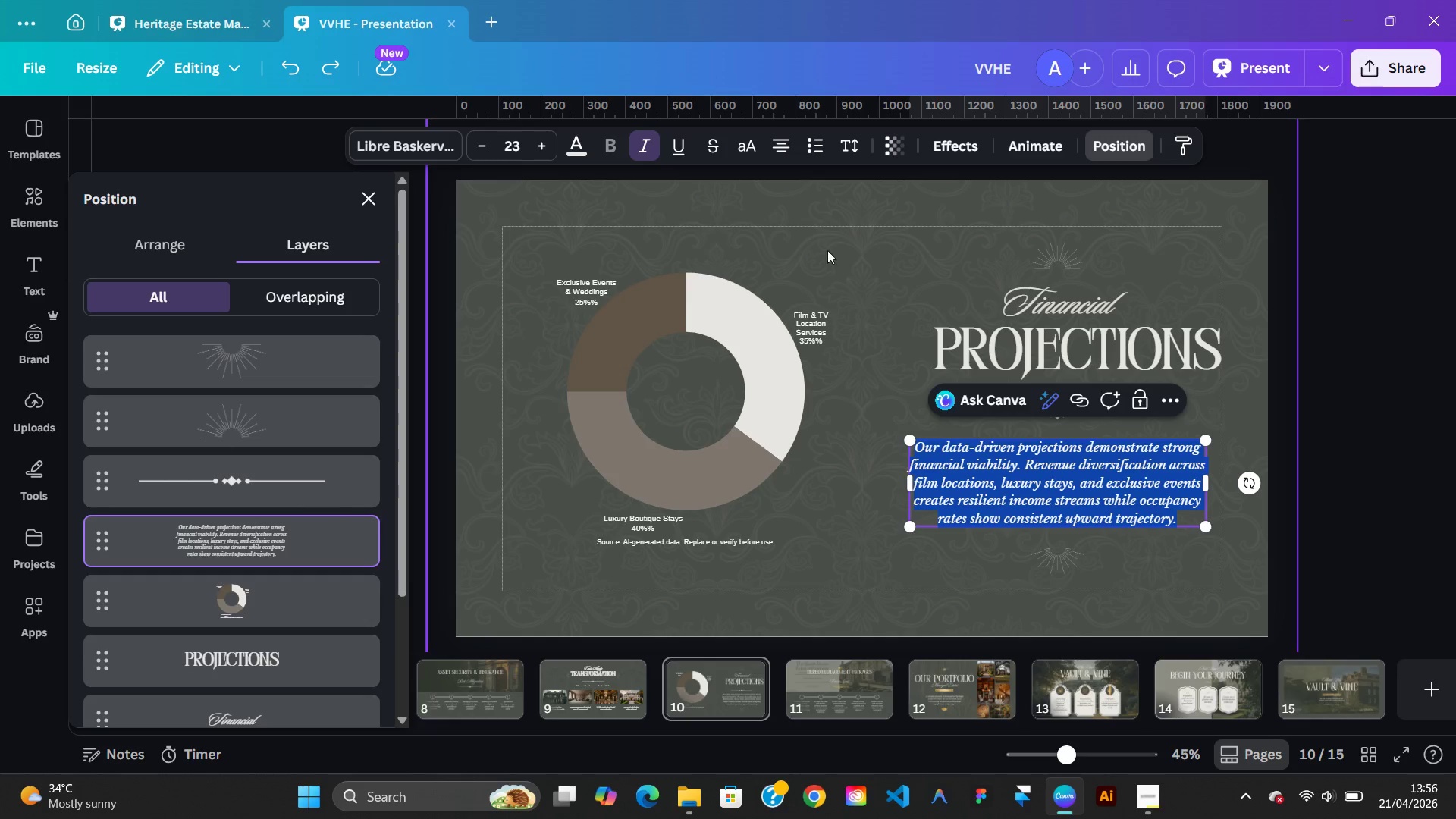 
left_click([847, 259])
 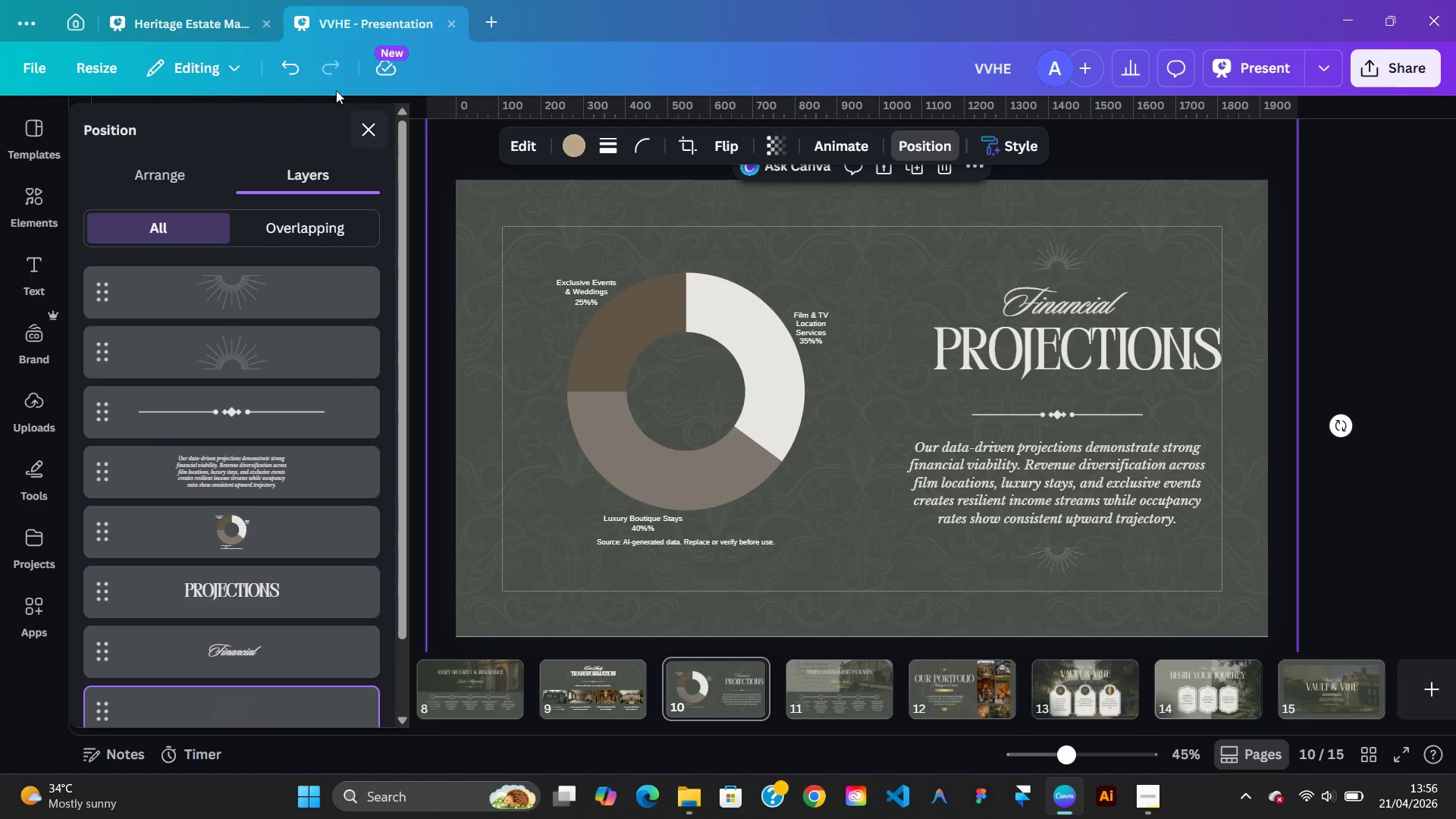 
left_click([215, 22])
 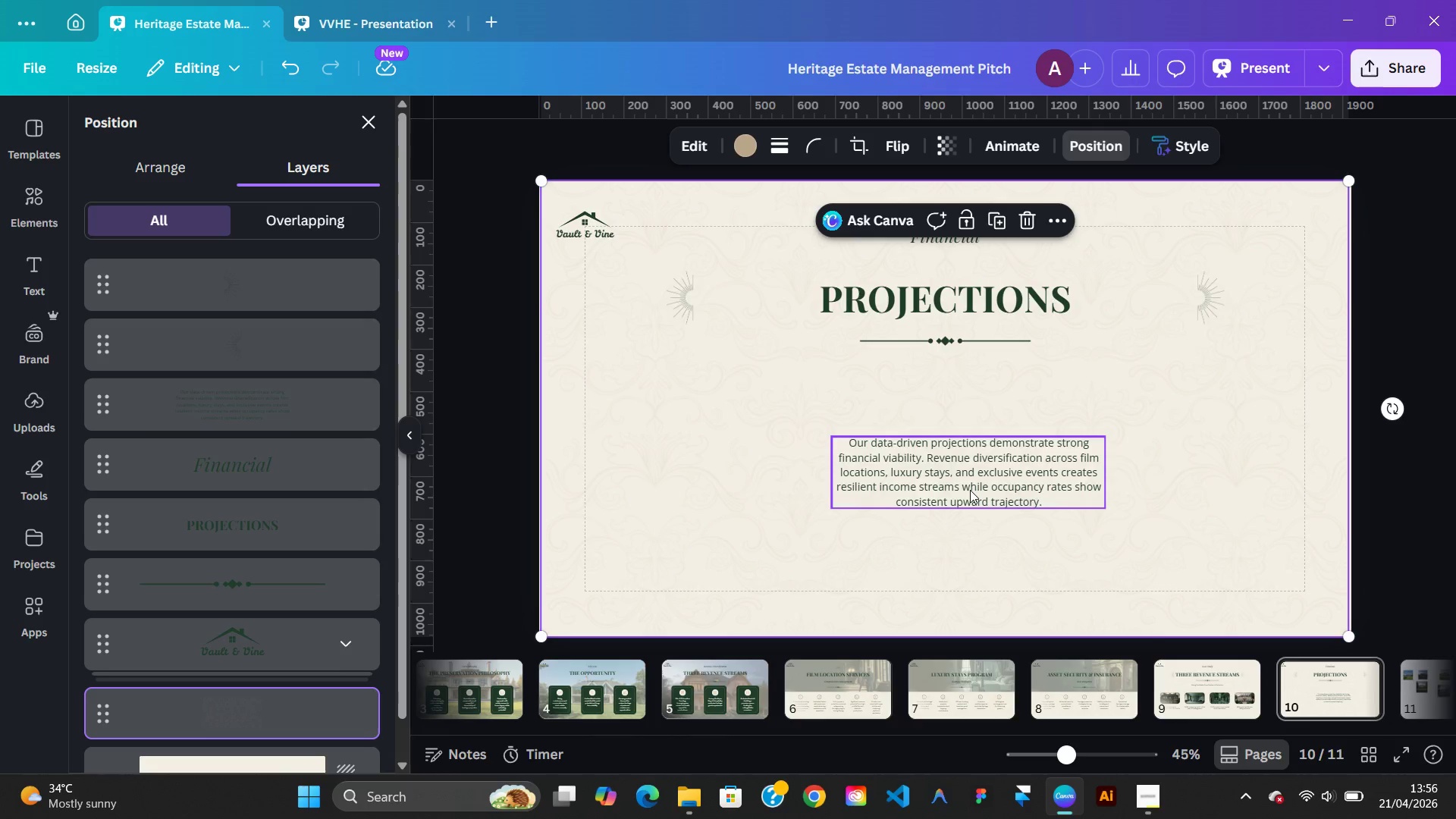 
left_click_drag(start_coordinate=[970, 489], to_coordinate=[954, 430])
 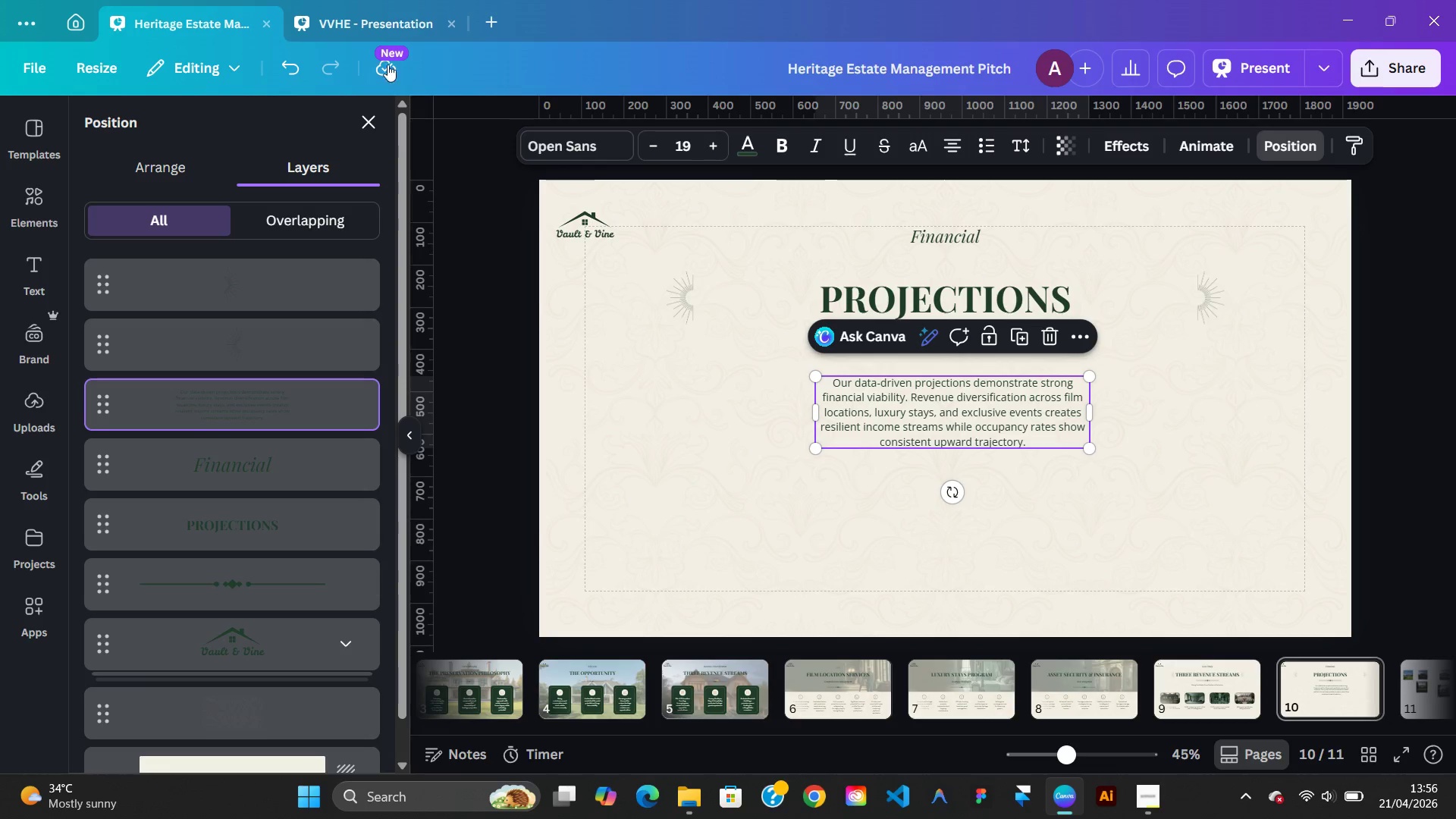 
left_click([363, 14])
 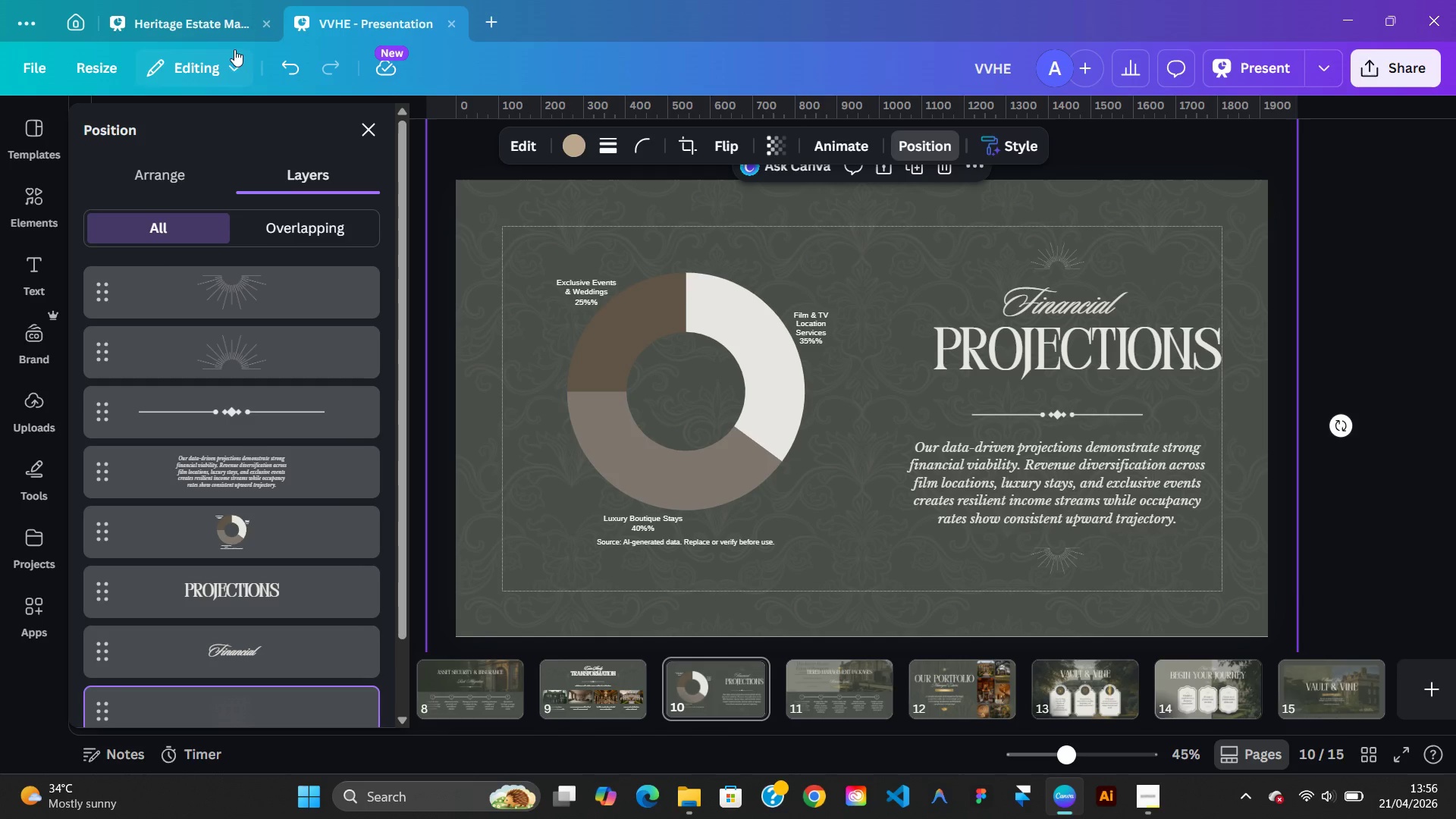 
left_click([221, 25])
 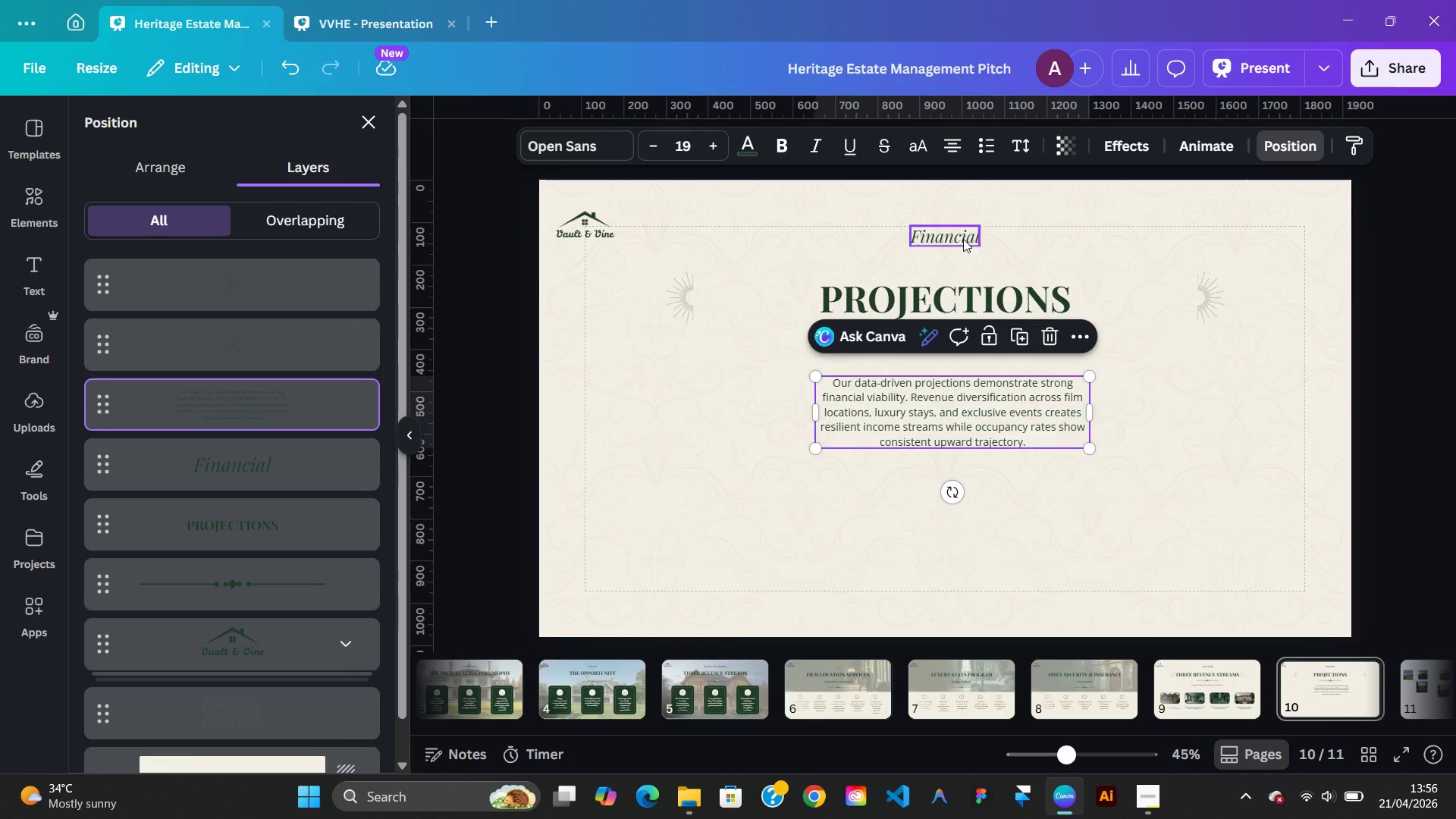 
left_click_drag(start_coordinate=[959, 239], to_coordinate=[959, 255])
 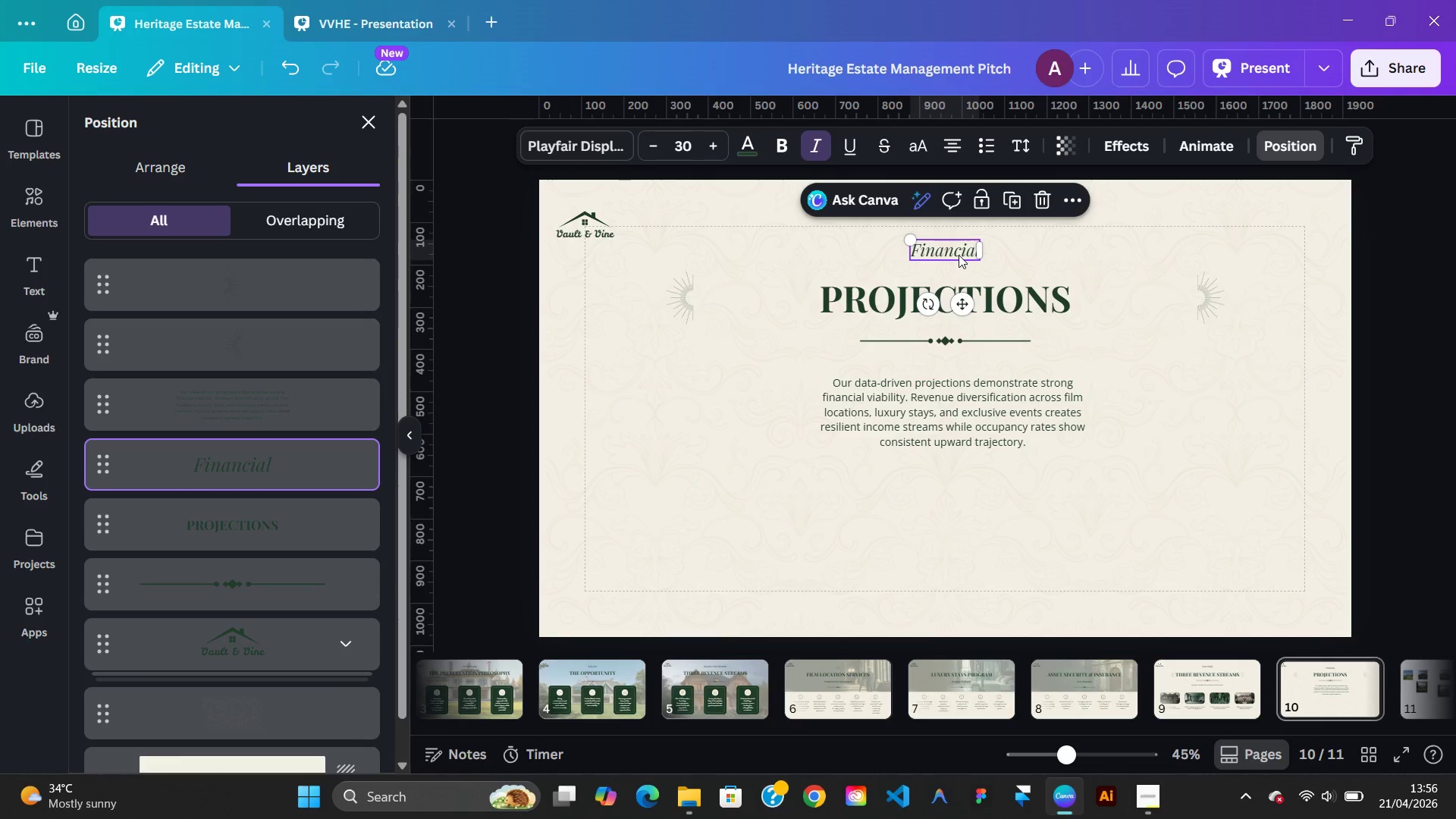 
left_click_drag(start_coordinate=[959, 255], to_coordinate=[960, 268])
 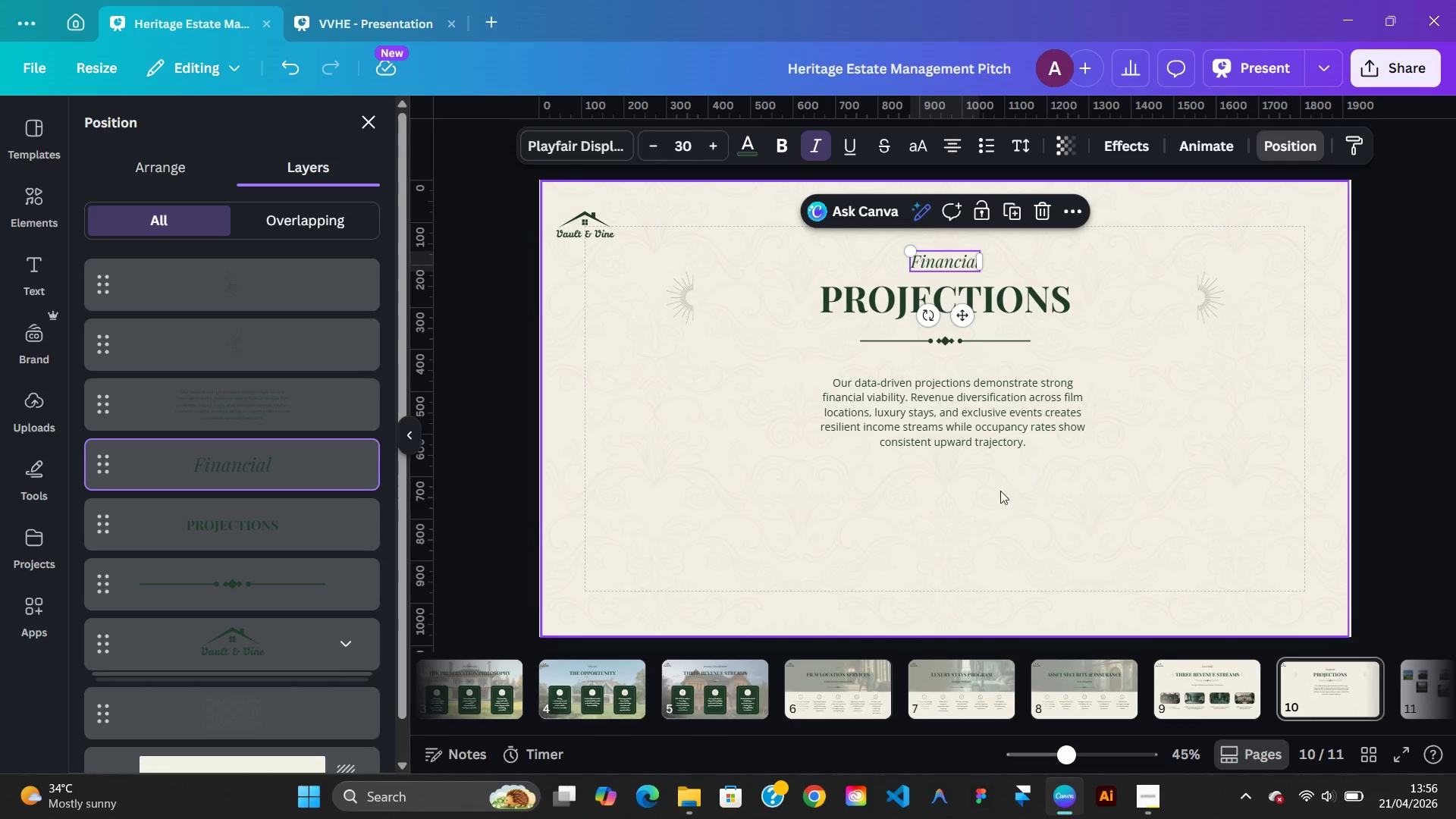 
left_click([999, 494])
 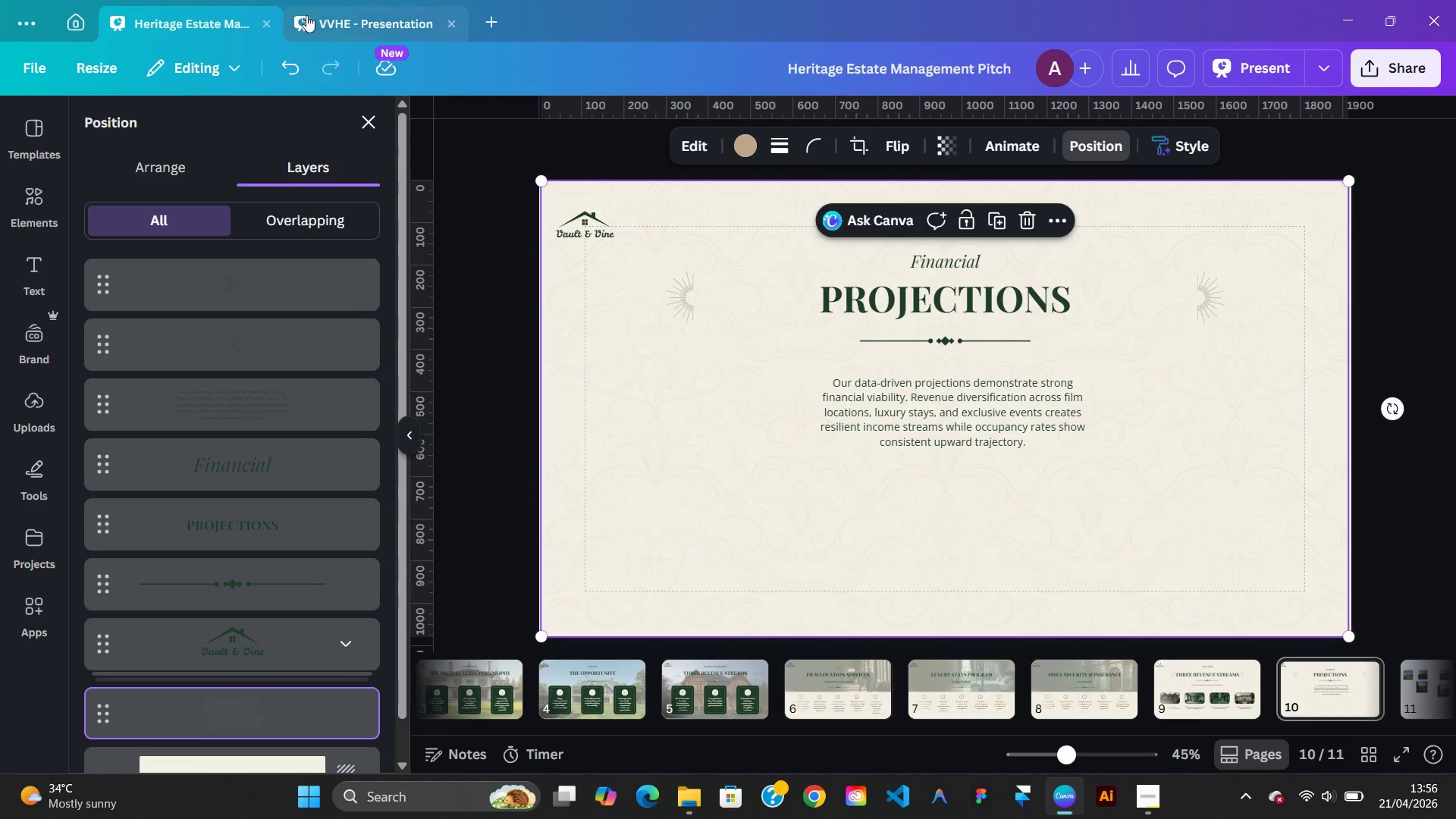 
left_click([336, 10])
 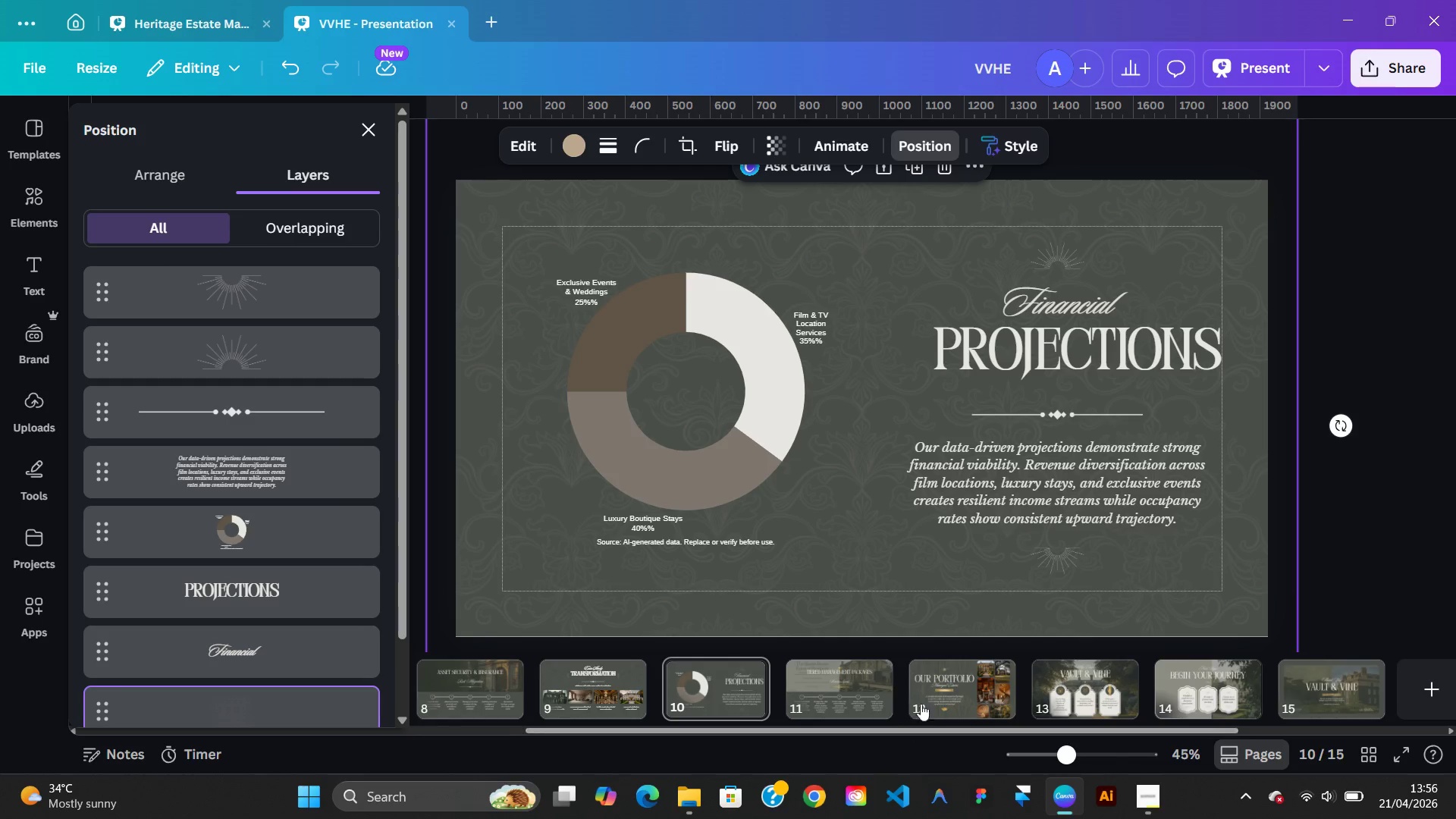 
left_click([954, 694])
 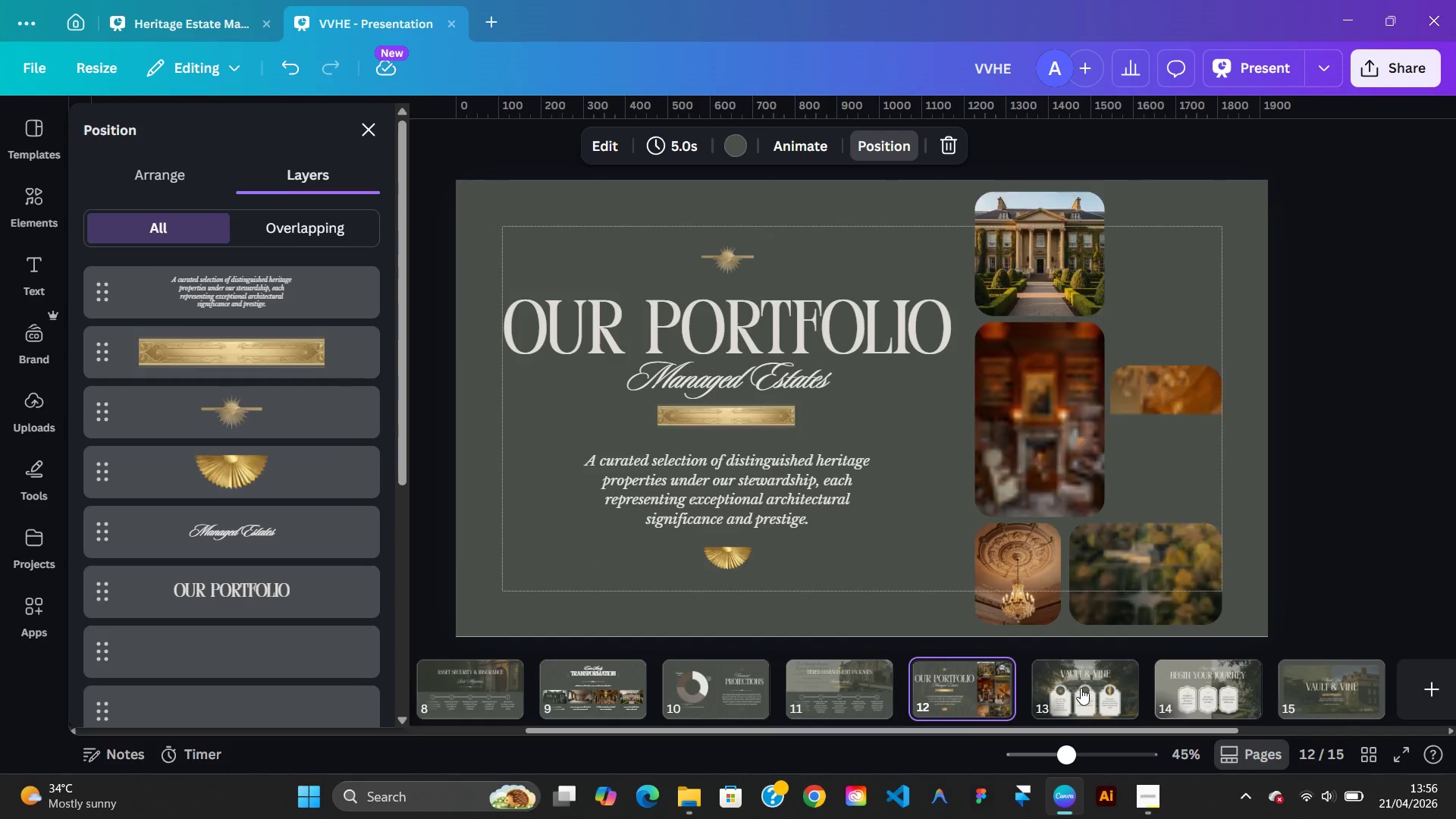 
left_click([1083, 688])
 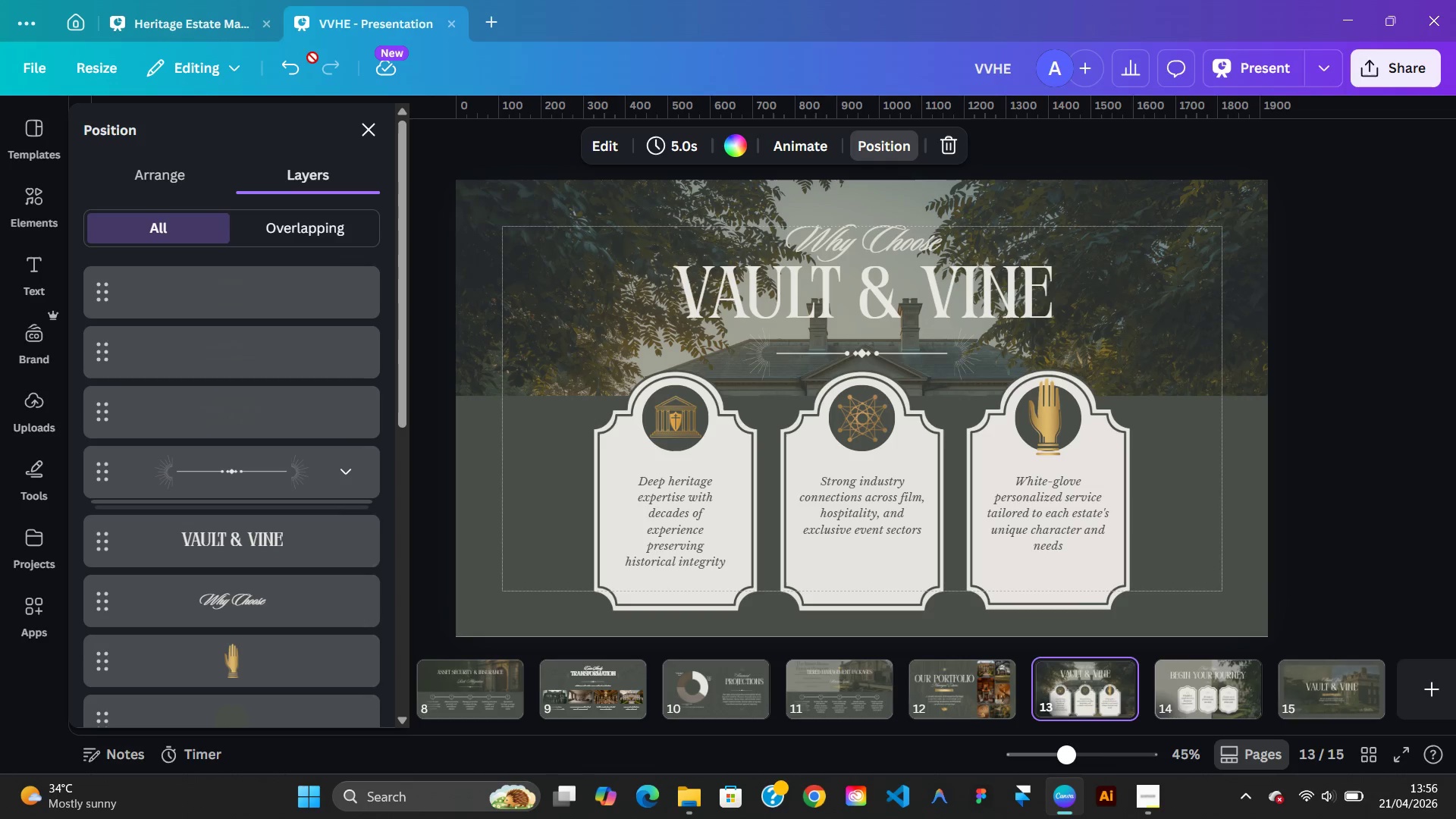 
left_click([240, 35])
 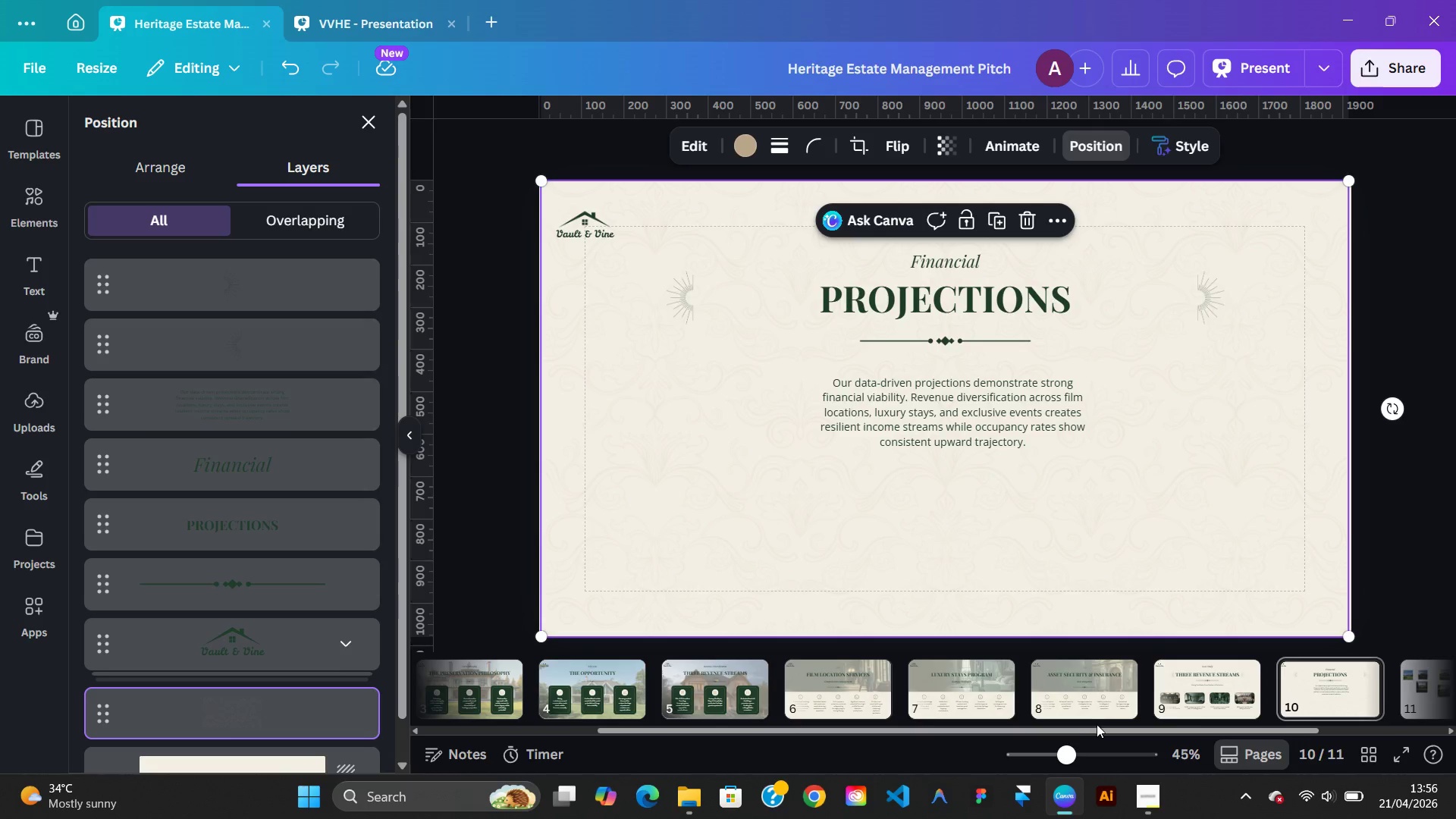 
left_click([1103, 701])
 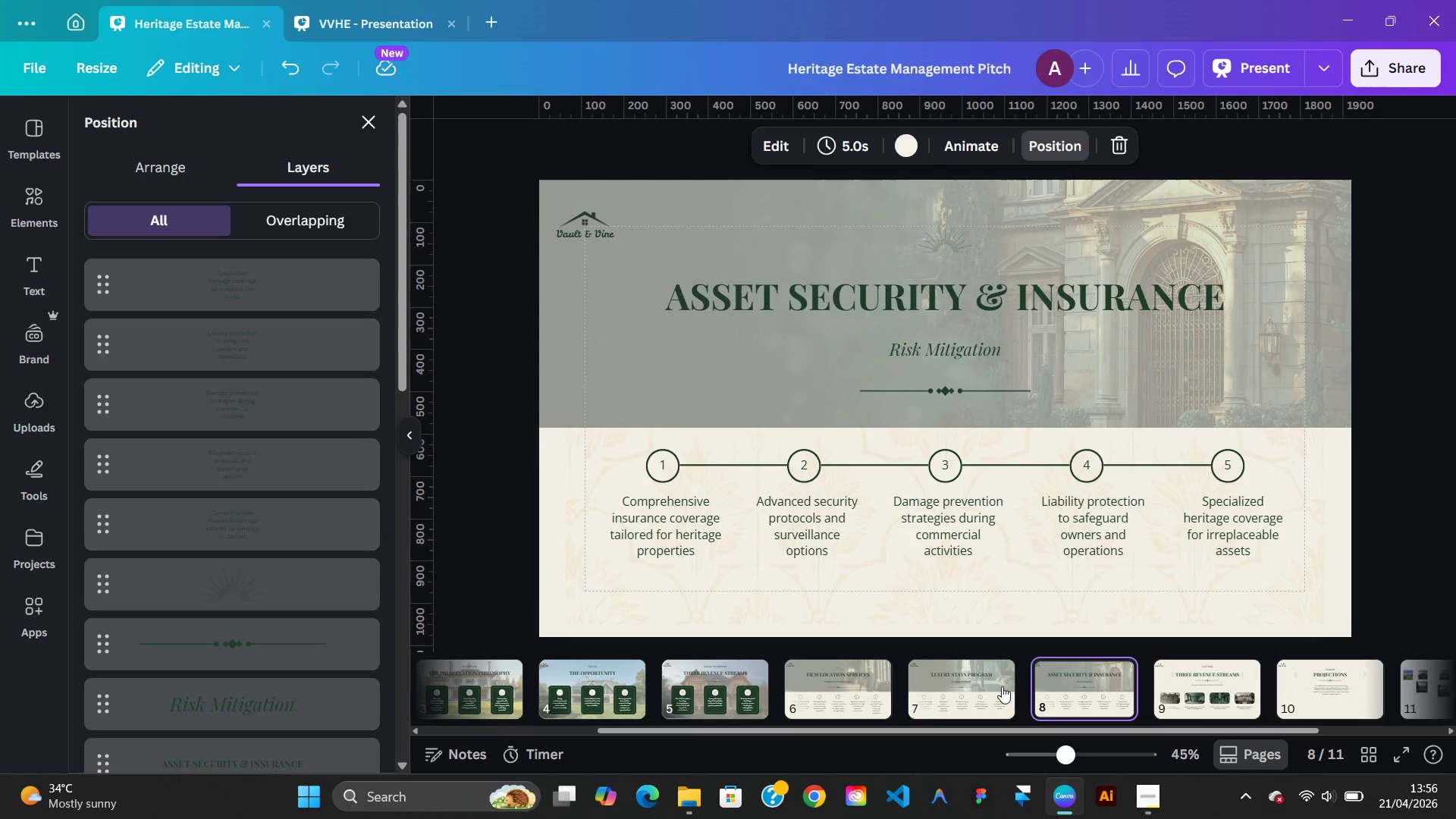 
left_click([977, 689])
 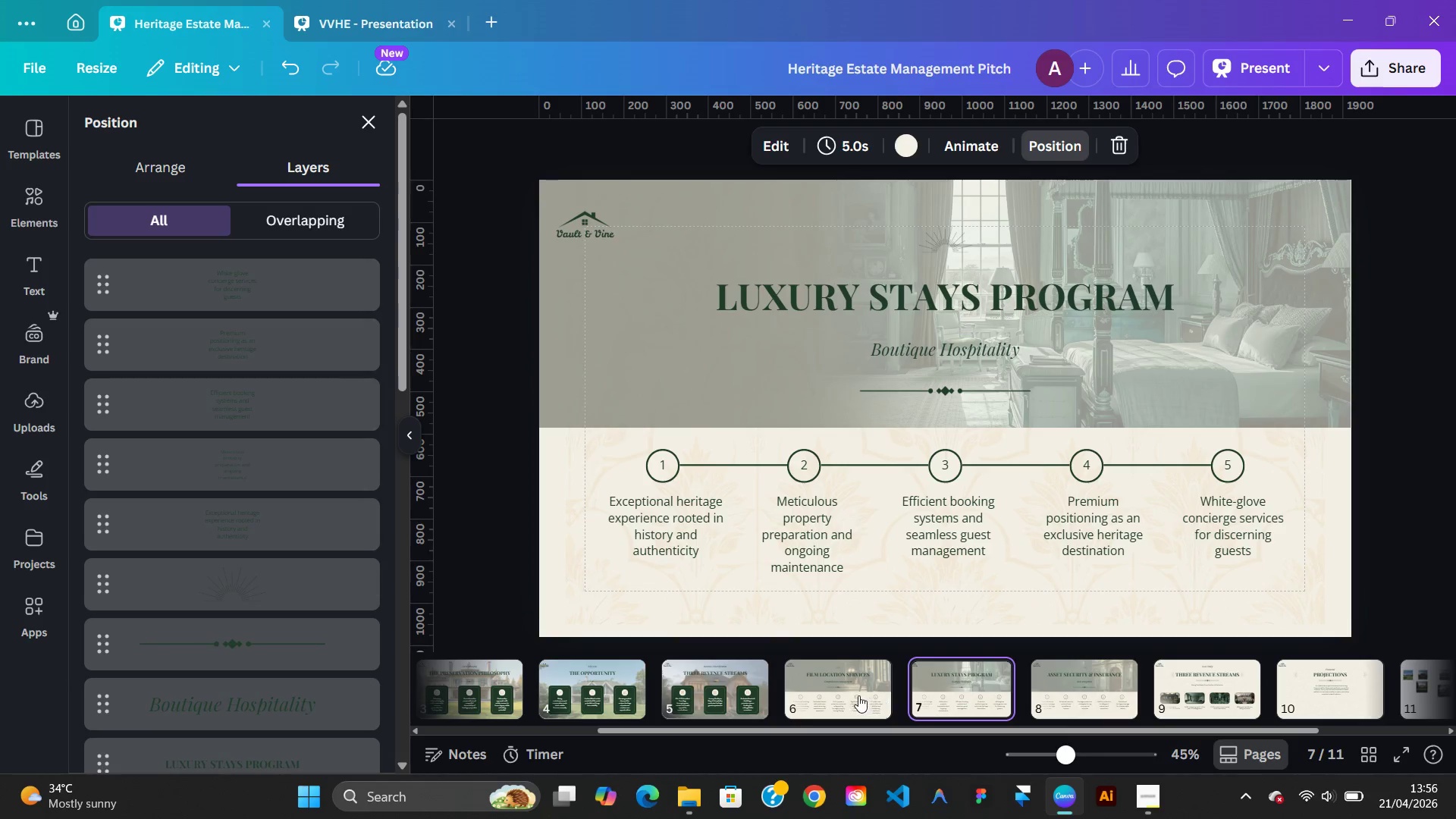 
left_click([858, 695])
 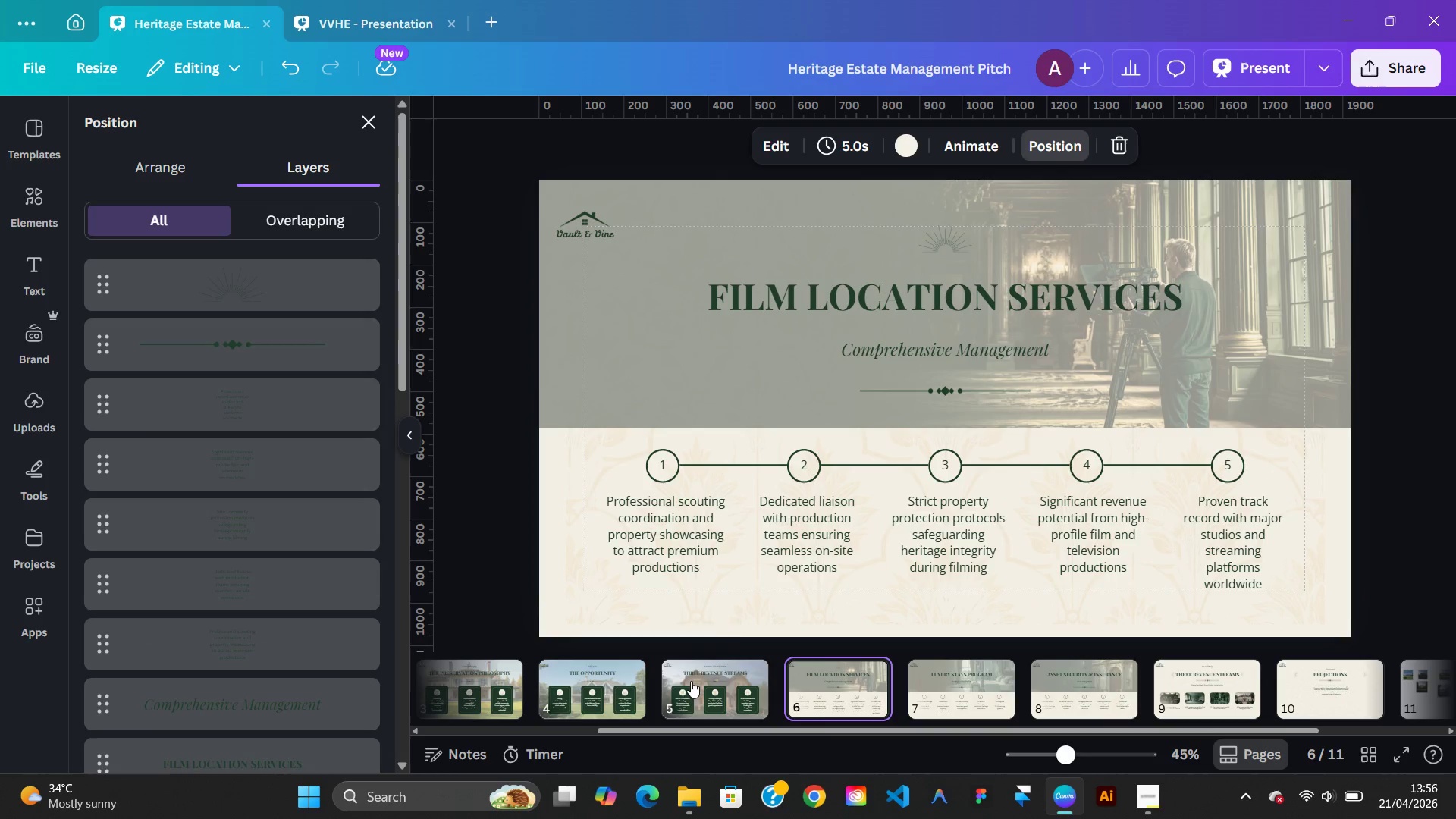 
left_click([689, 681])
 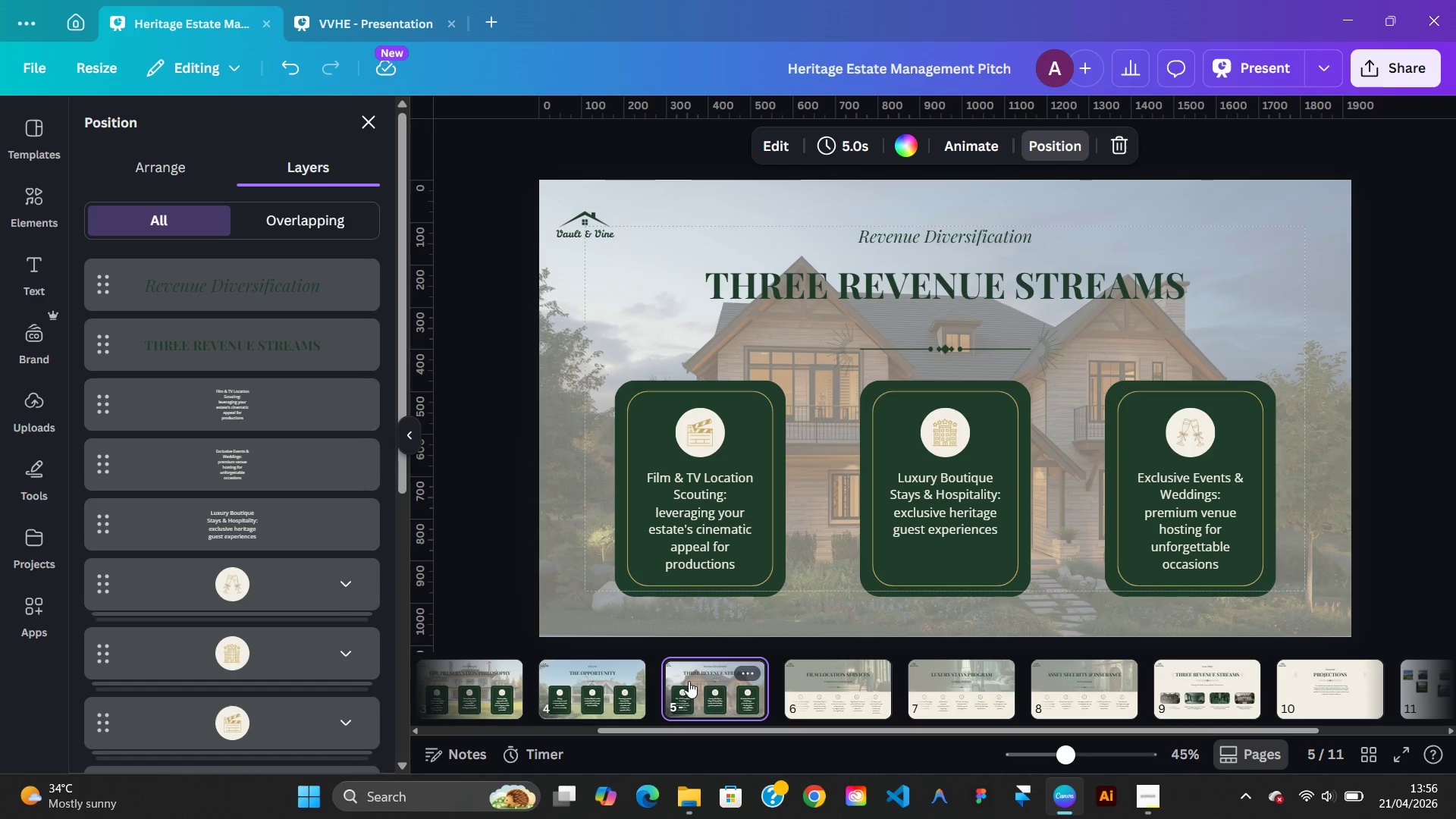 
left_click([1231, 695])
 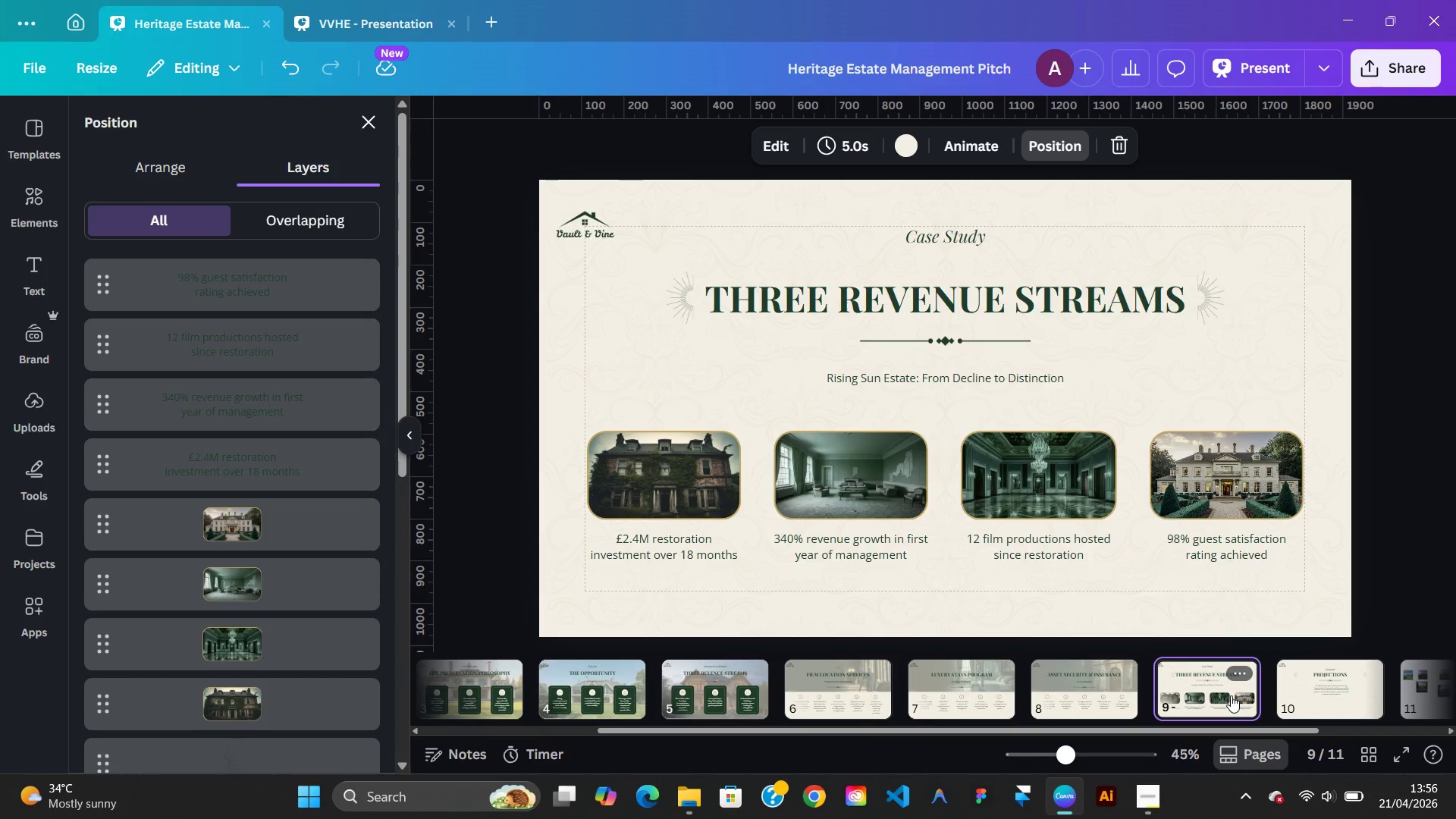 
wait(8.94)
 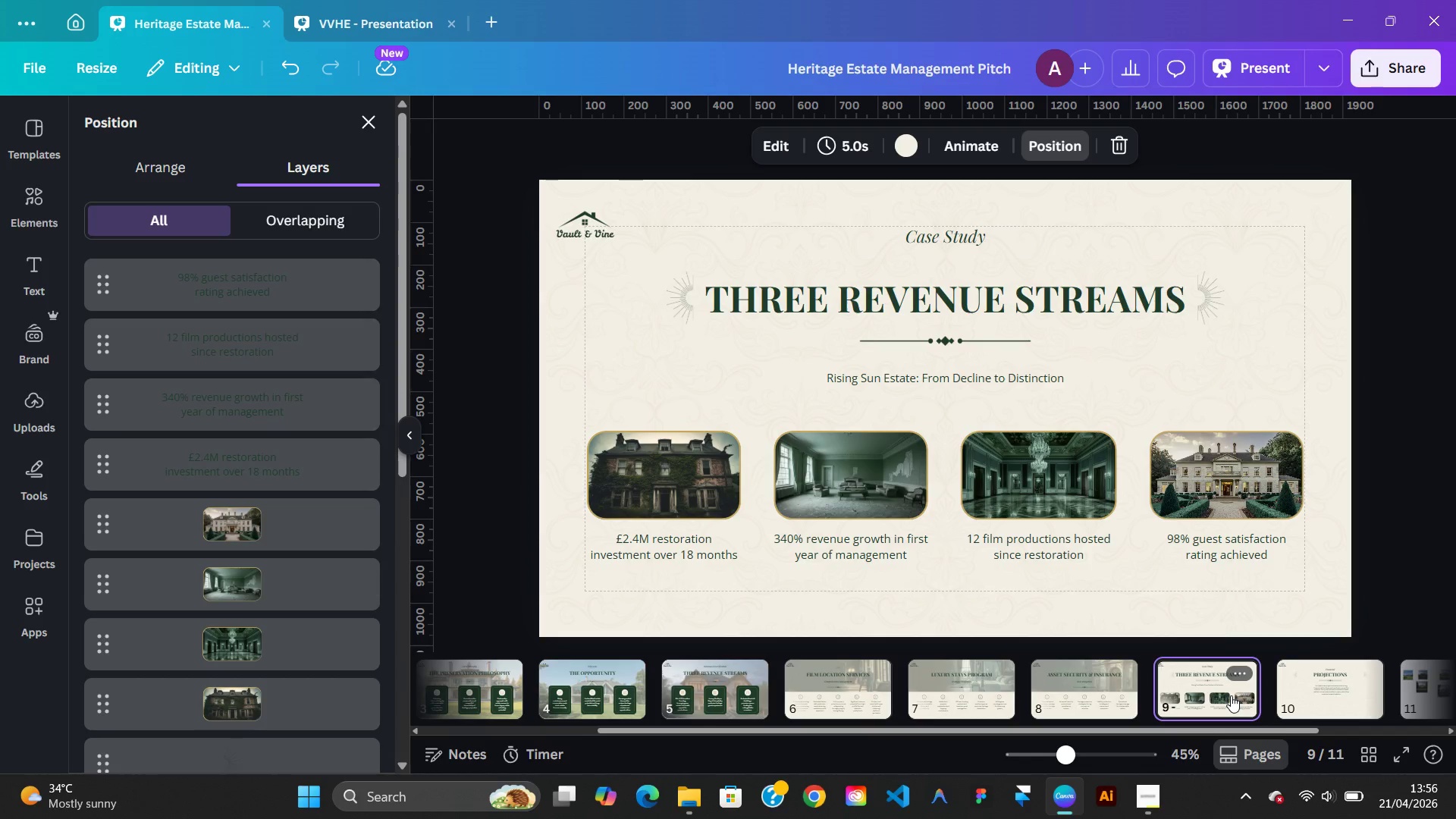 
left_click([1313, 705])
 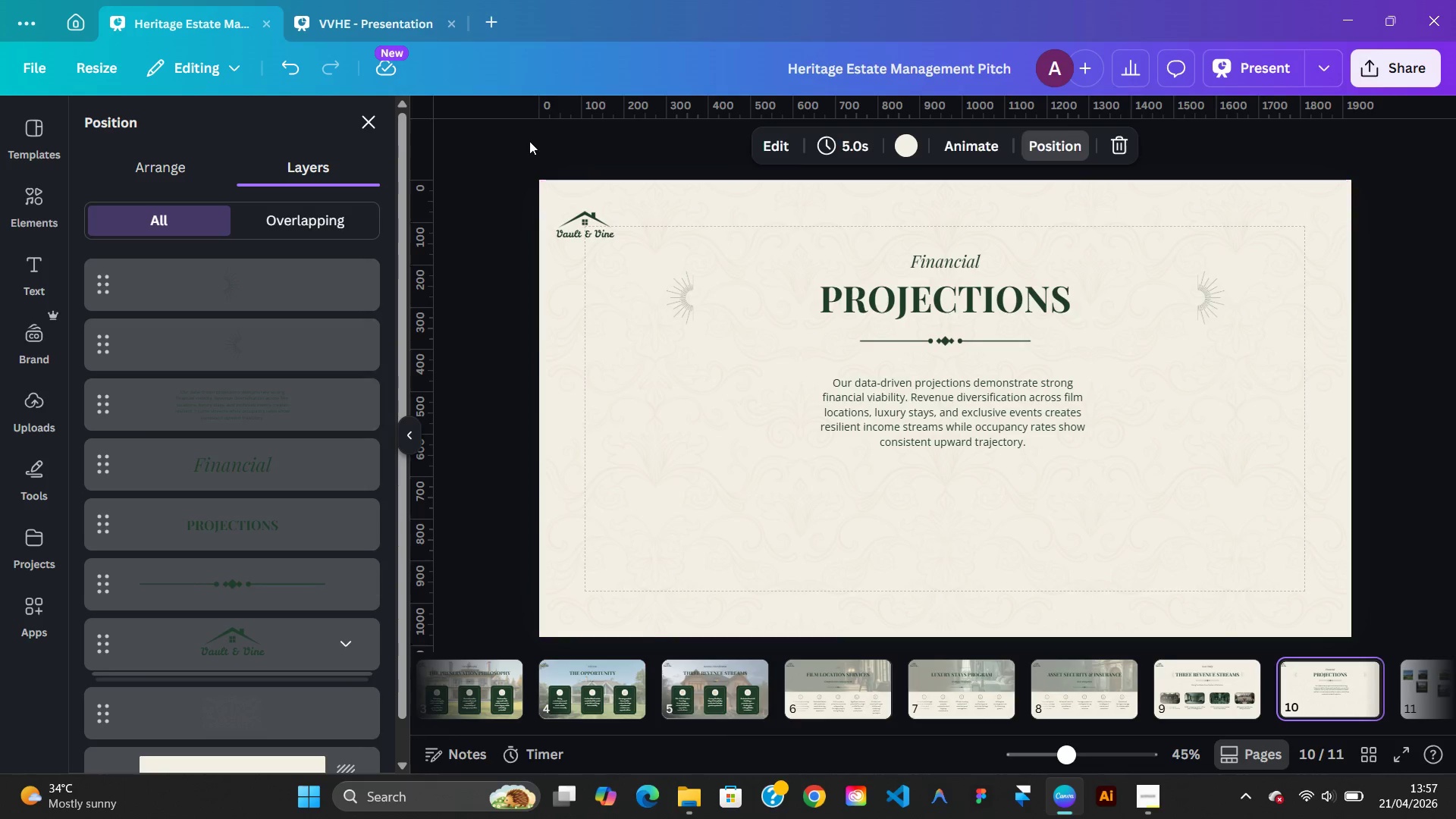 
left_click([379, 30])
 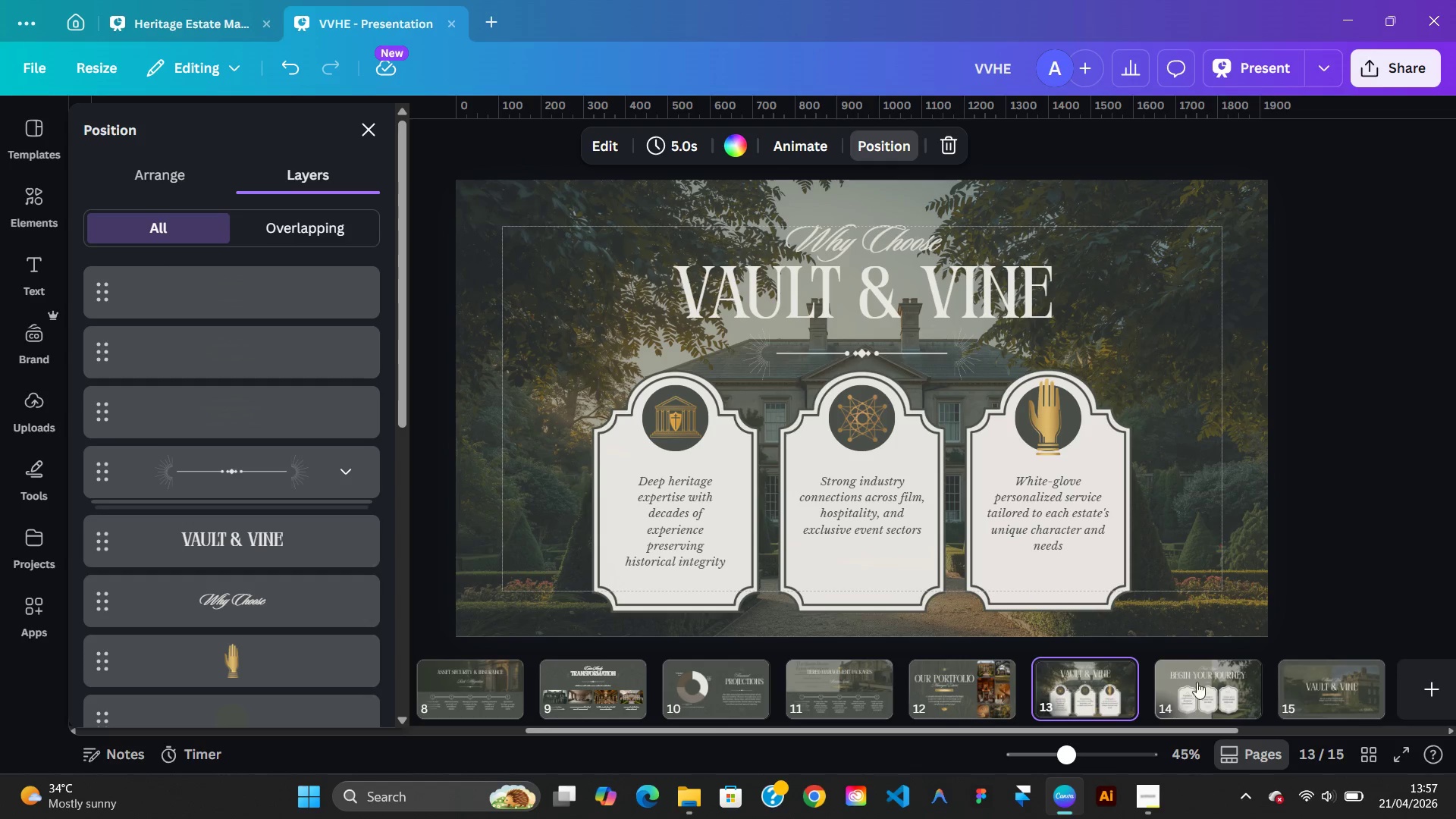 
left_click([951, 687])
 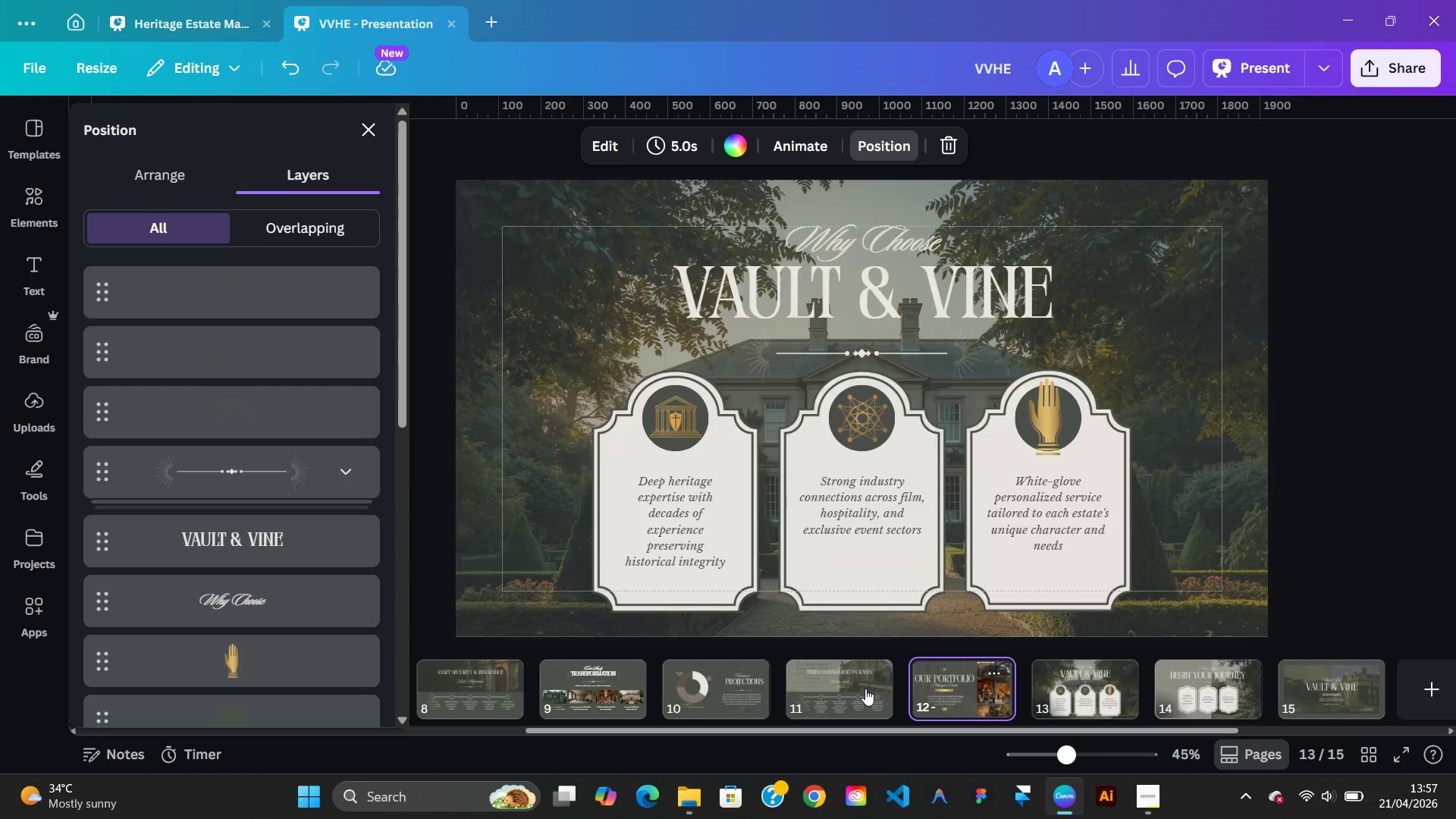 
left_click([865, 689])
 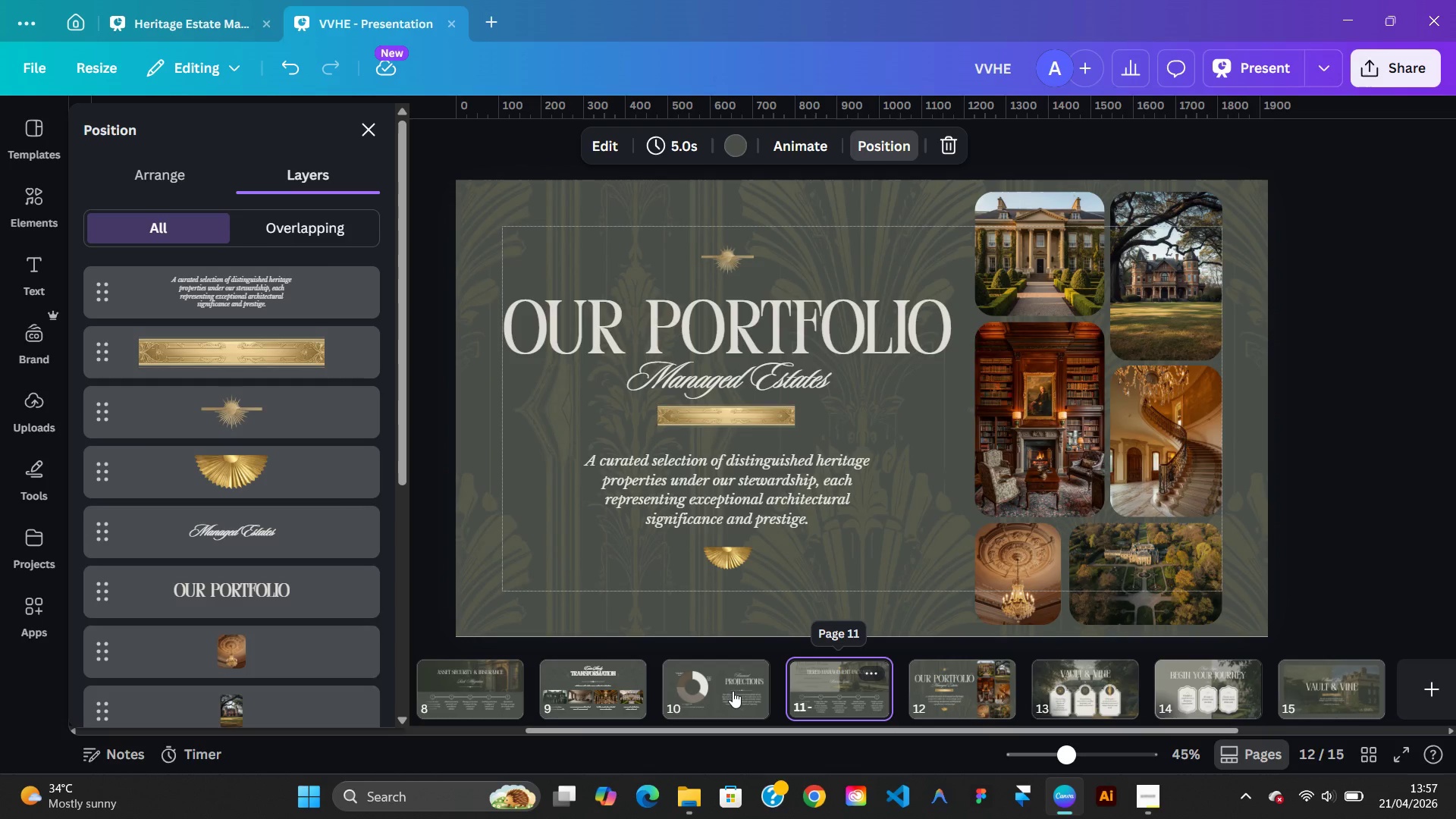 
left_click([733, 691])
 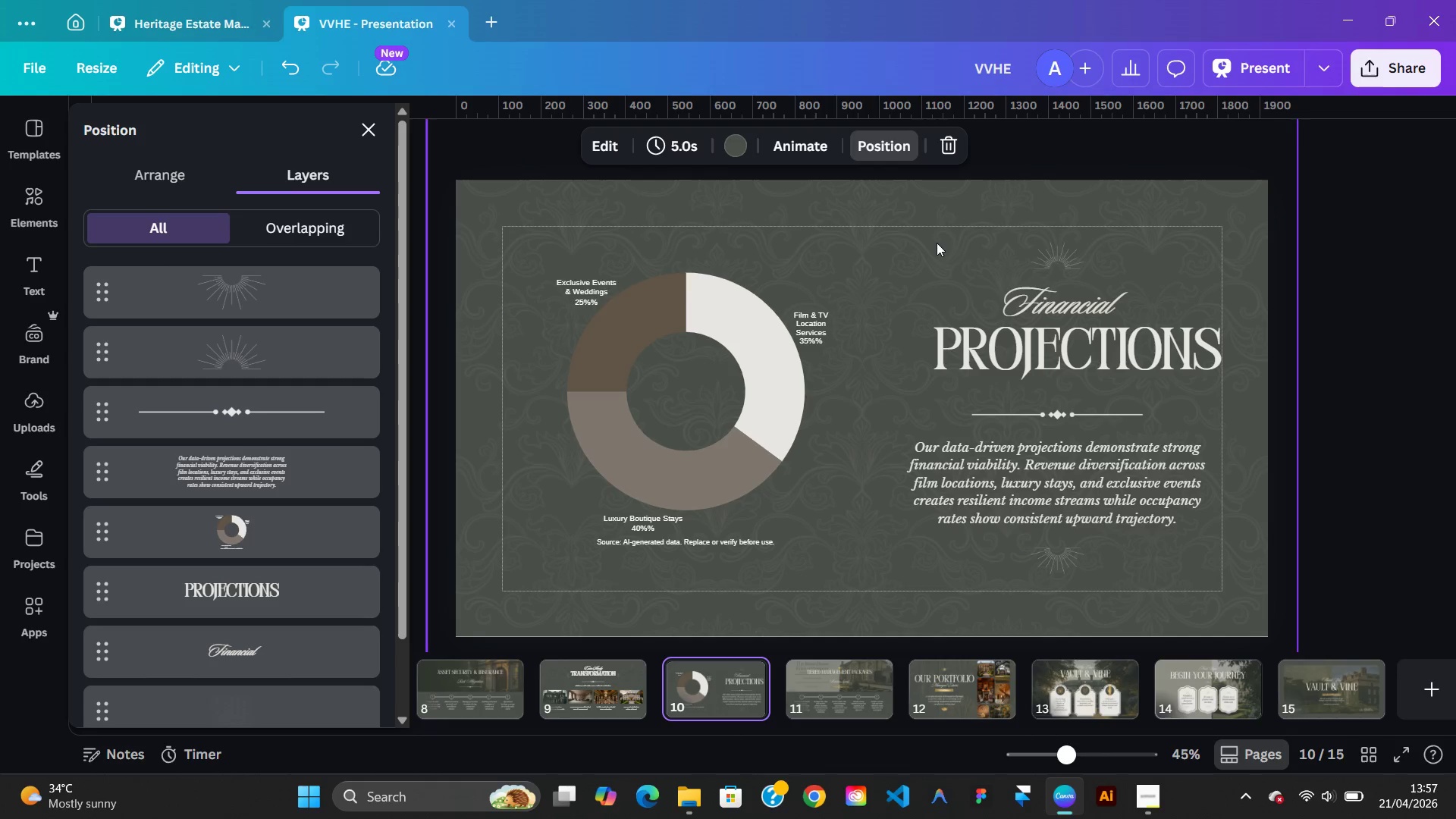 
wait(8.22)
 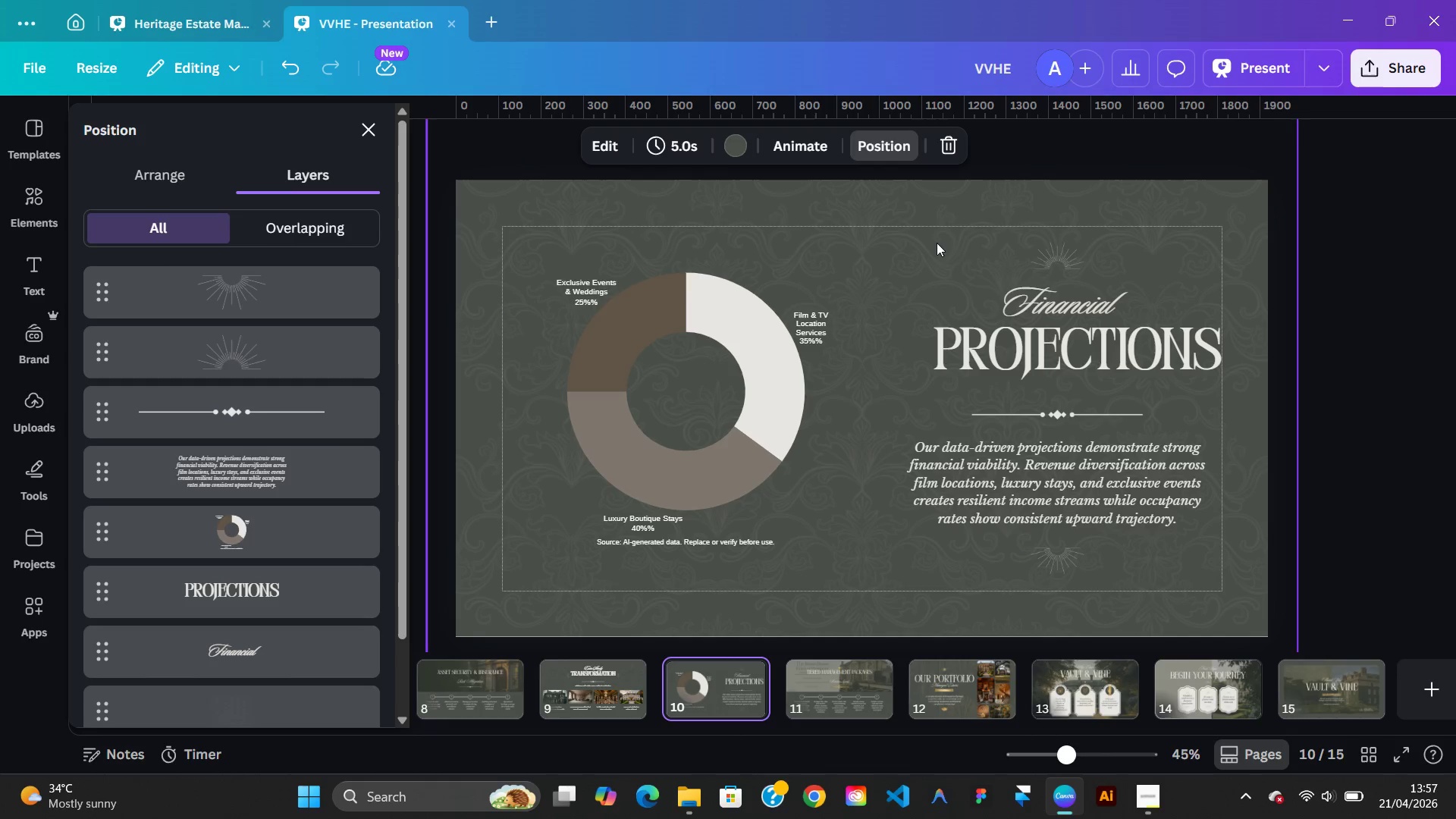 
right_click([1062, 268])
 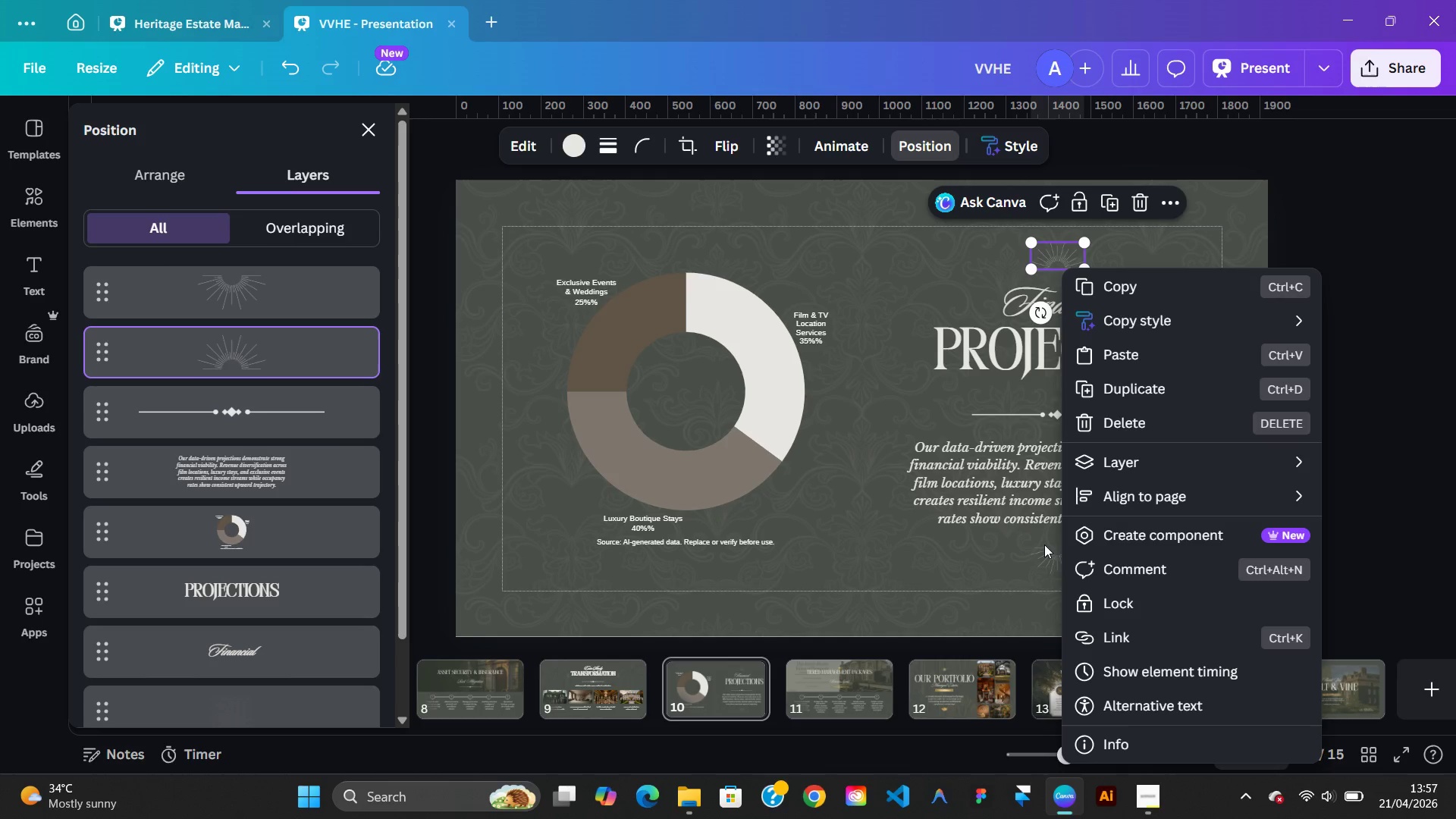 
hold_key(key=ShiftLeft, duration=1.5)
left_click([1046, 556])
 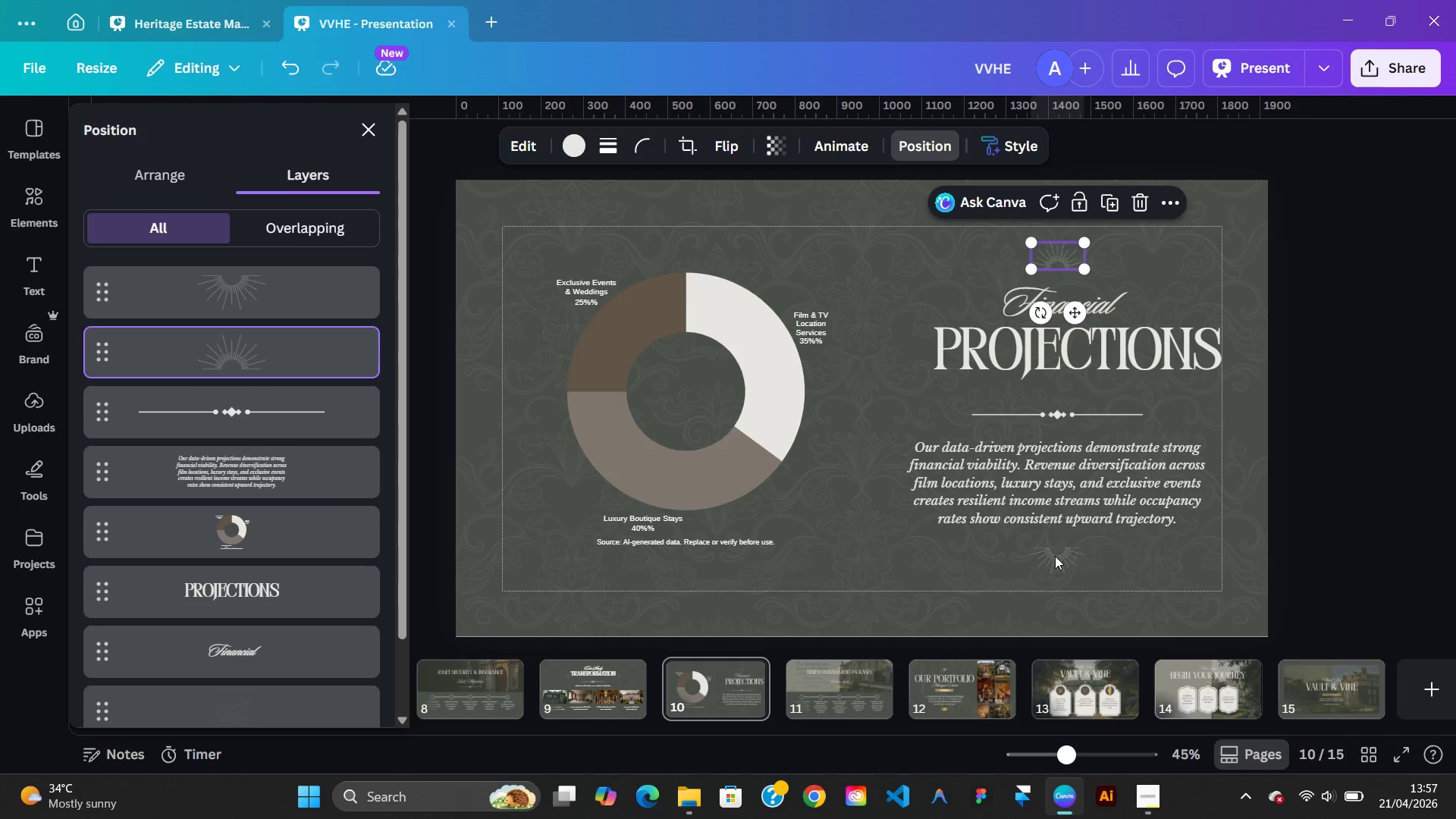 
left_click([1055, 556])
 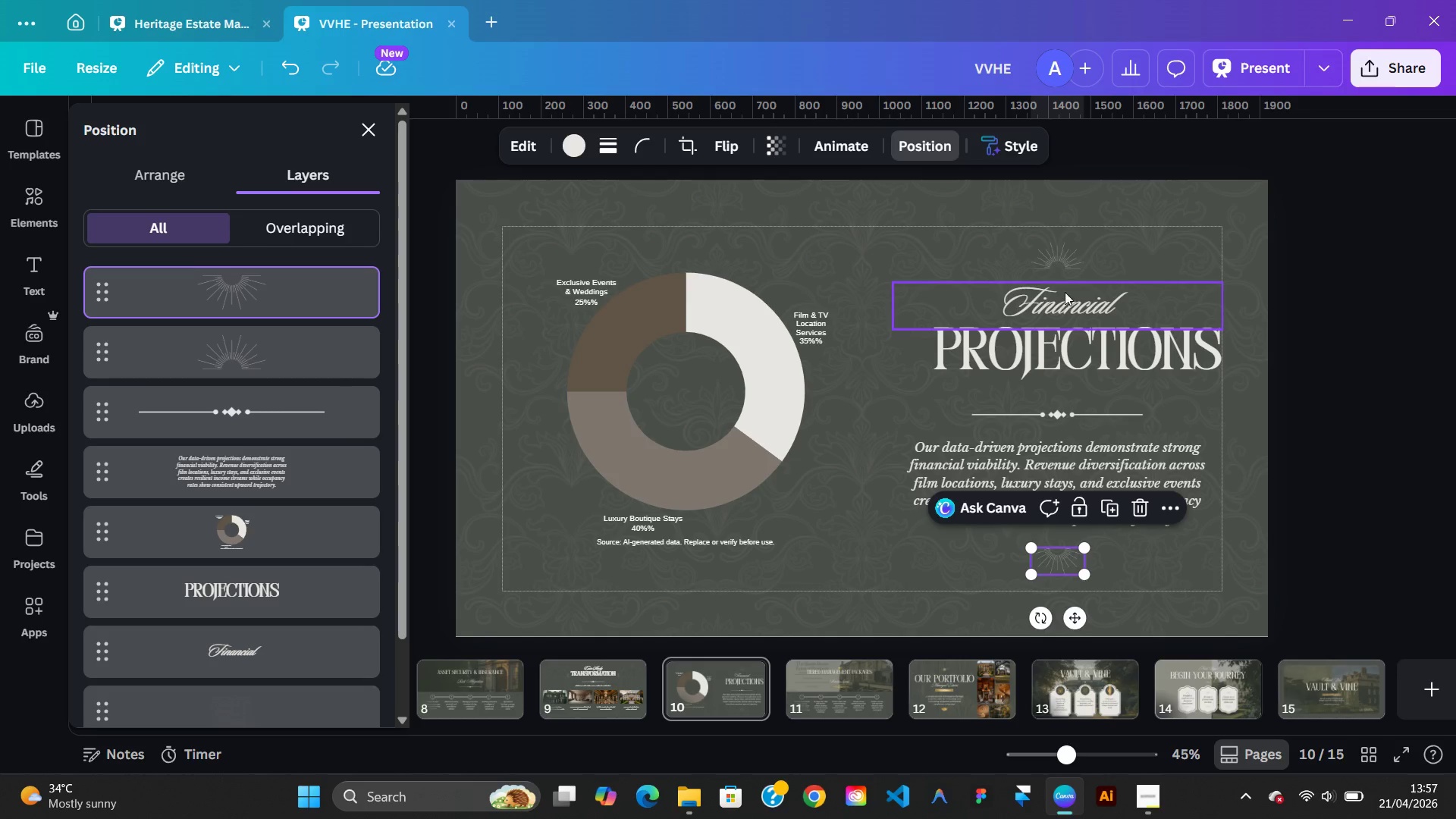 
hold_key(key=ShiftLeft, duration=0.98)
left_click([1057, 268])
 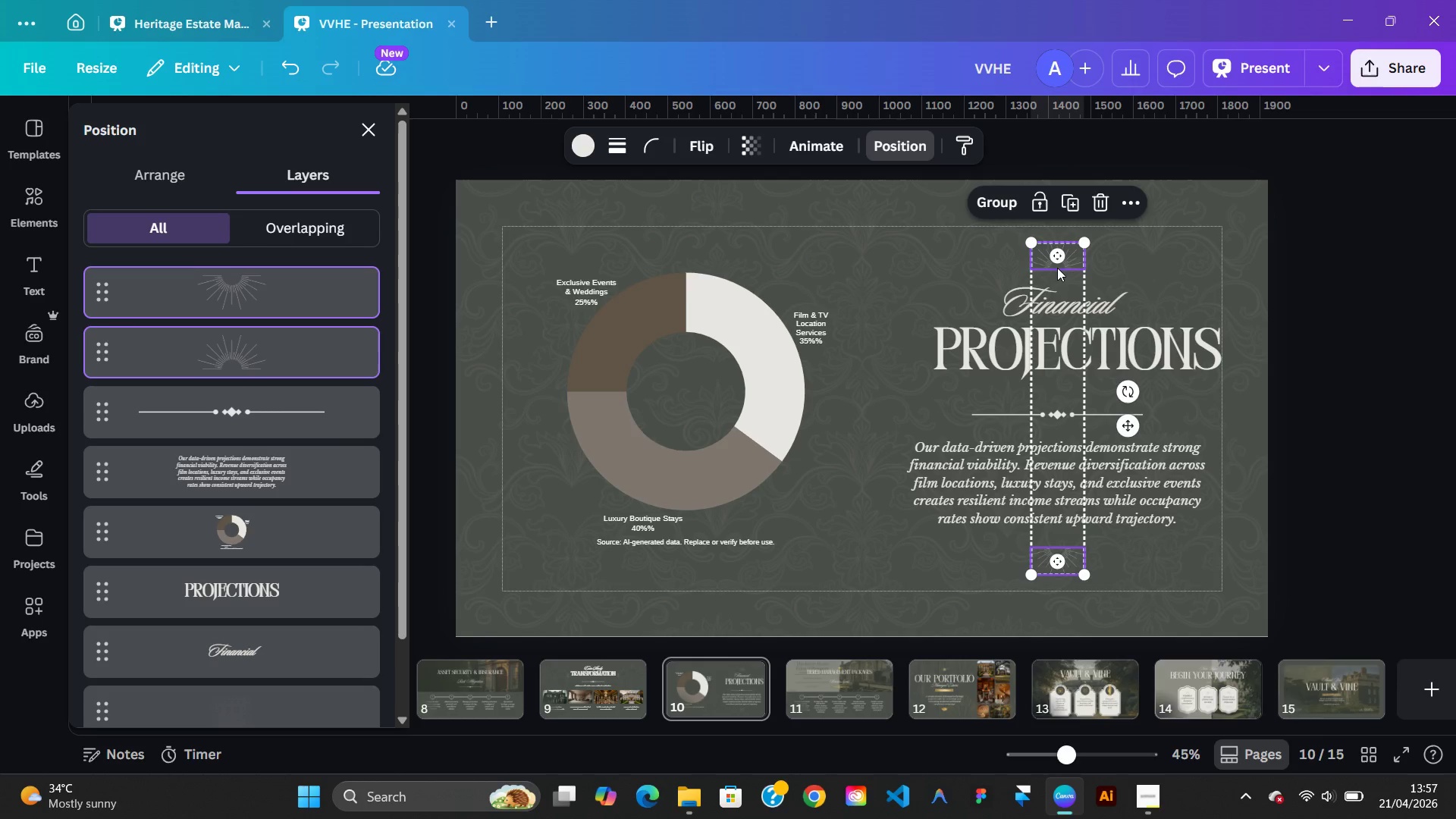 
right_click([1057, 268])
 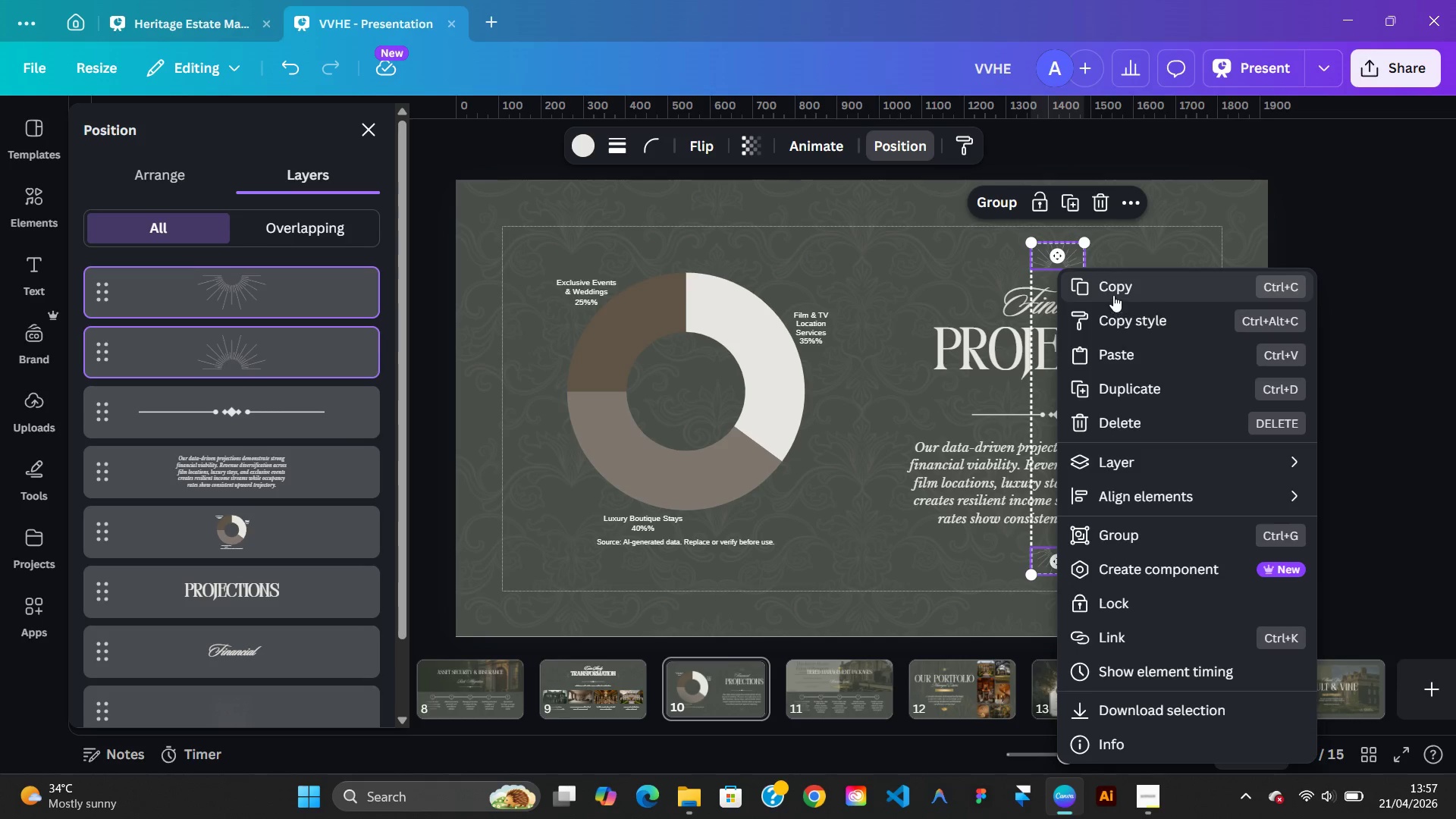 
left_click([1112, 292])
 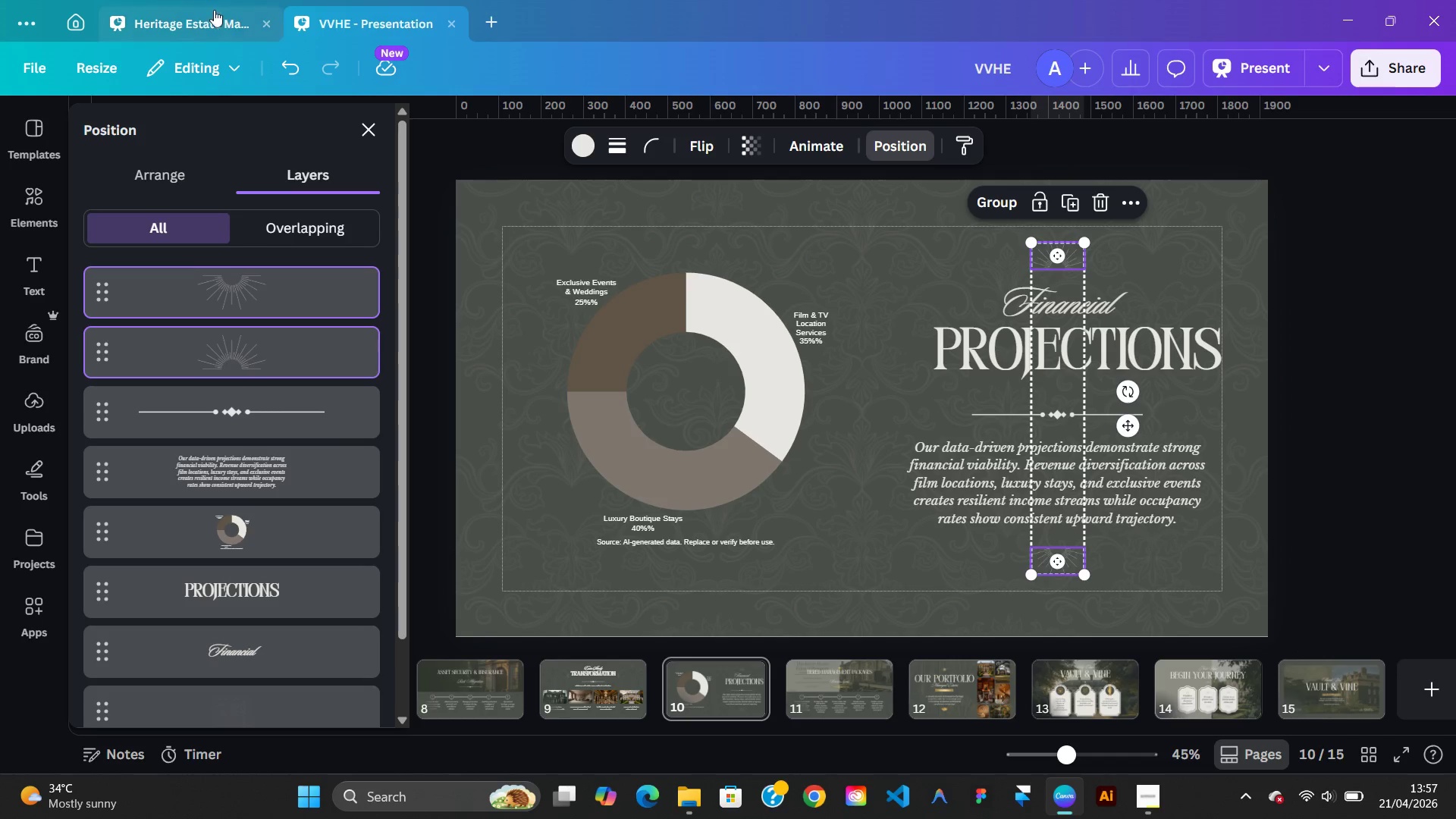 
left_click([211, 10])
 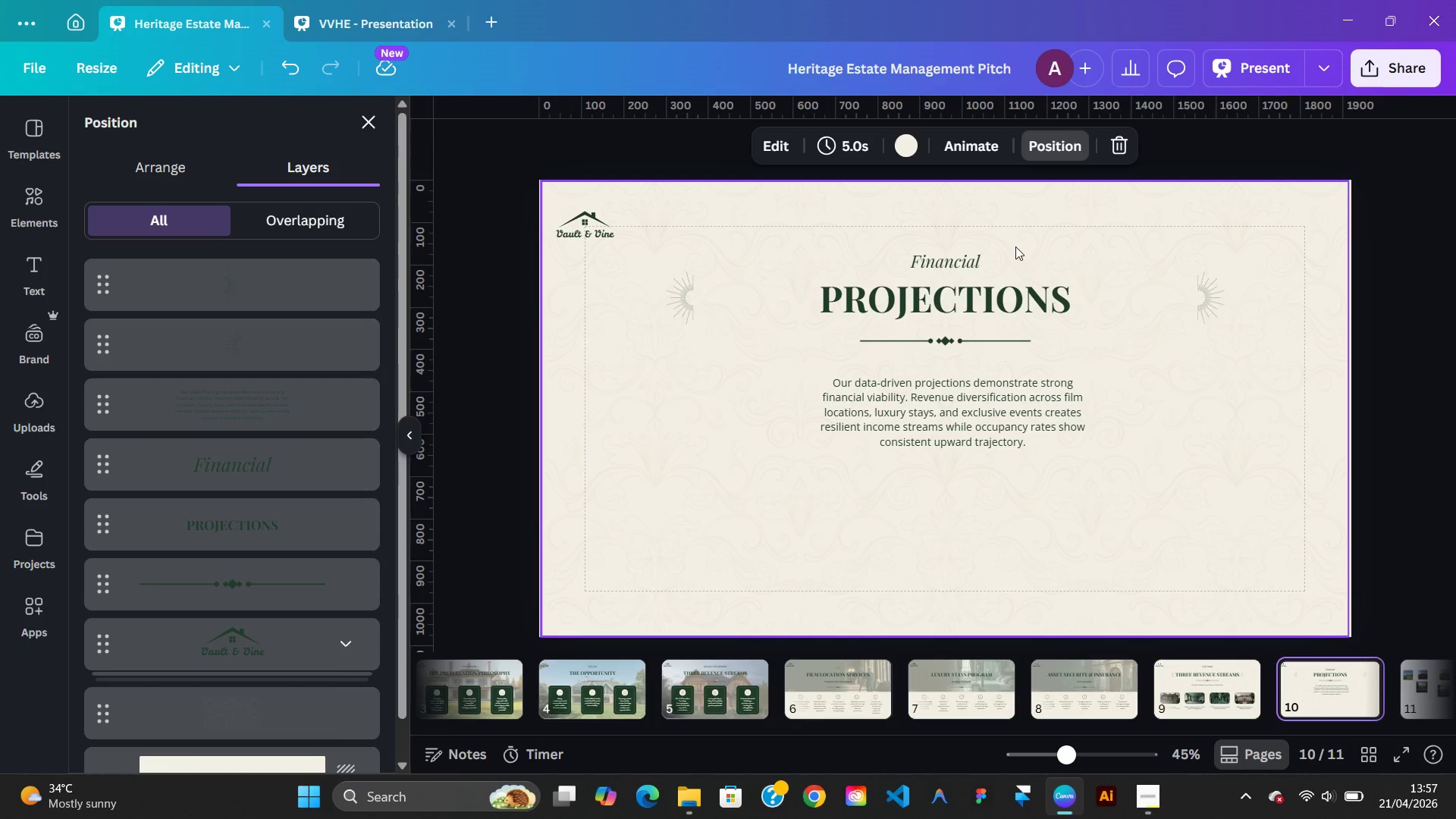 
right_click([1015, 246])
 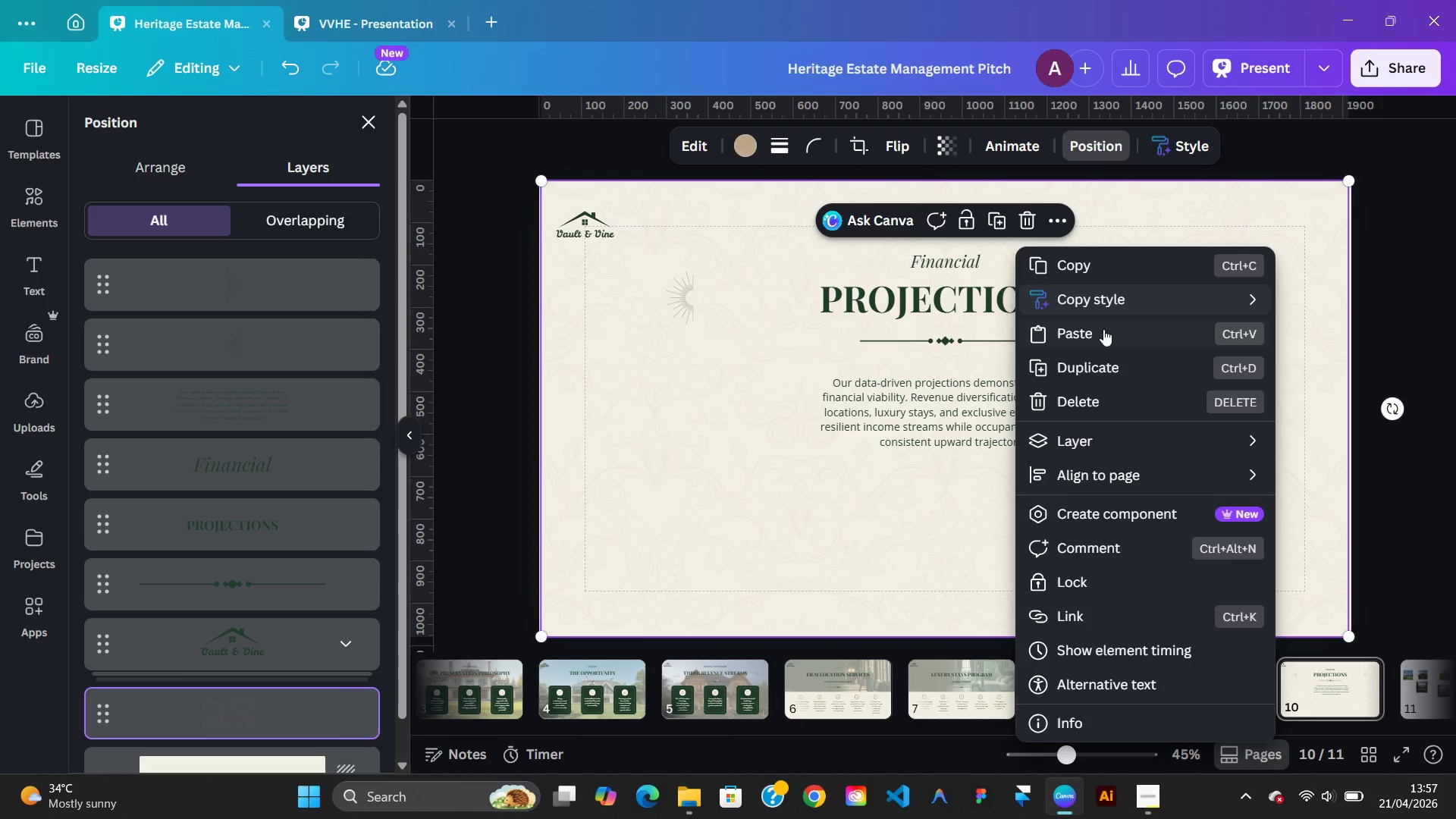 
left_click([1103, 340])
 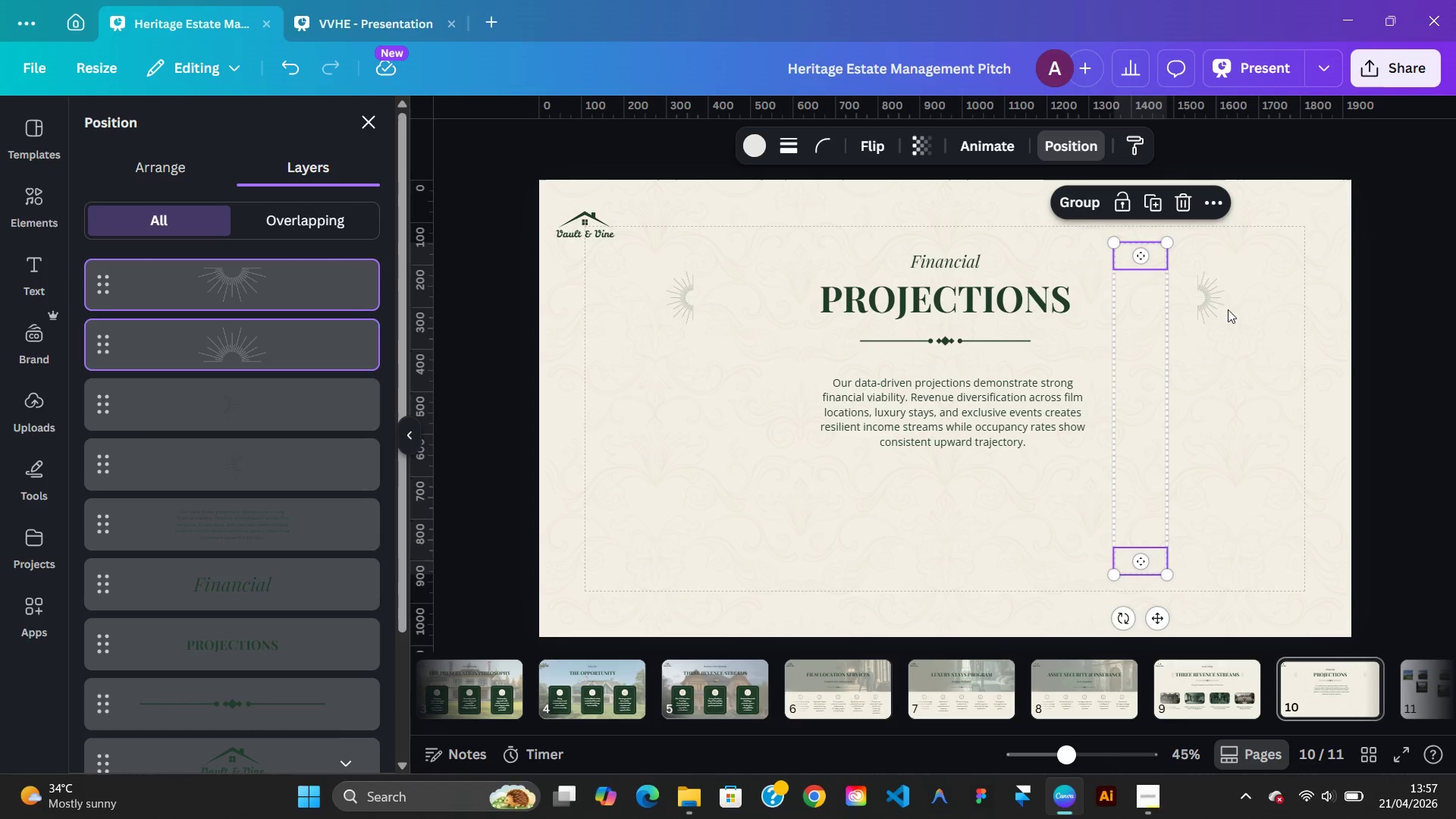 
left_click([1214, 299])
 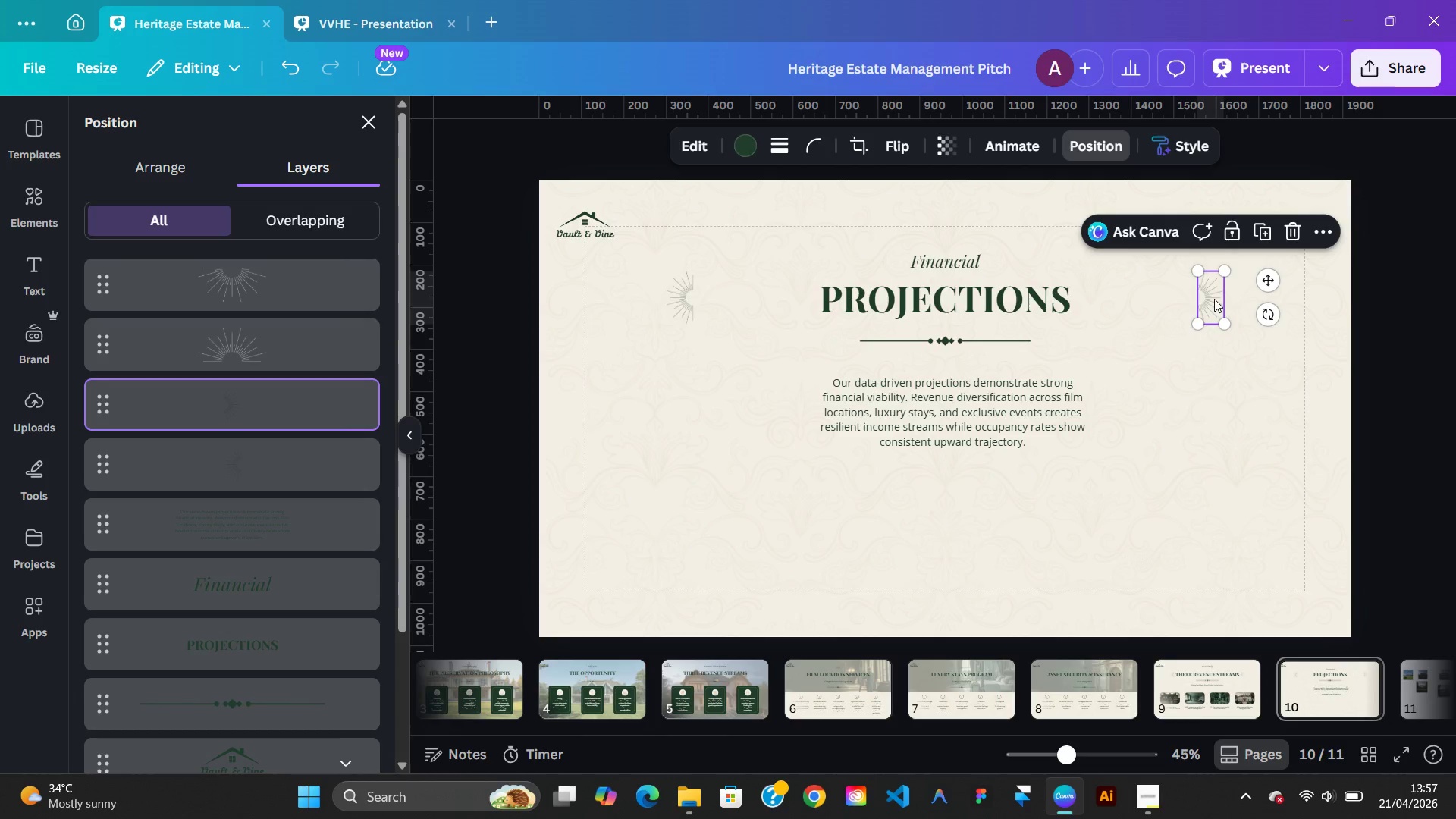 
key(Control+Z)
 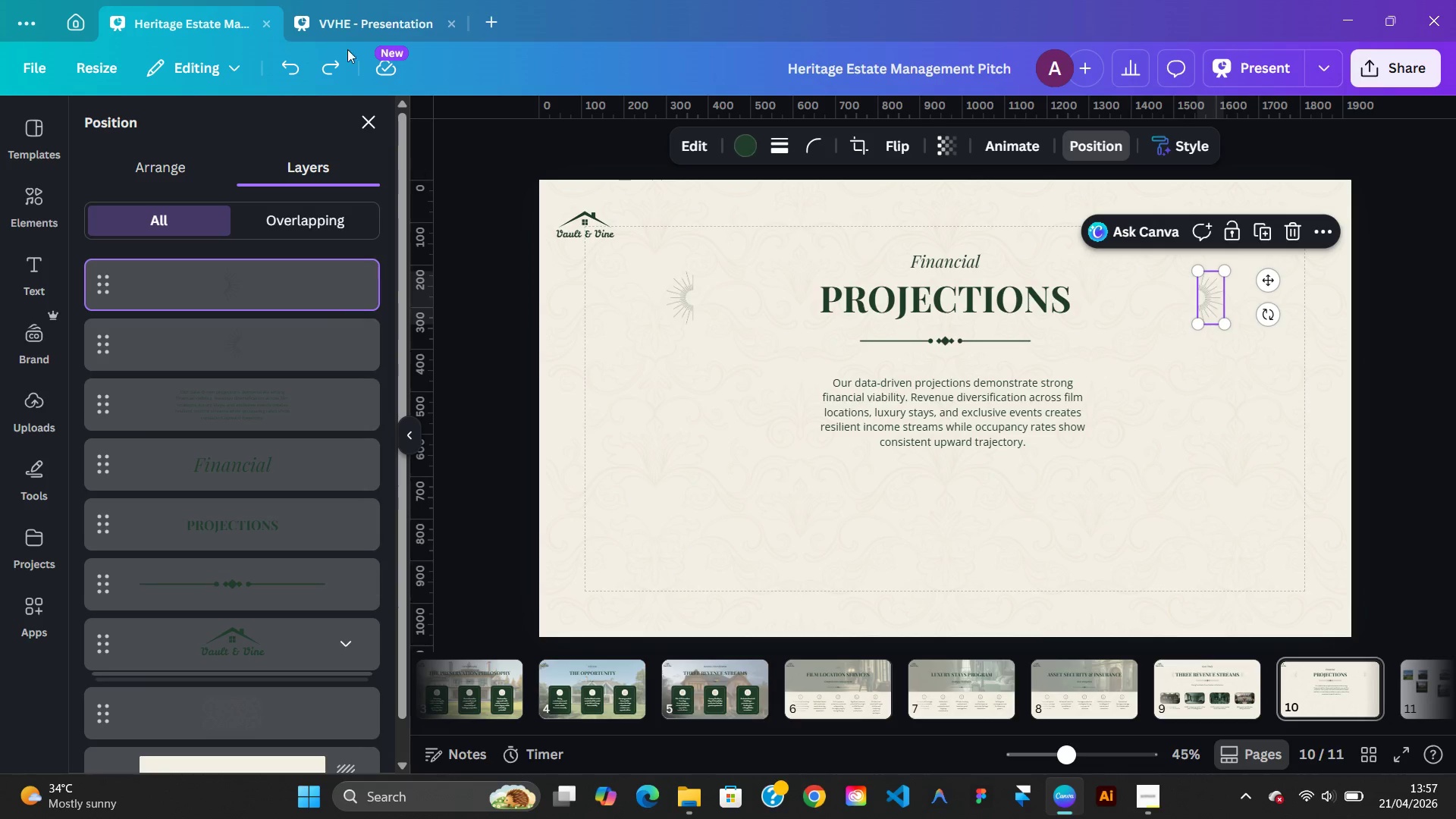 
left_click([347, 27])
 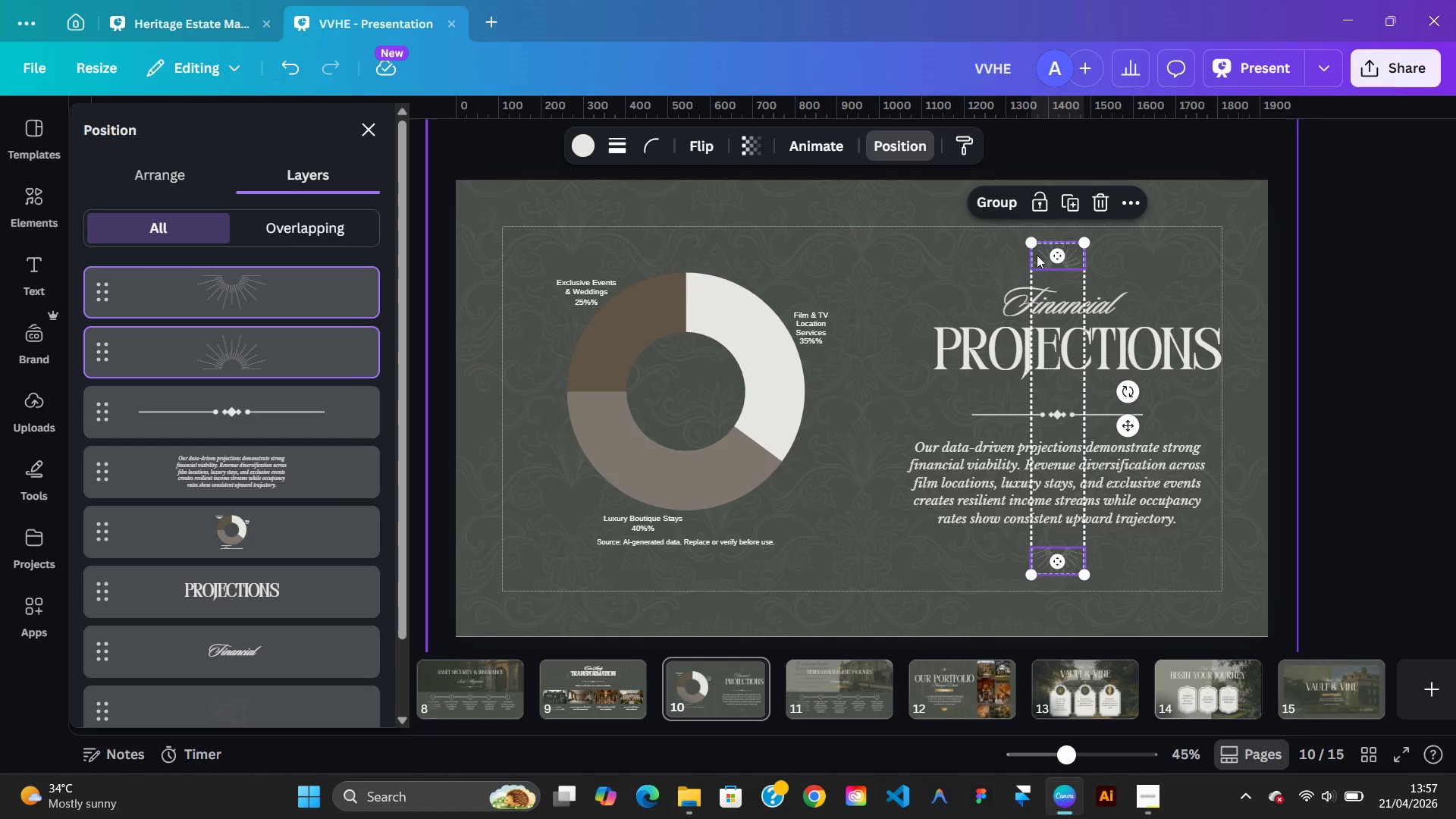 
right_click([1050, 257])
 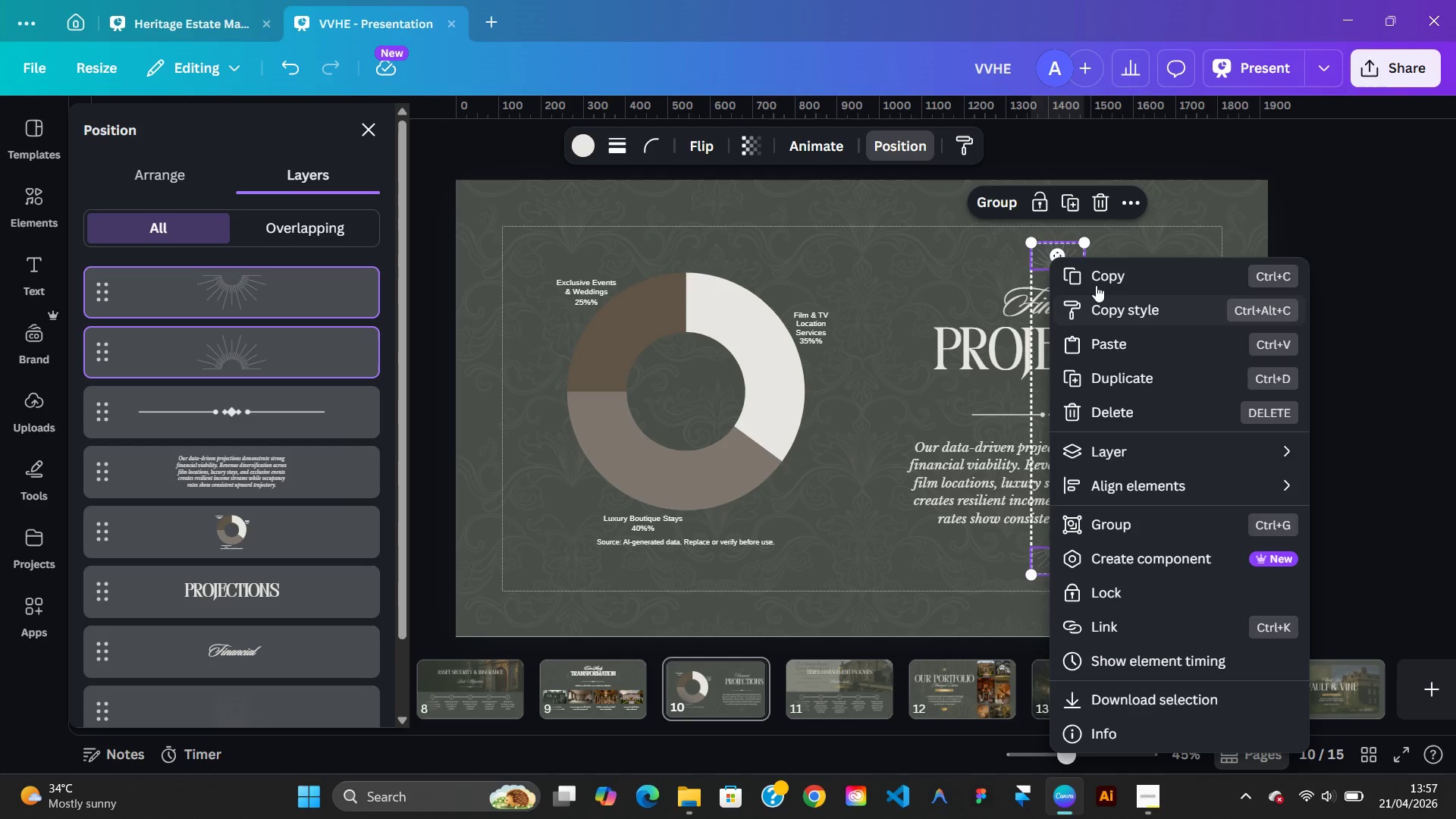 
left_click([1096, 282])
 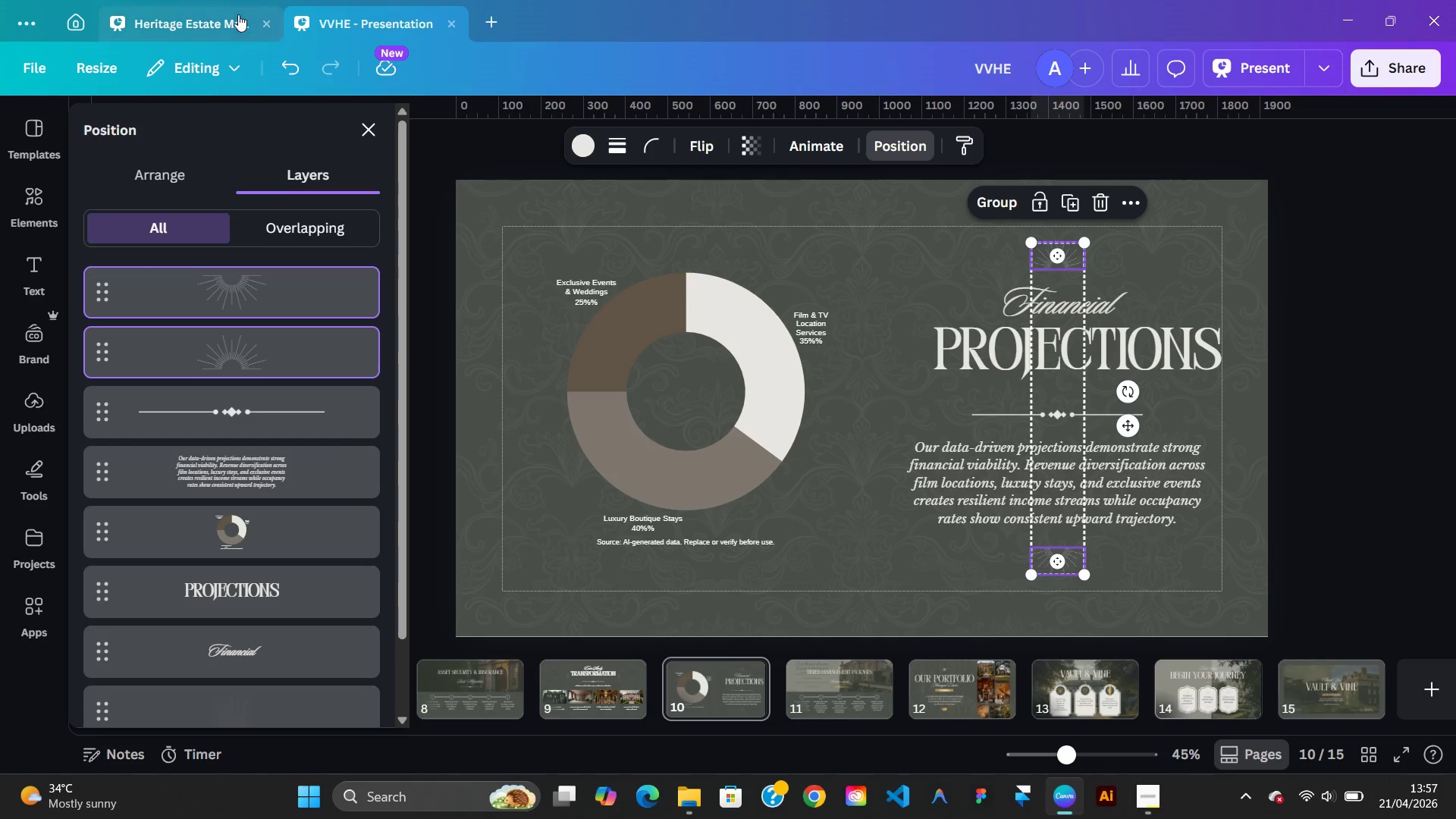 
left_click([237, 14])
 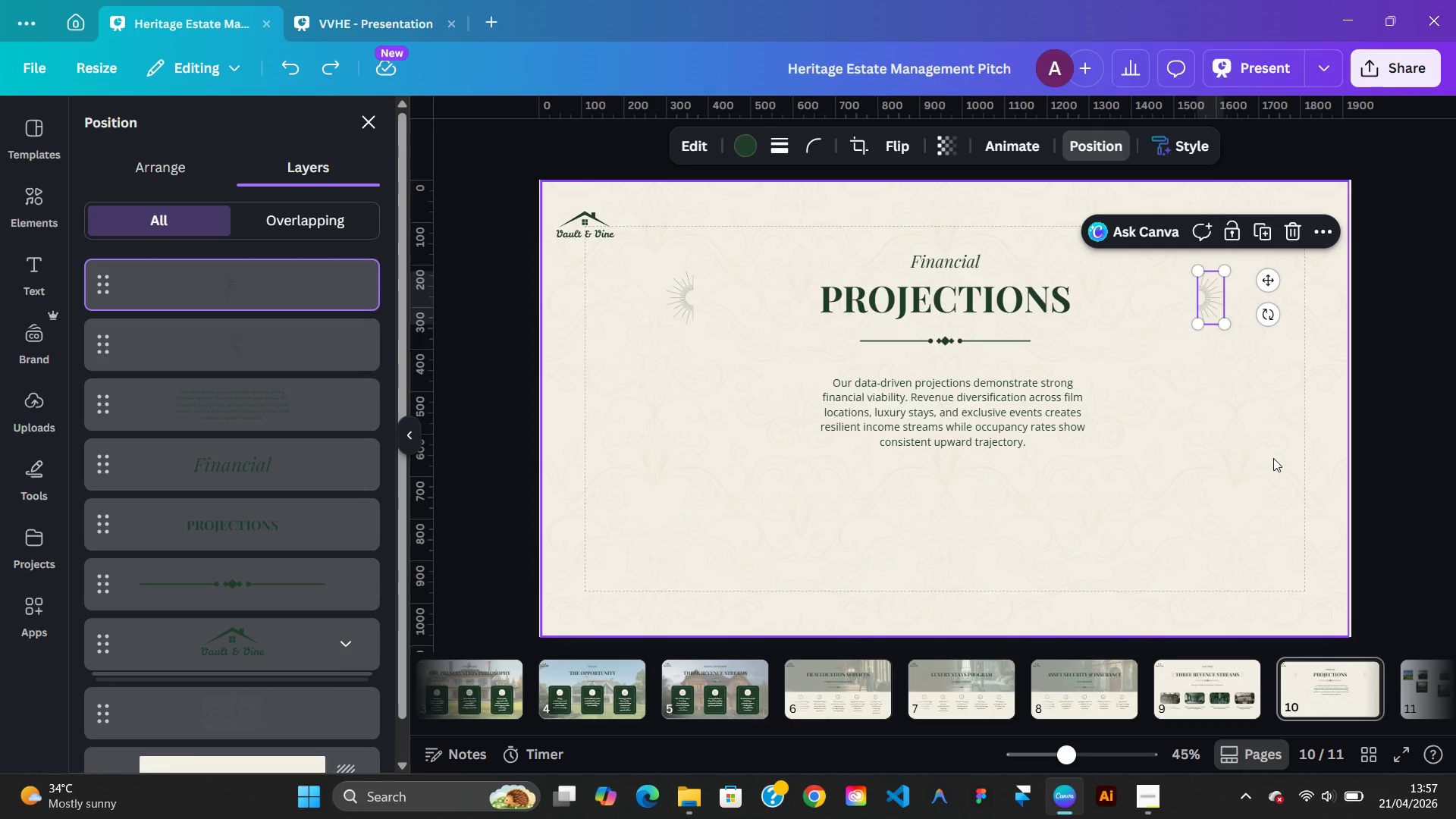 
left_click([1273, 458])
 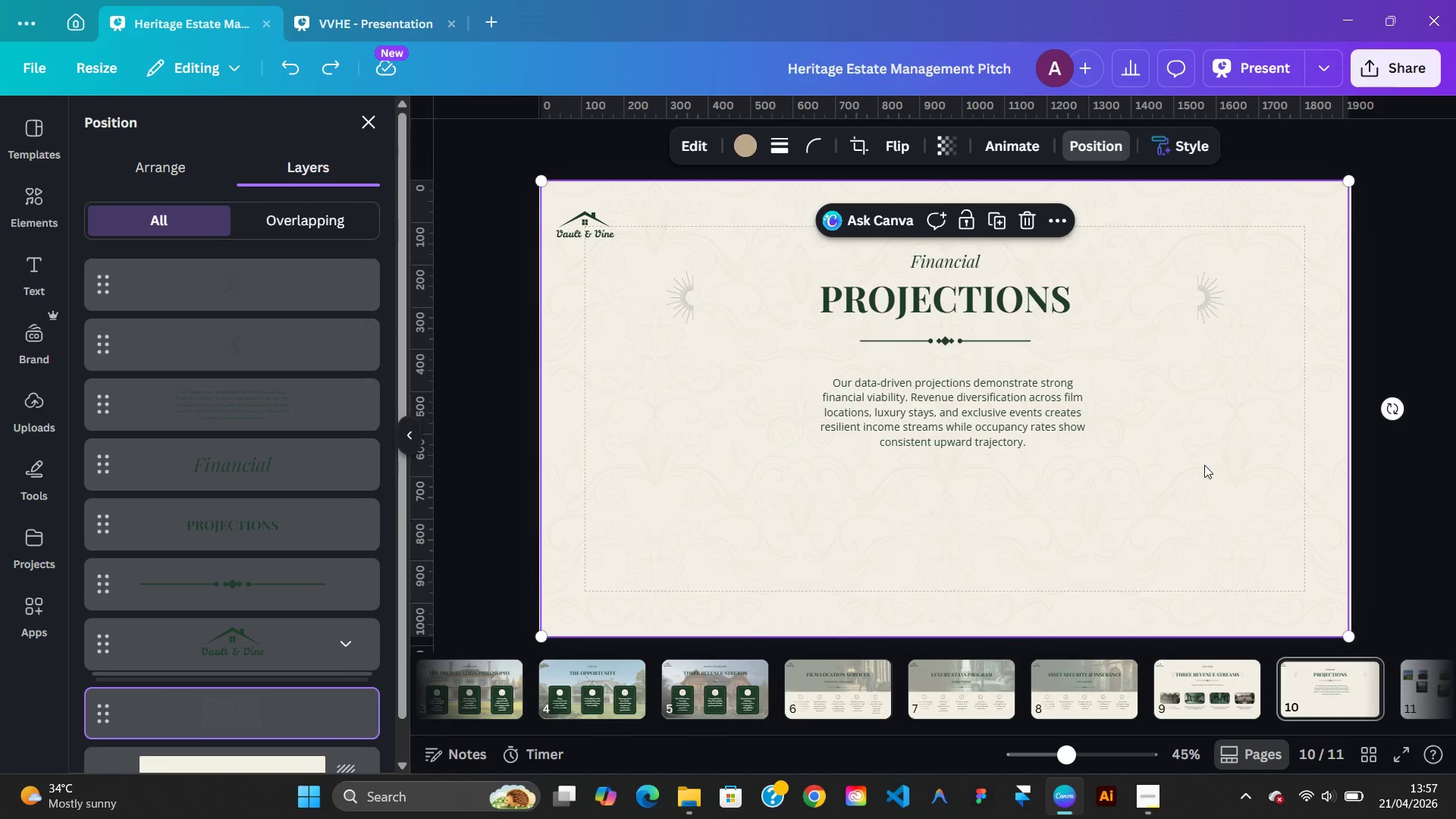 
left_click([1204, 465])
 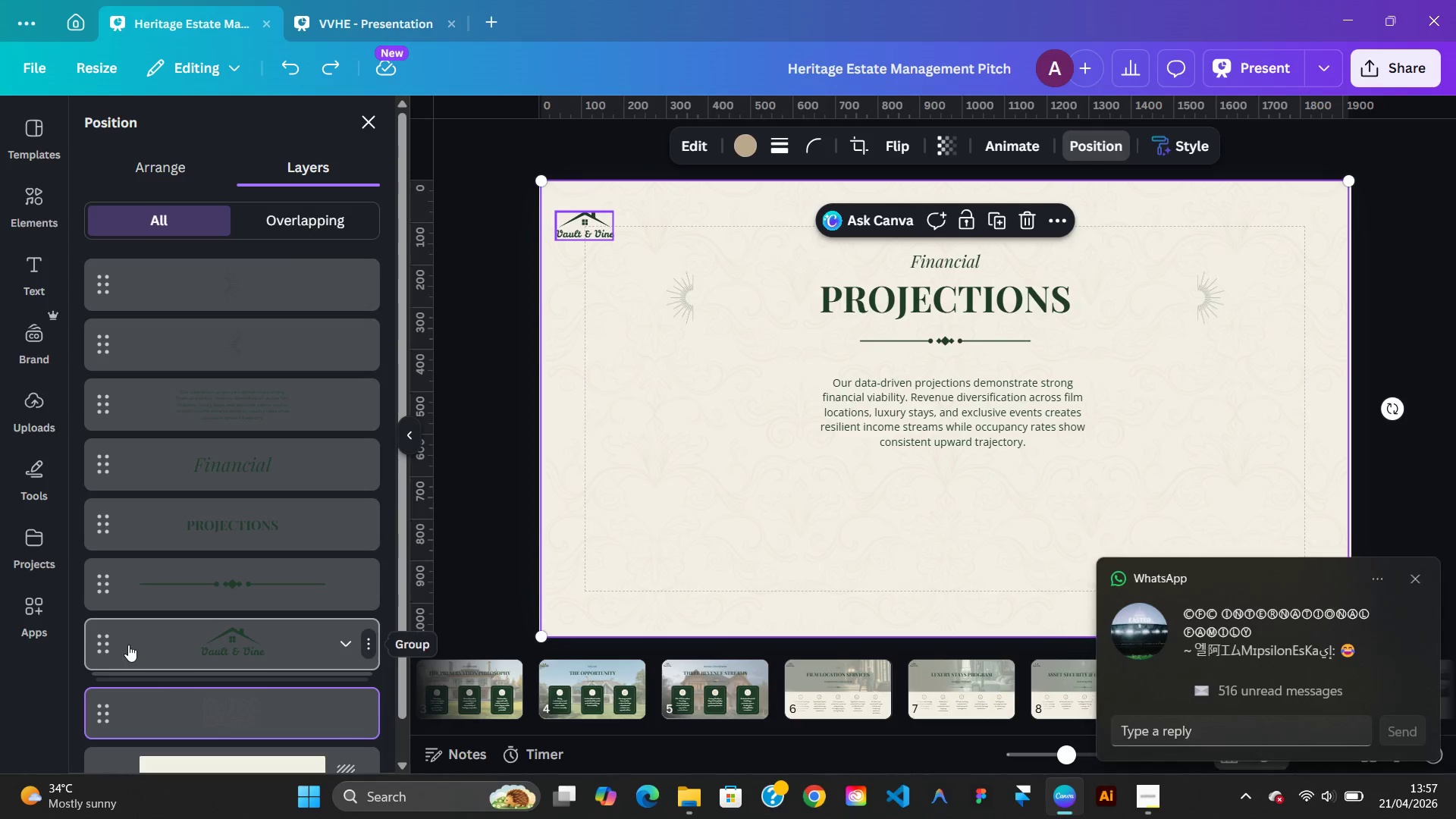 
mouse_move([195, 608])
 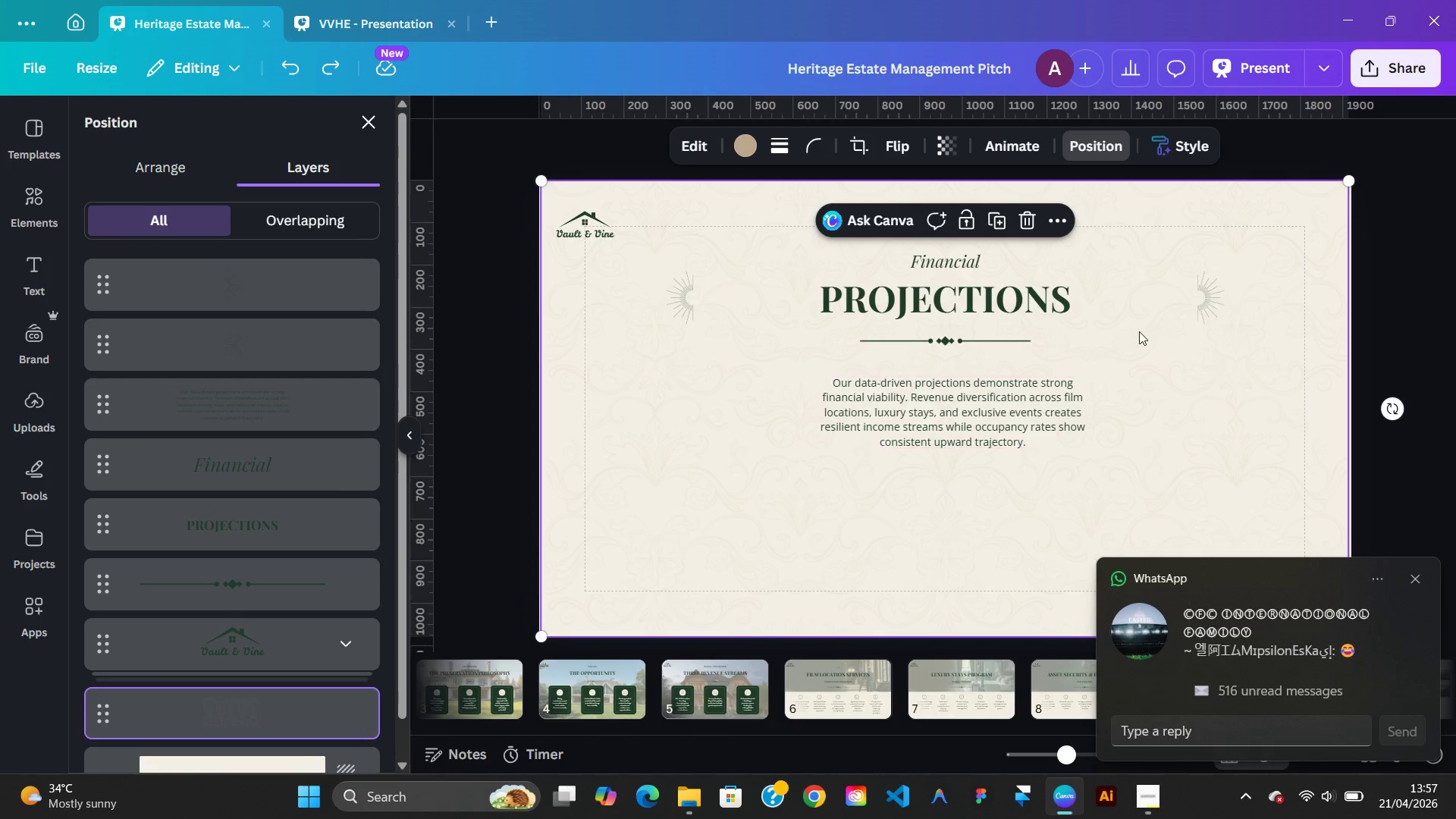 
left_click([1215, 322])
 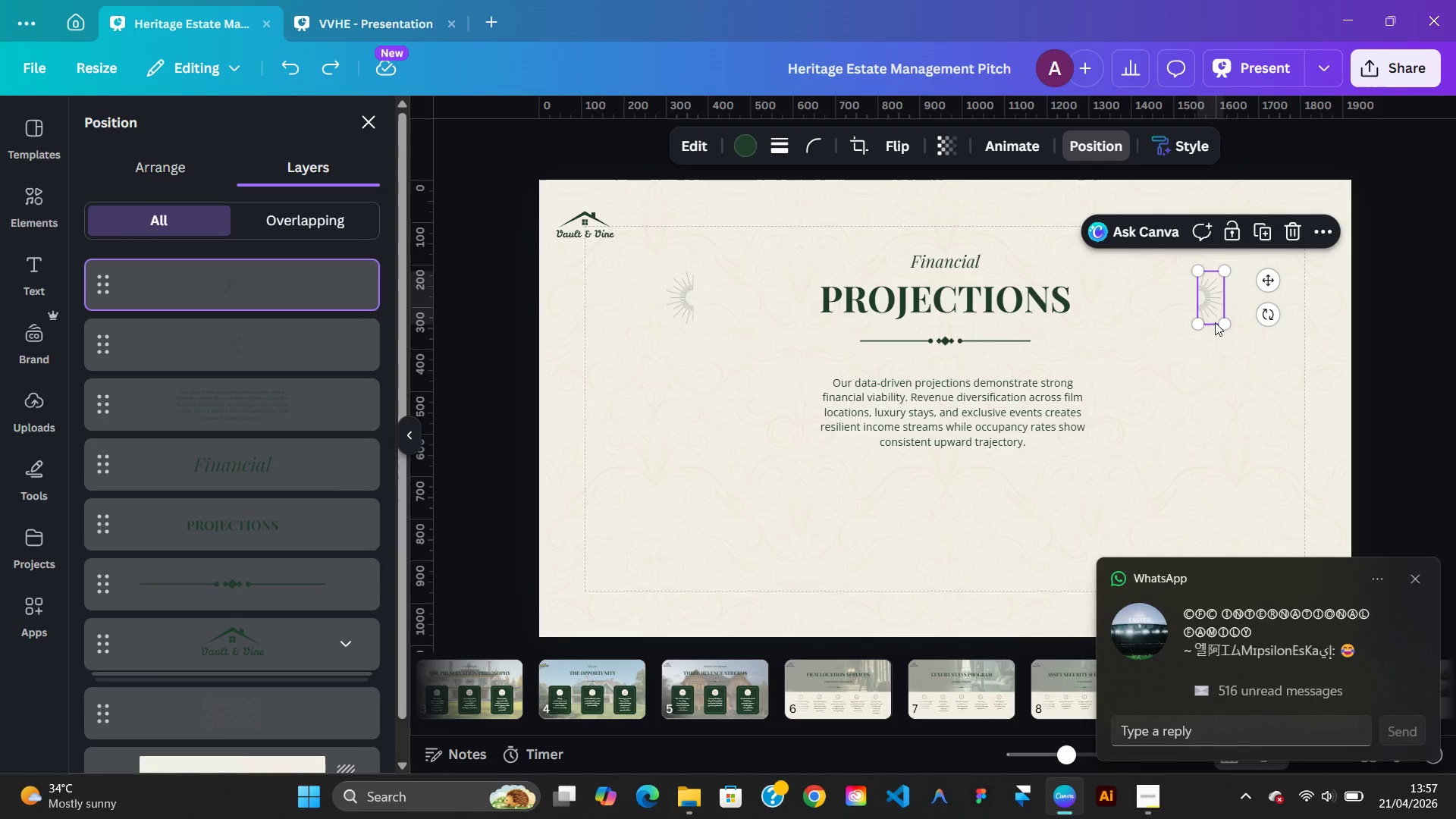 
key(Delete)
 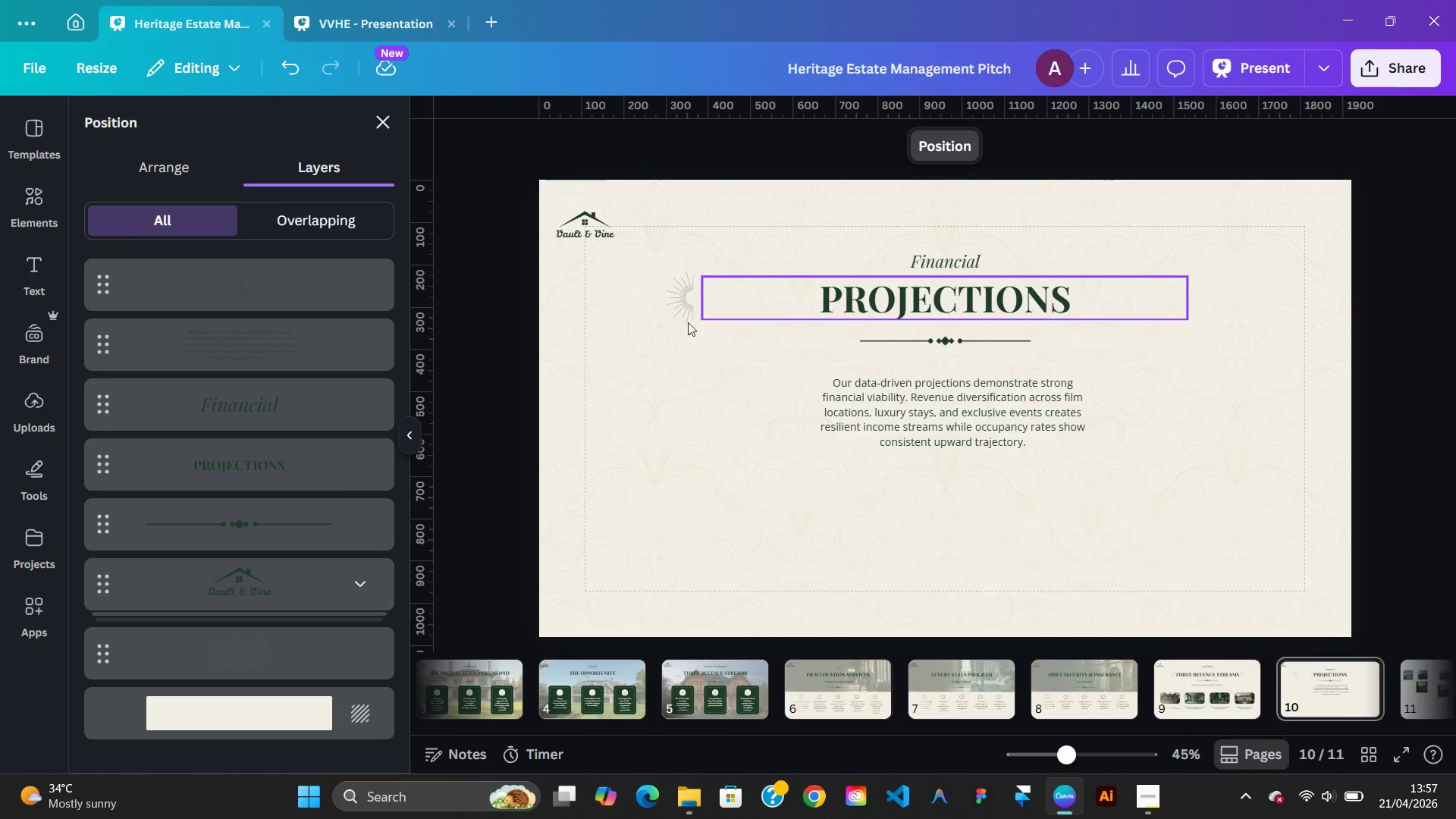 
left_click([682, 315])
 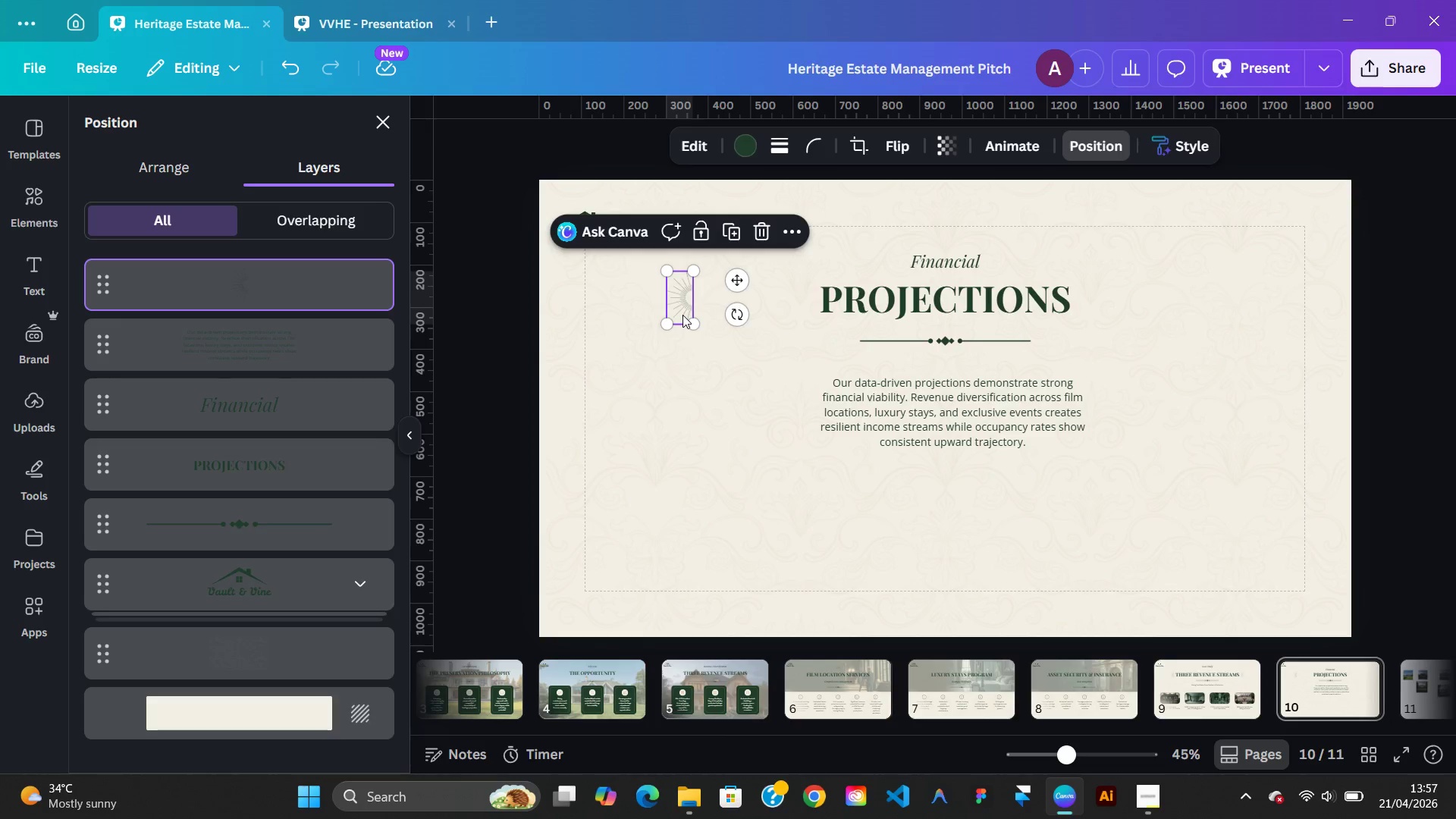 
key(Delete)
 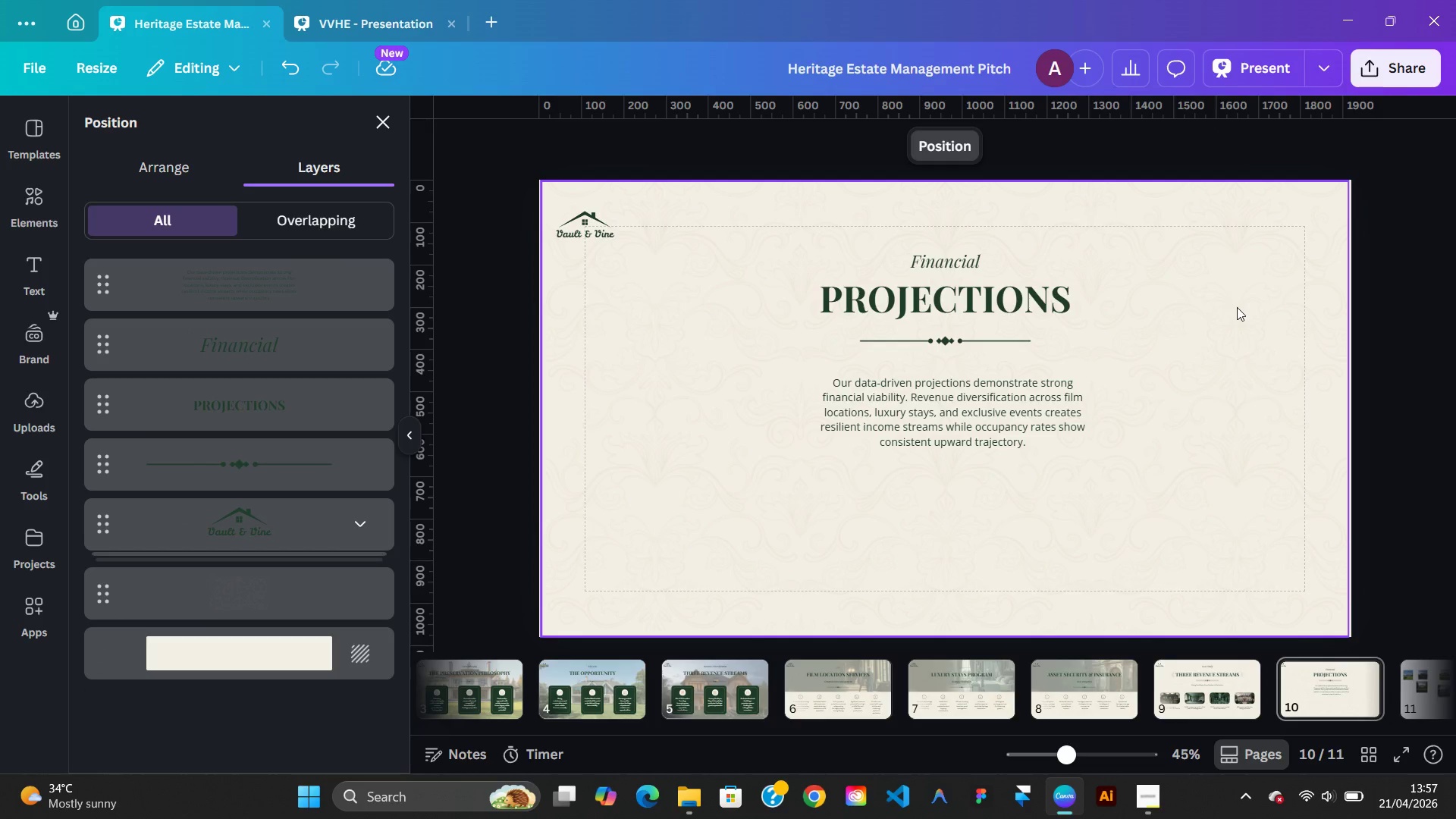 
left_click([1237, 307])
 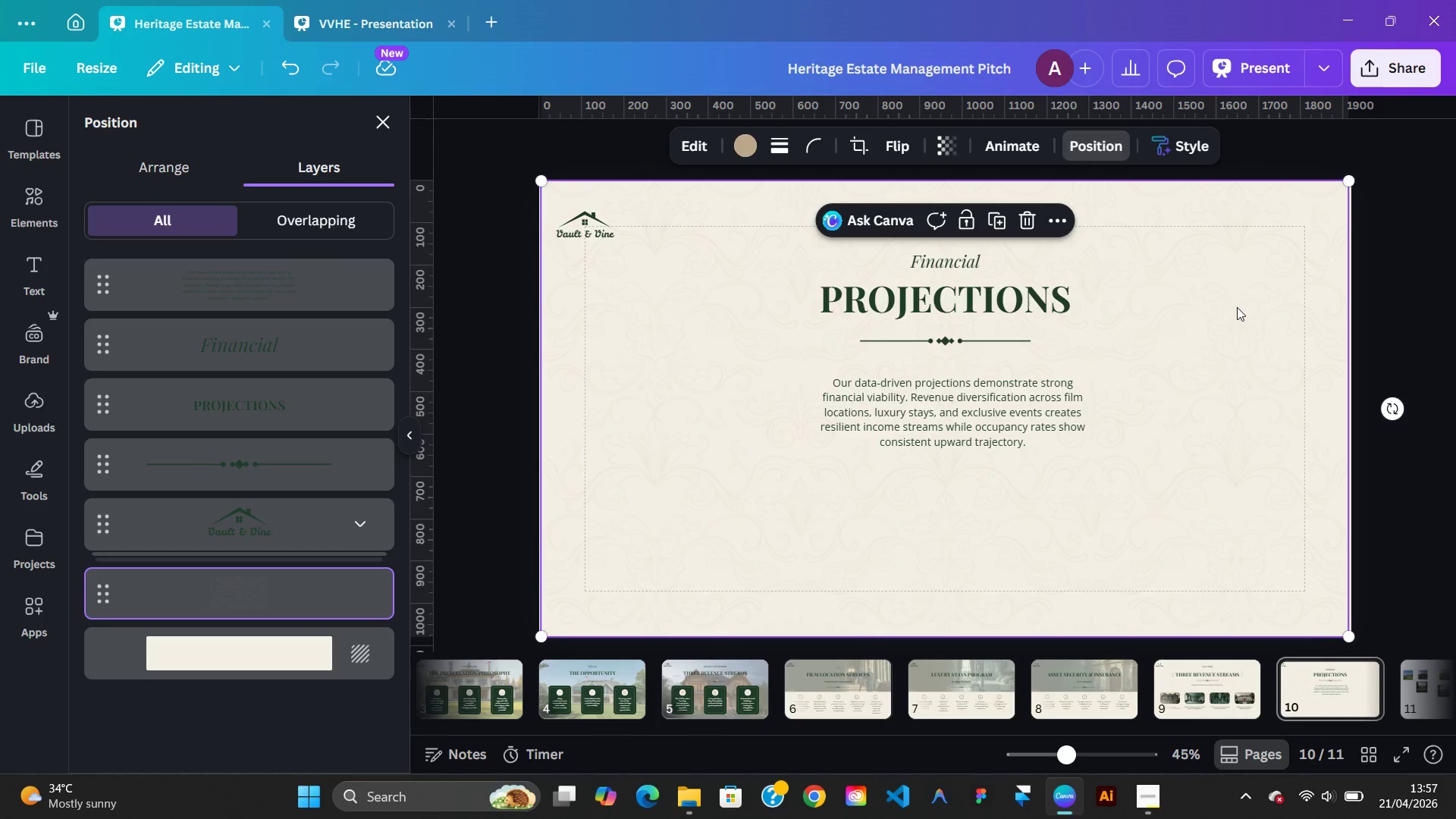 
right_click([1237, 307])
 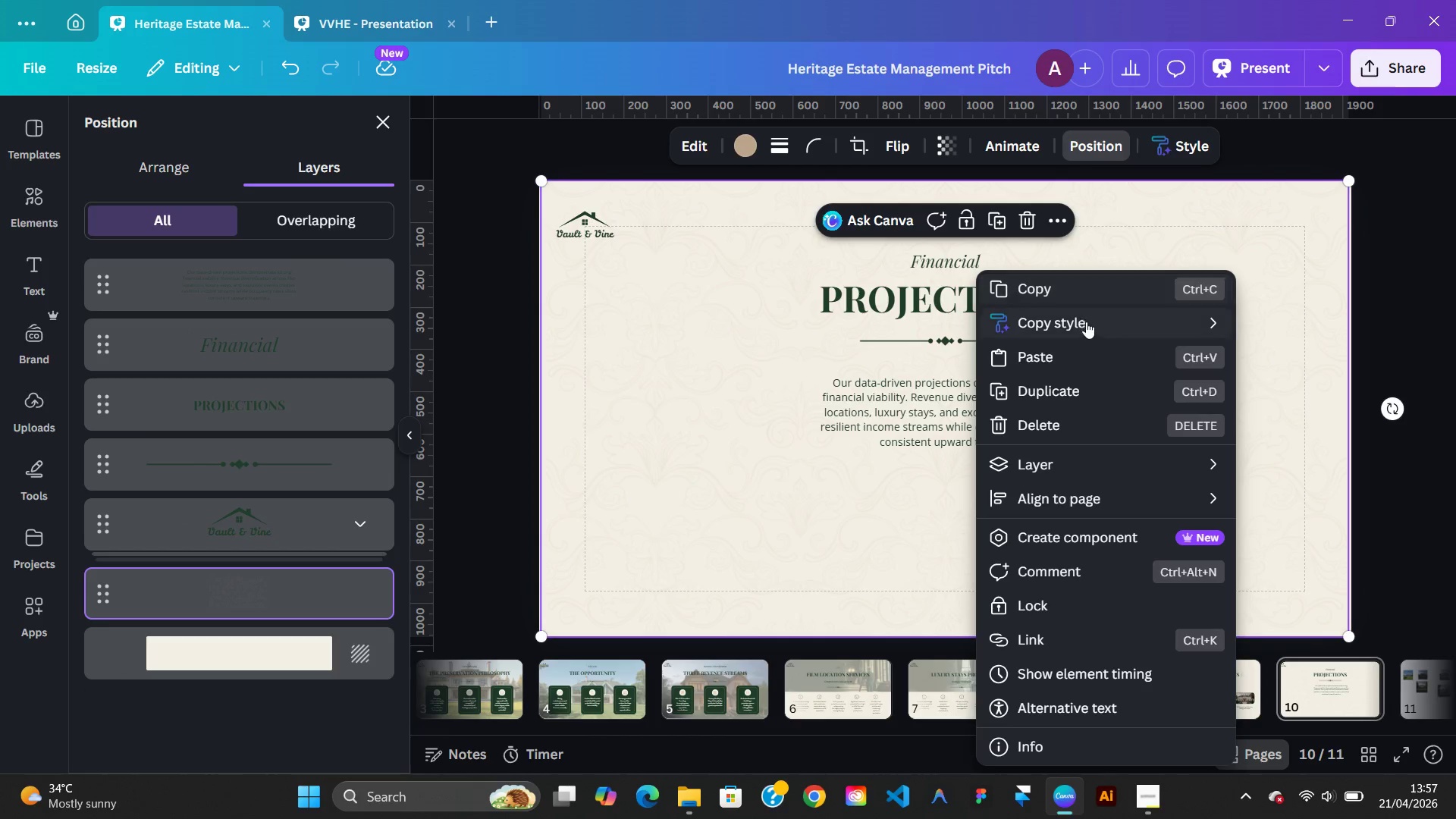 
left_click([1085, 350])
 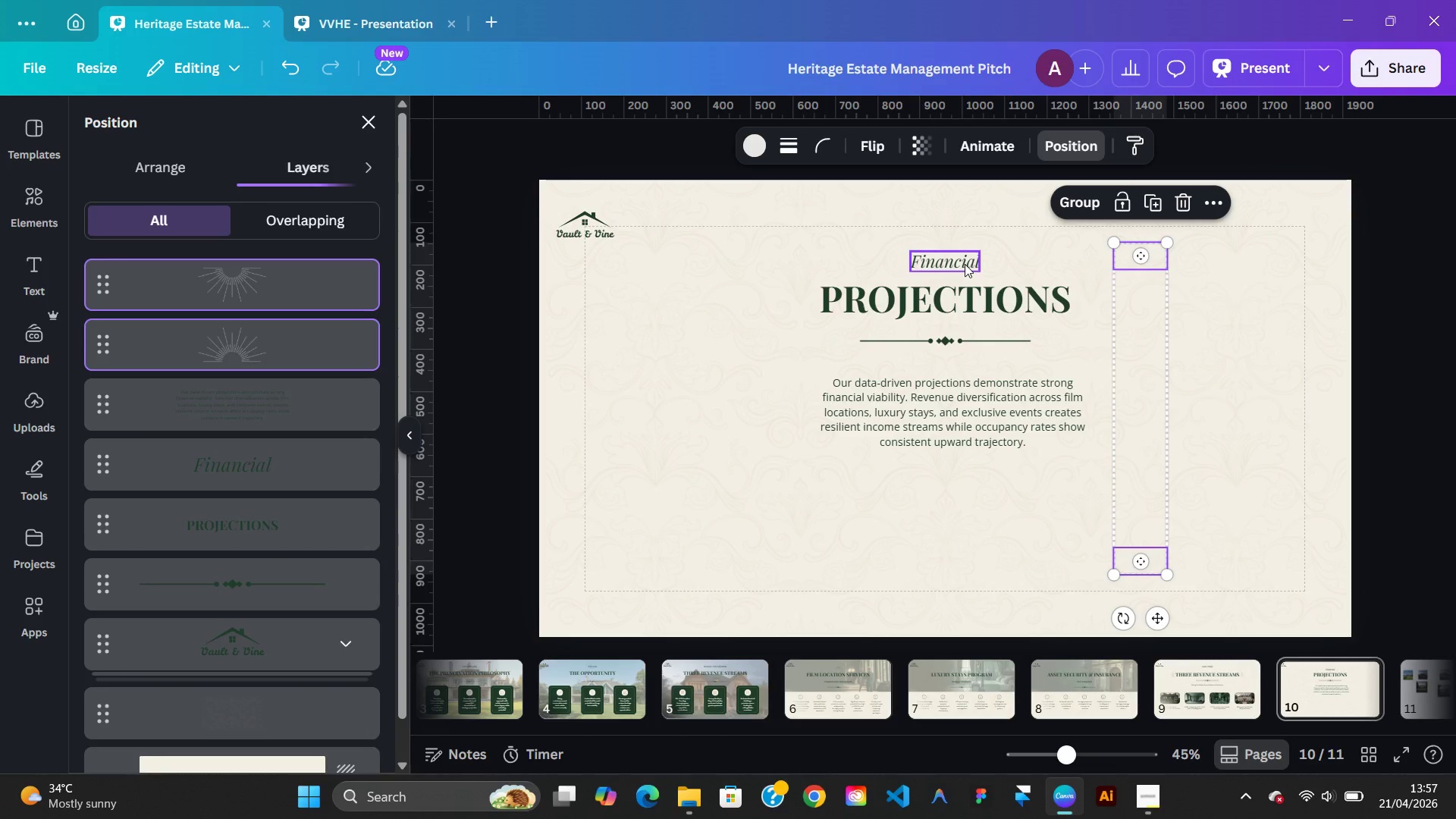 
left_click([946, 263])
 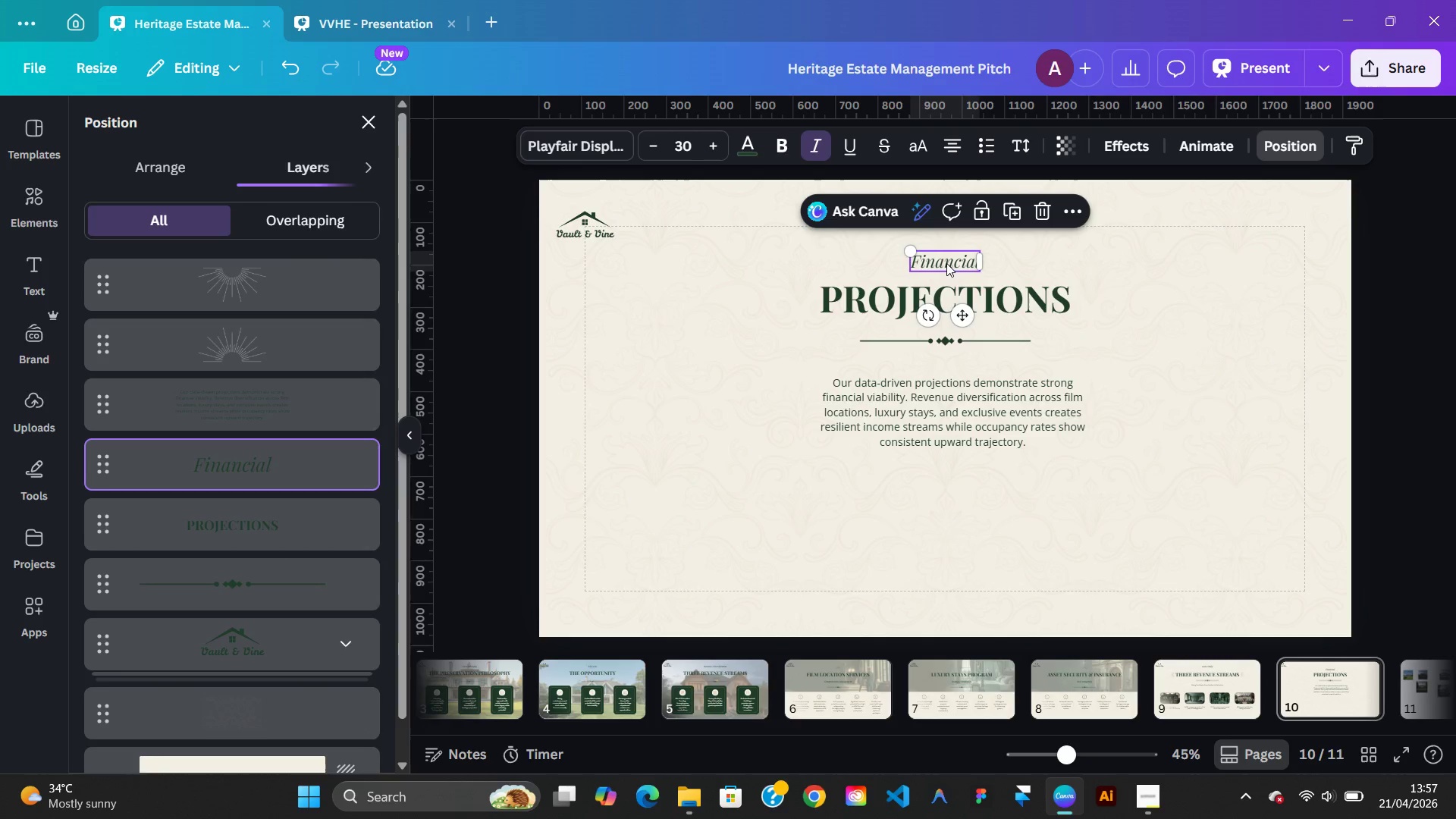 
hold_key(key=ShiftLeft, duration=3.83)
left_click([975, 290])
 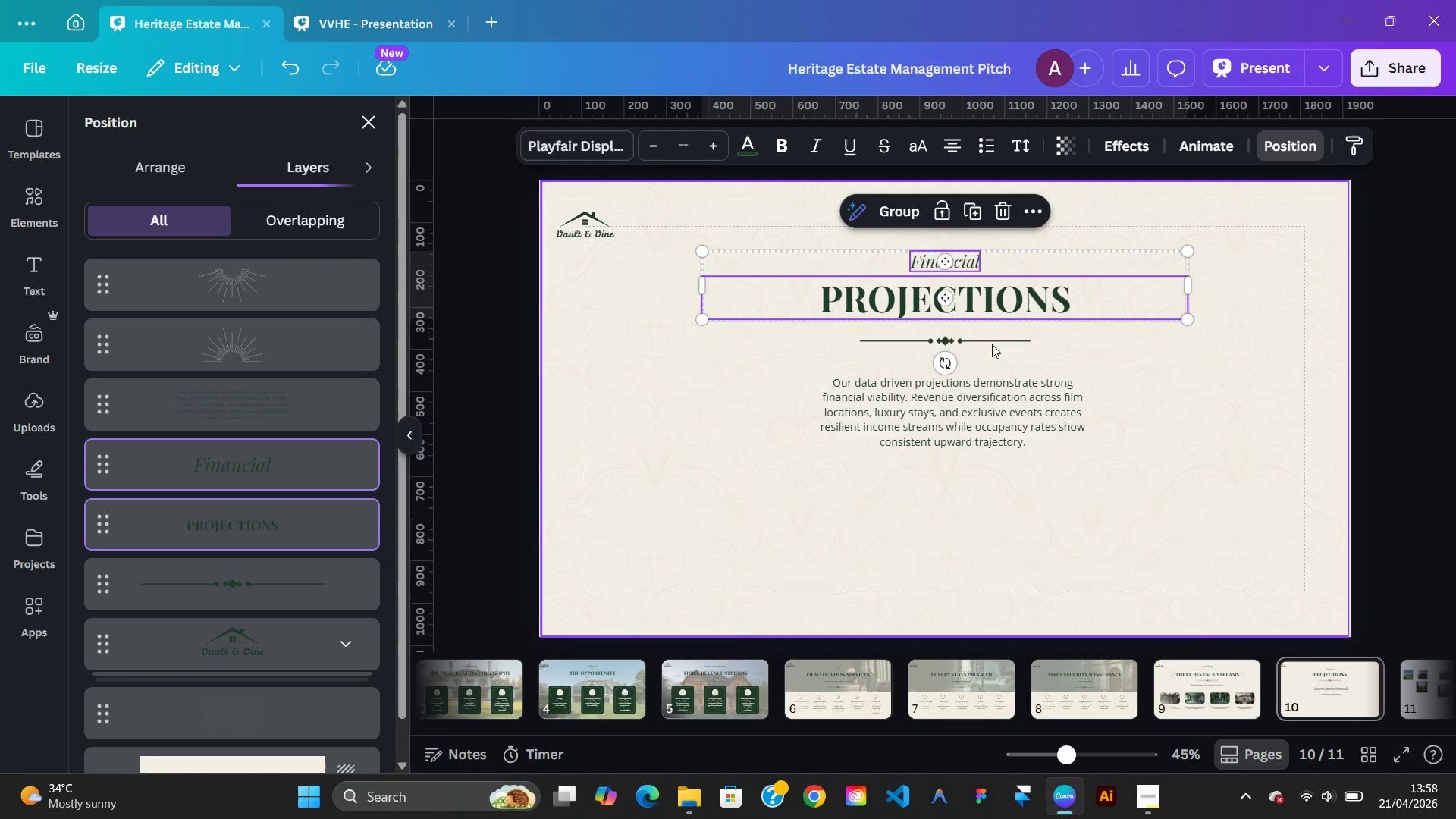 
left_click([992, 341])
 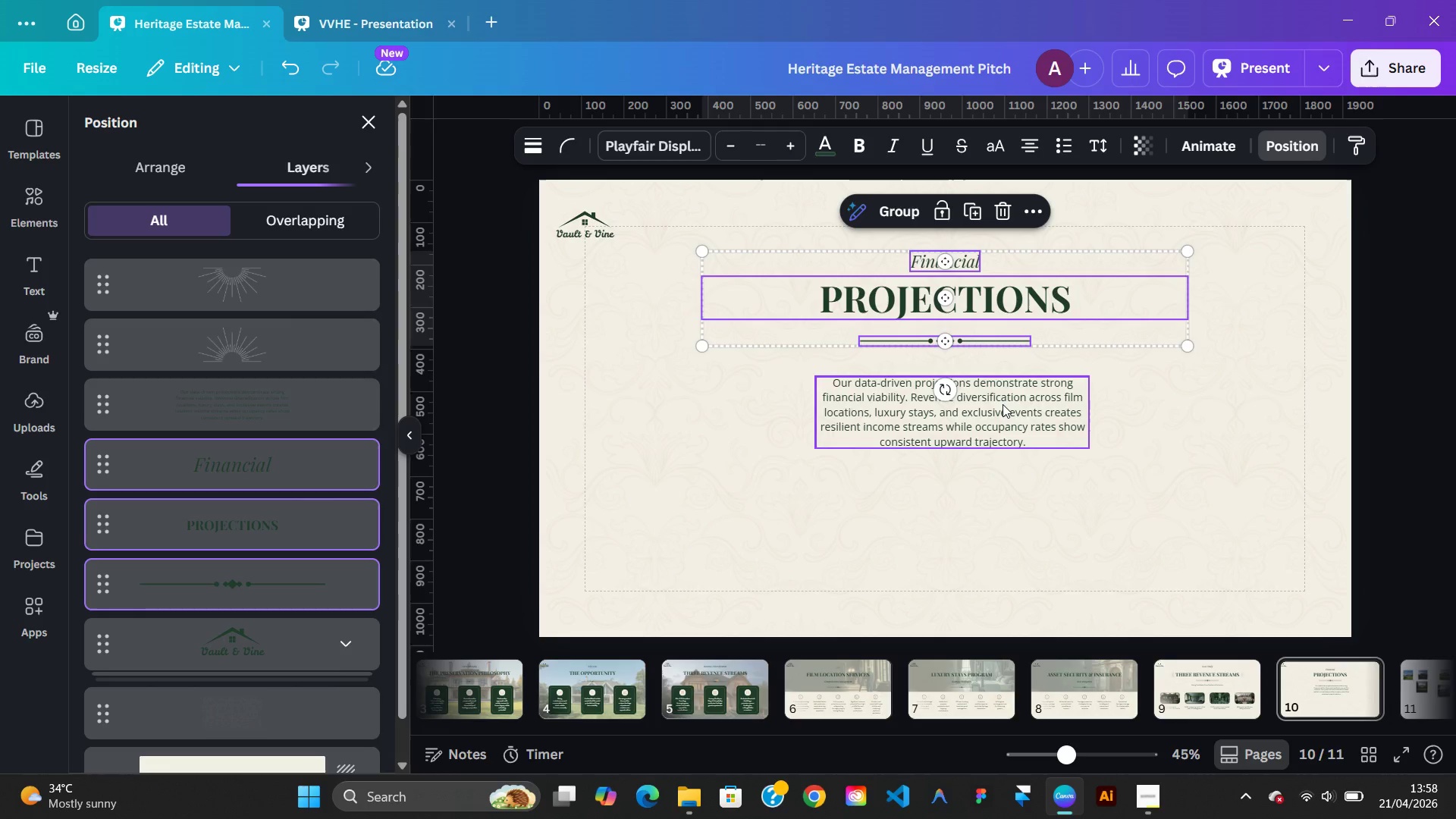 
left_click([1003, 404])
 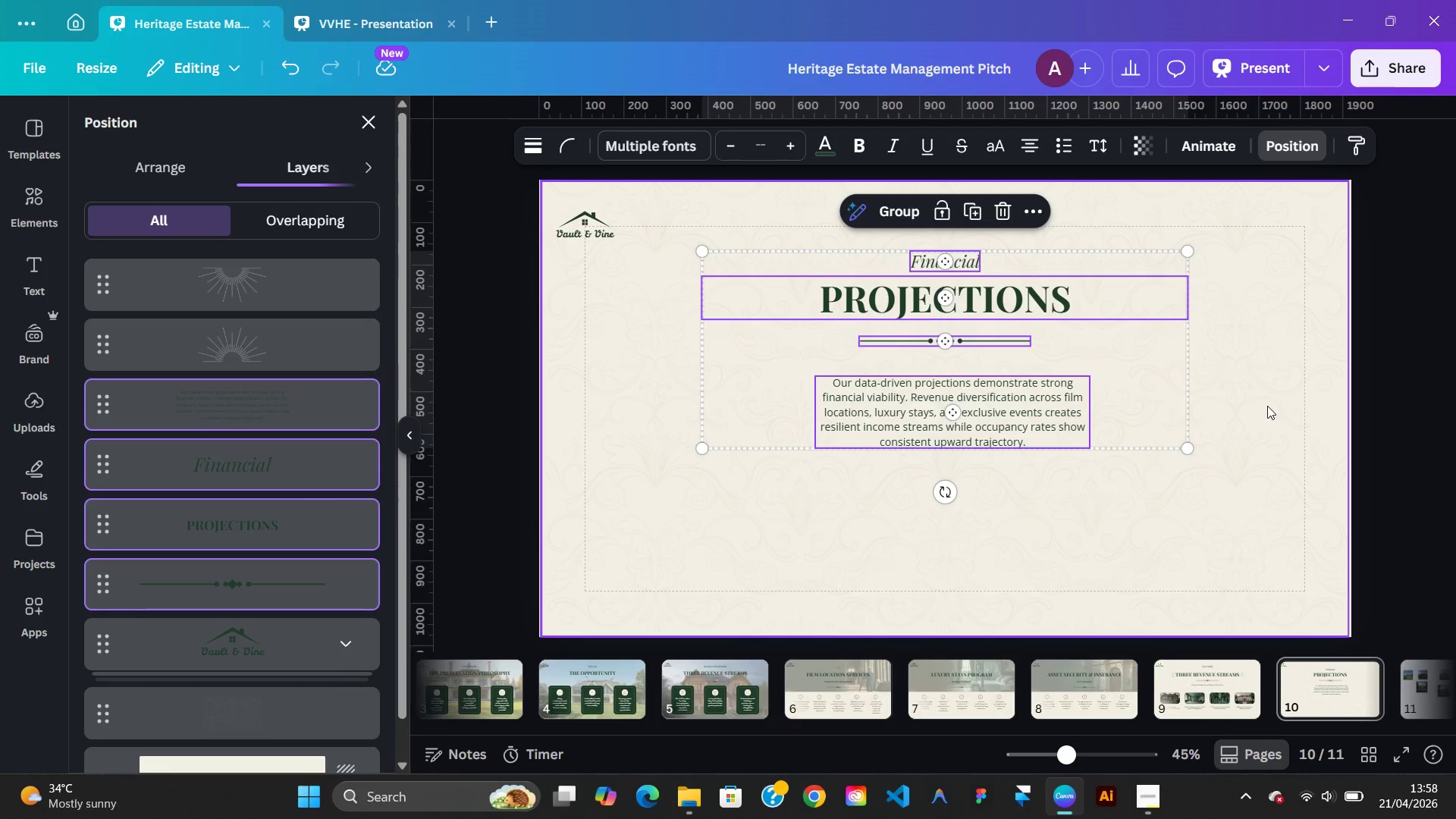 
left_click([1258, 369])
 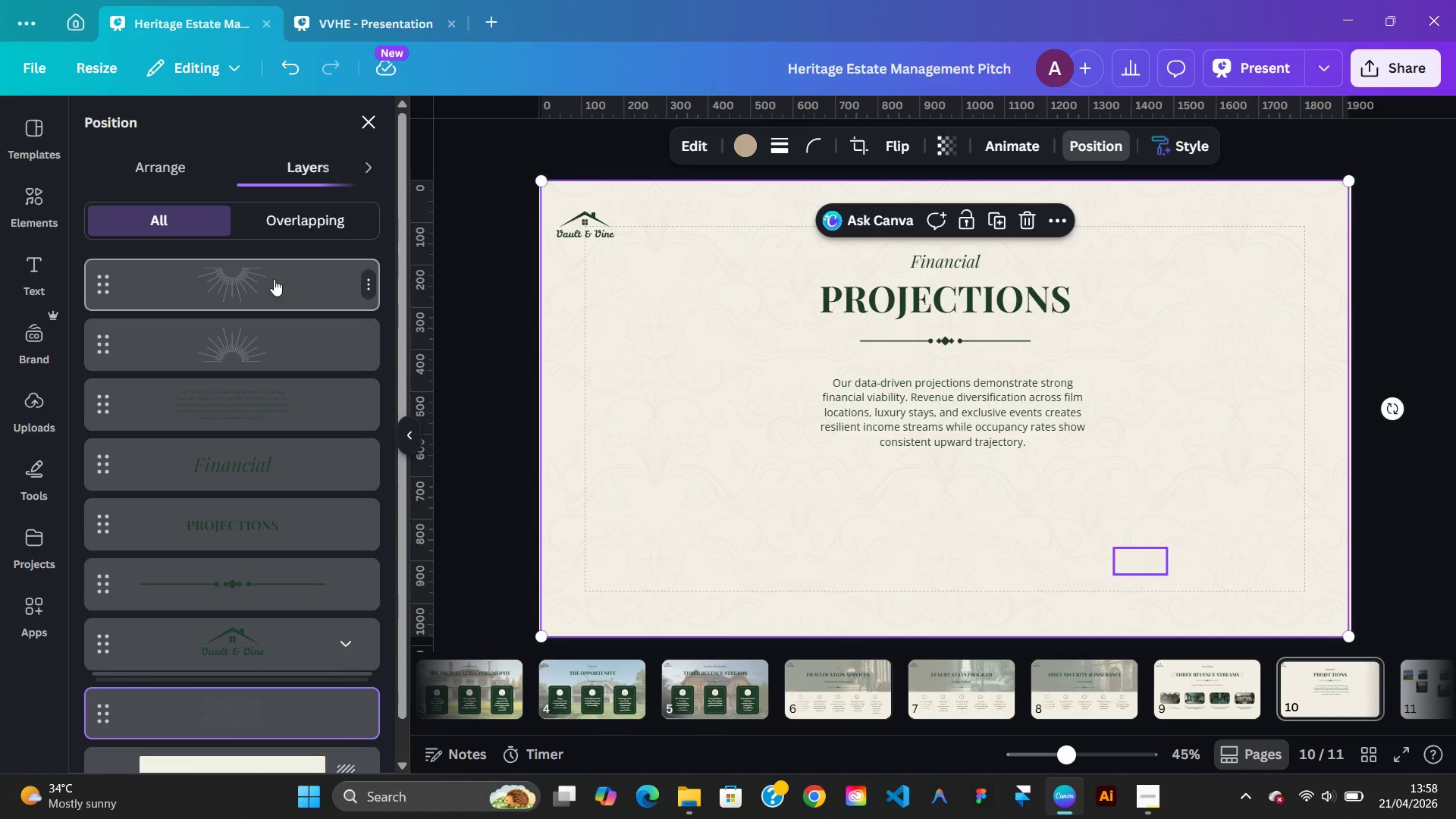 
left_click([264, 274])
 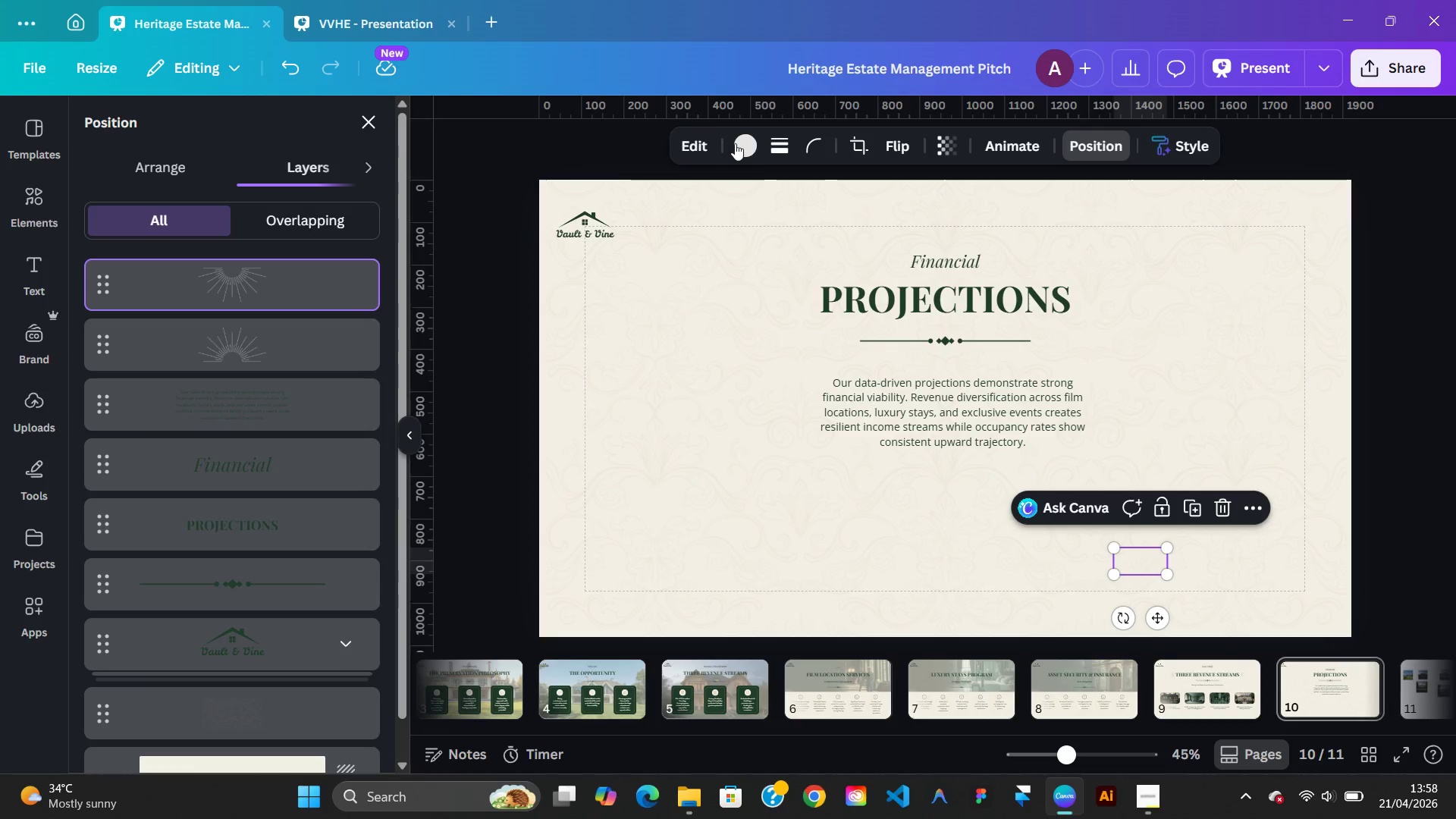 
left_click([737, 143])
 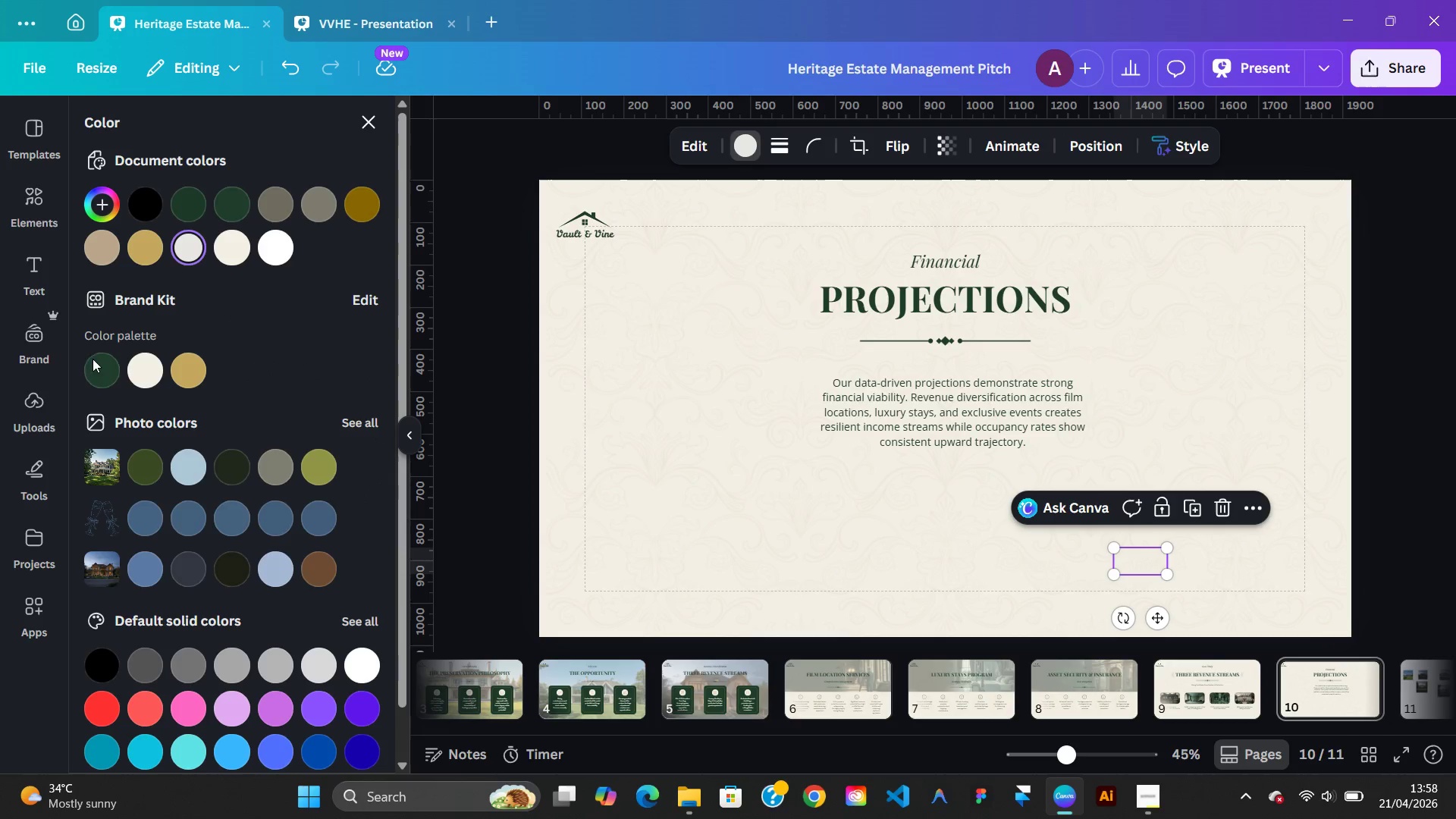 
left_click([91, 375])
 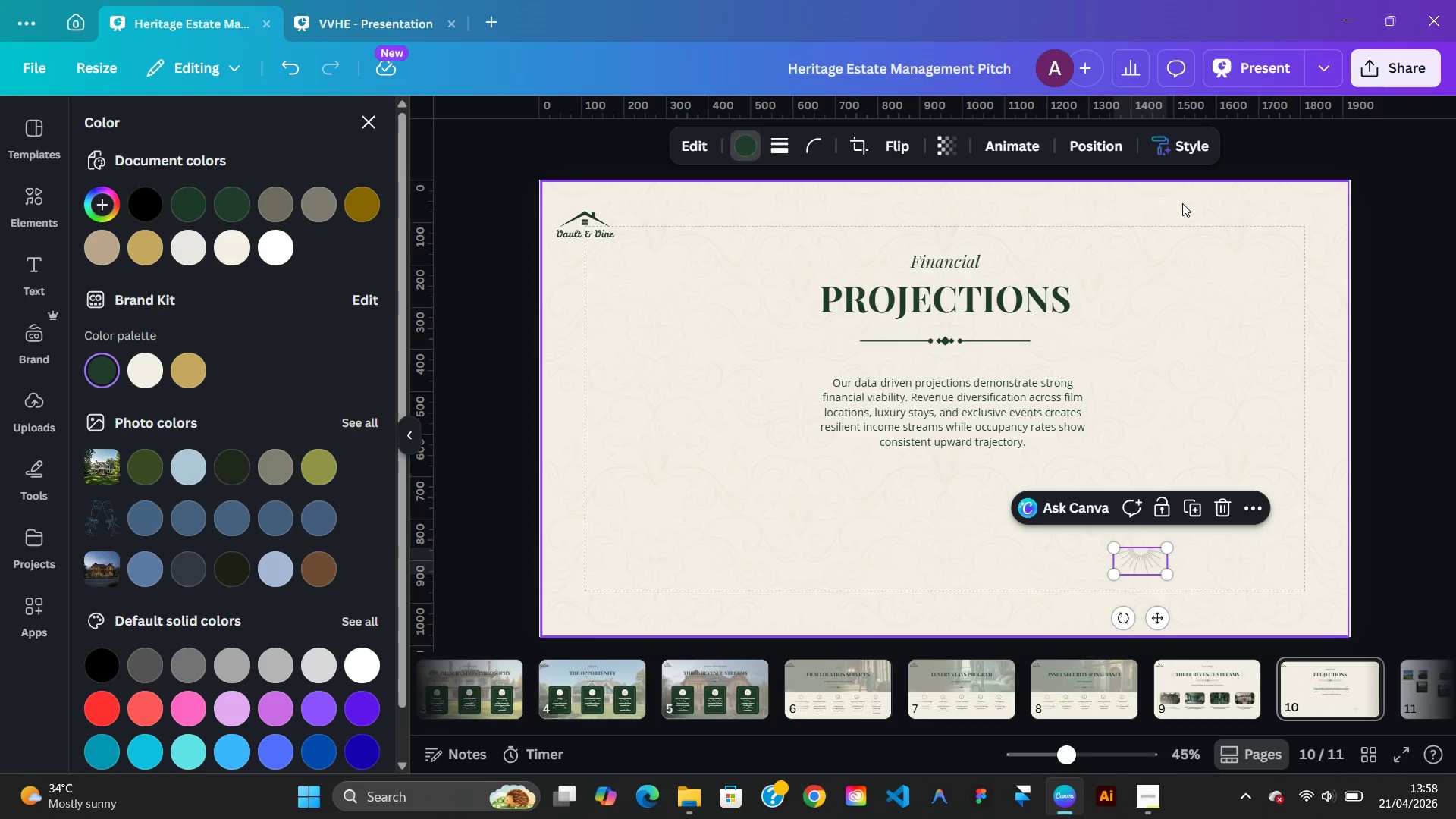 
left_click([1152, 259])
 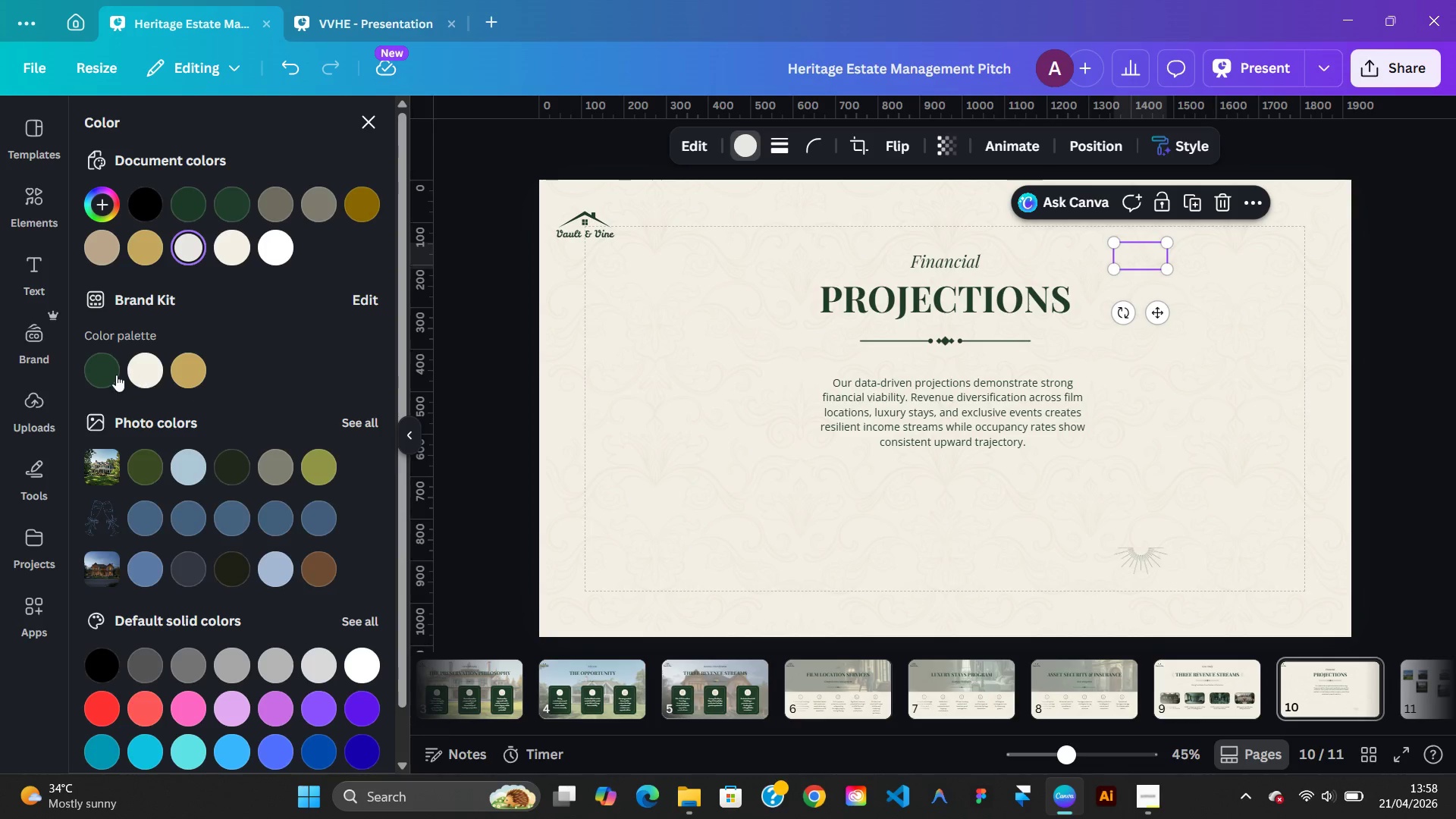 
left_click([99, 369])
 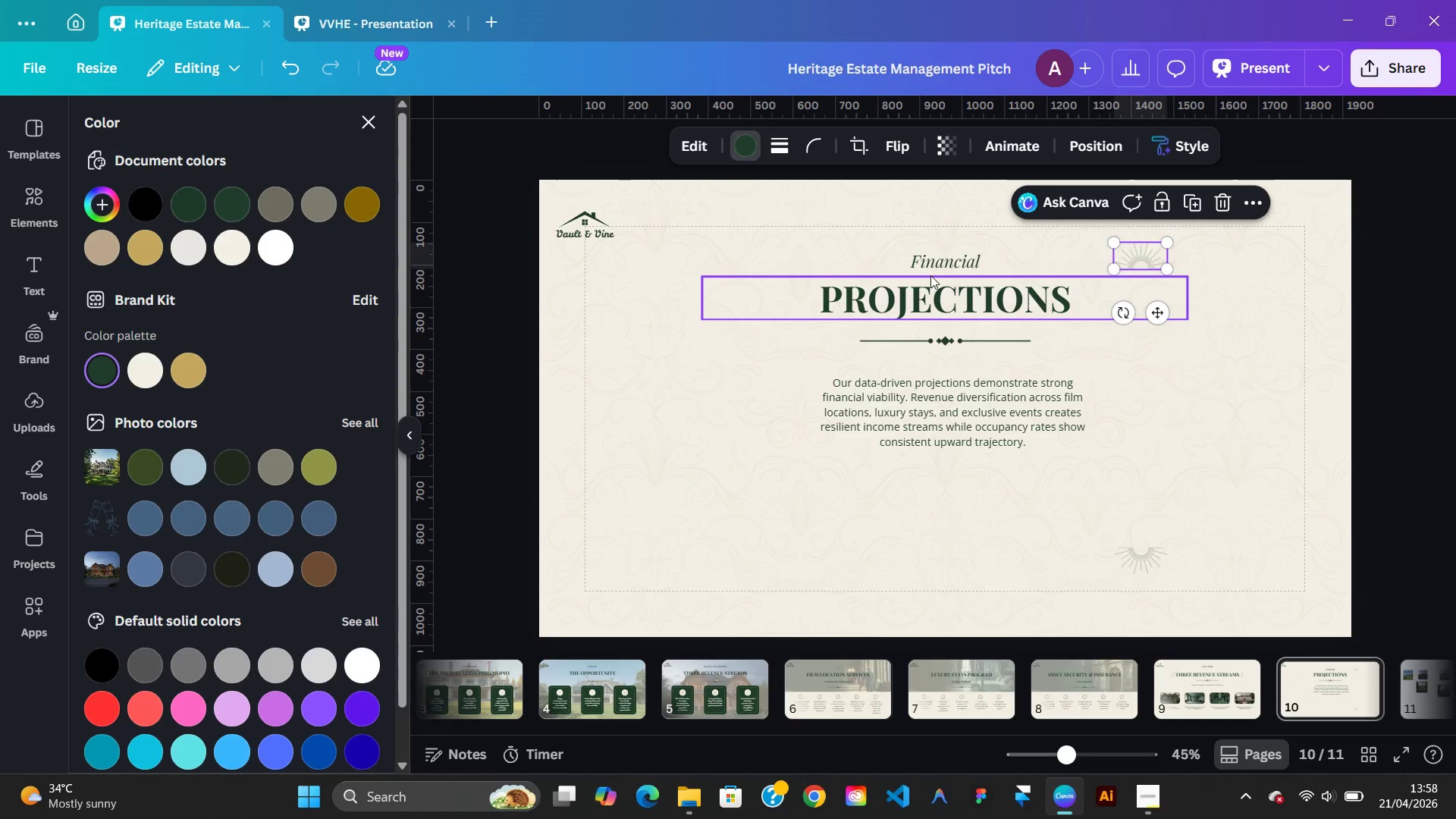 
left_click([933, 264])
 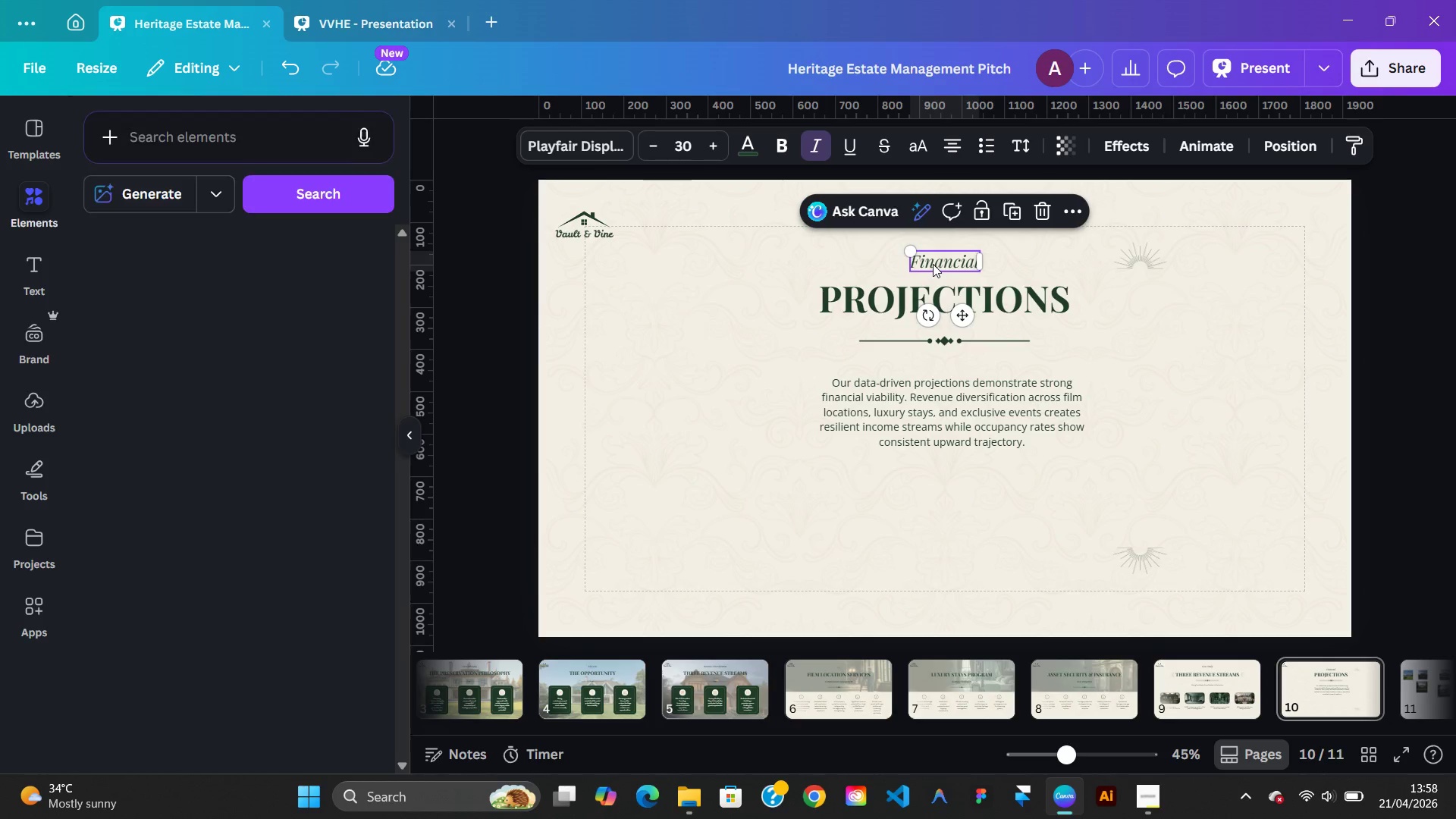 
hold_key(key=ShiftLeft, duration=3.27)
left_click([949, 290])
 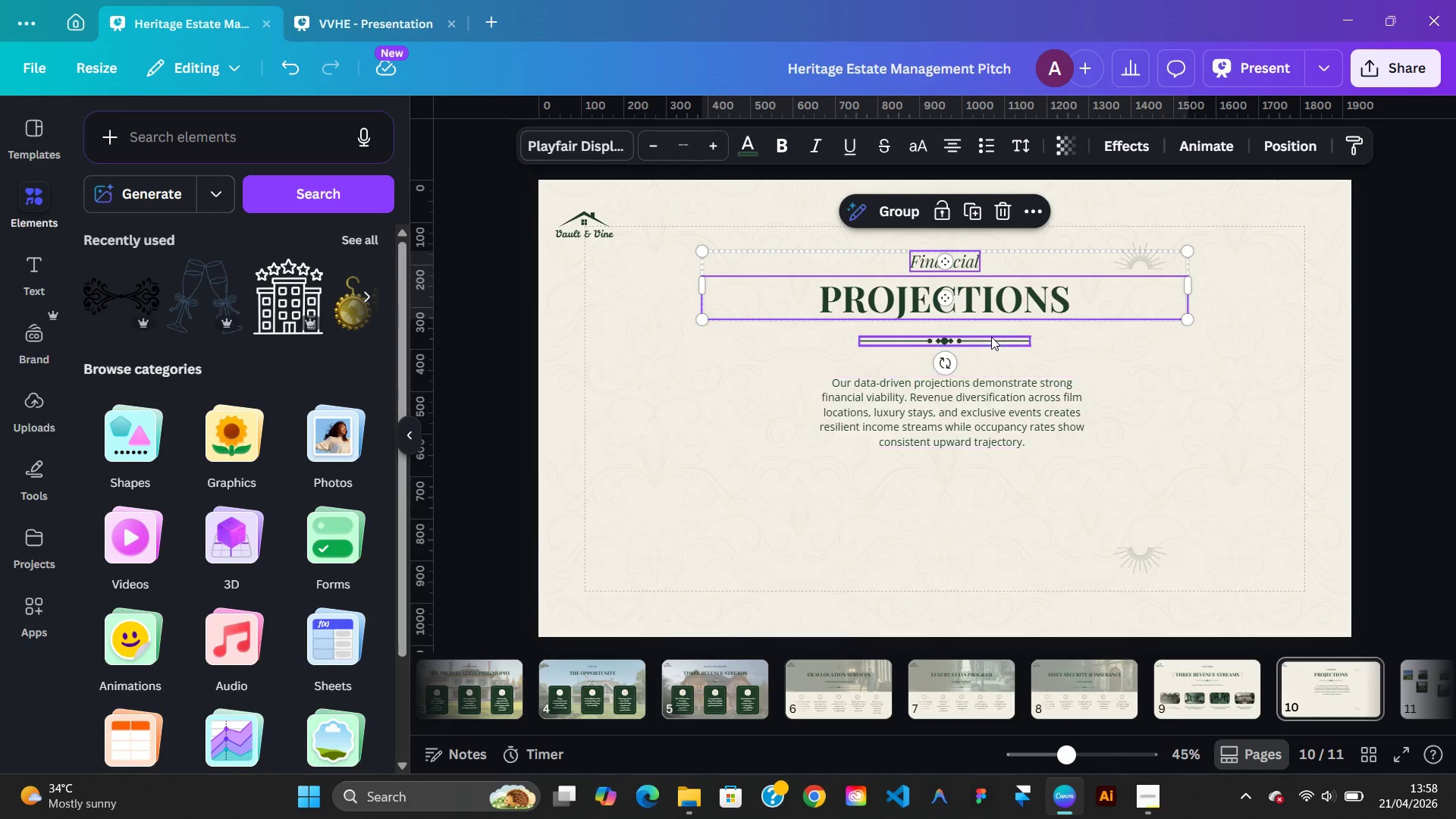 
left_click([991, 337])
 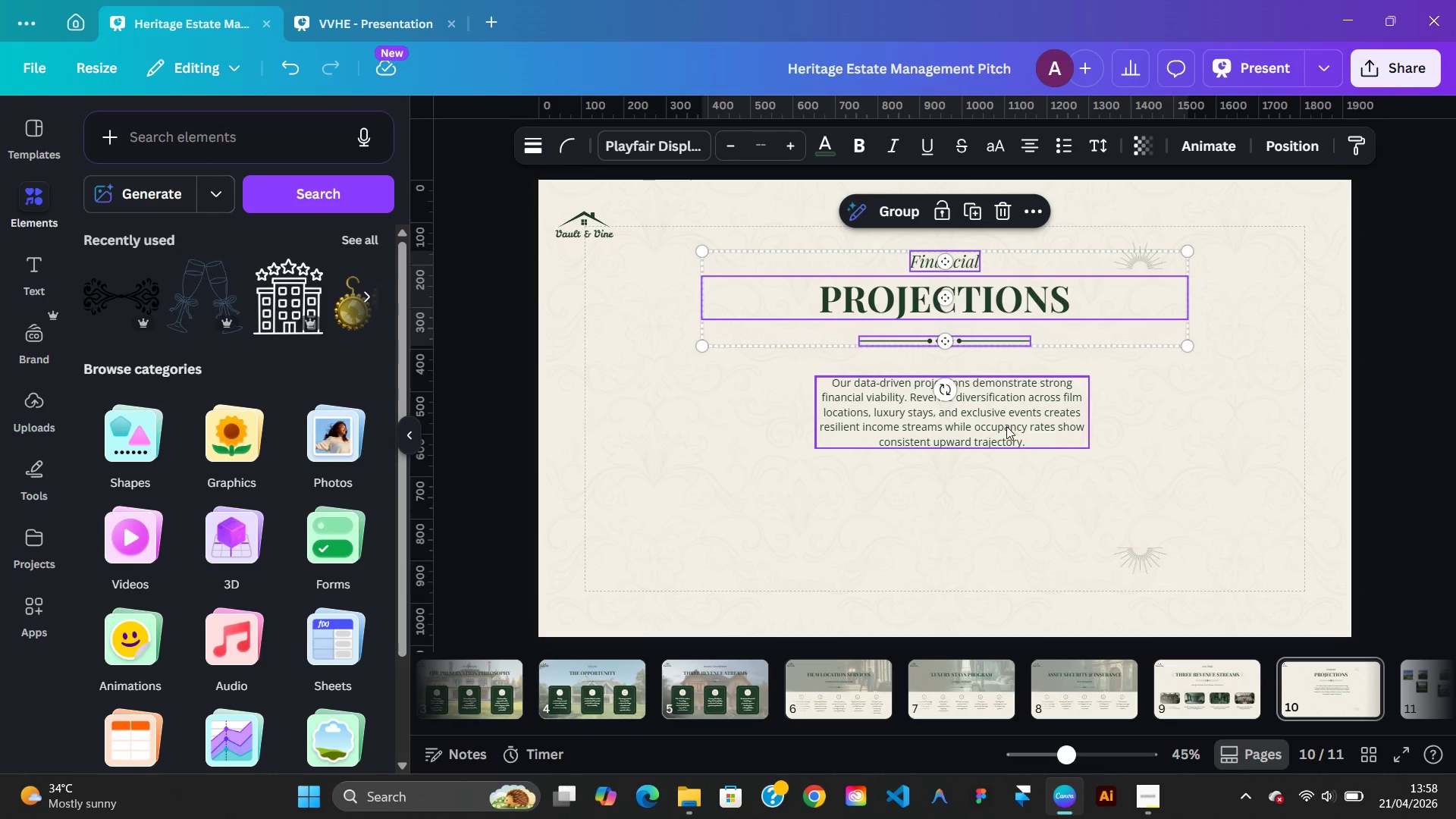 
left_click([1006, 426])
 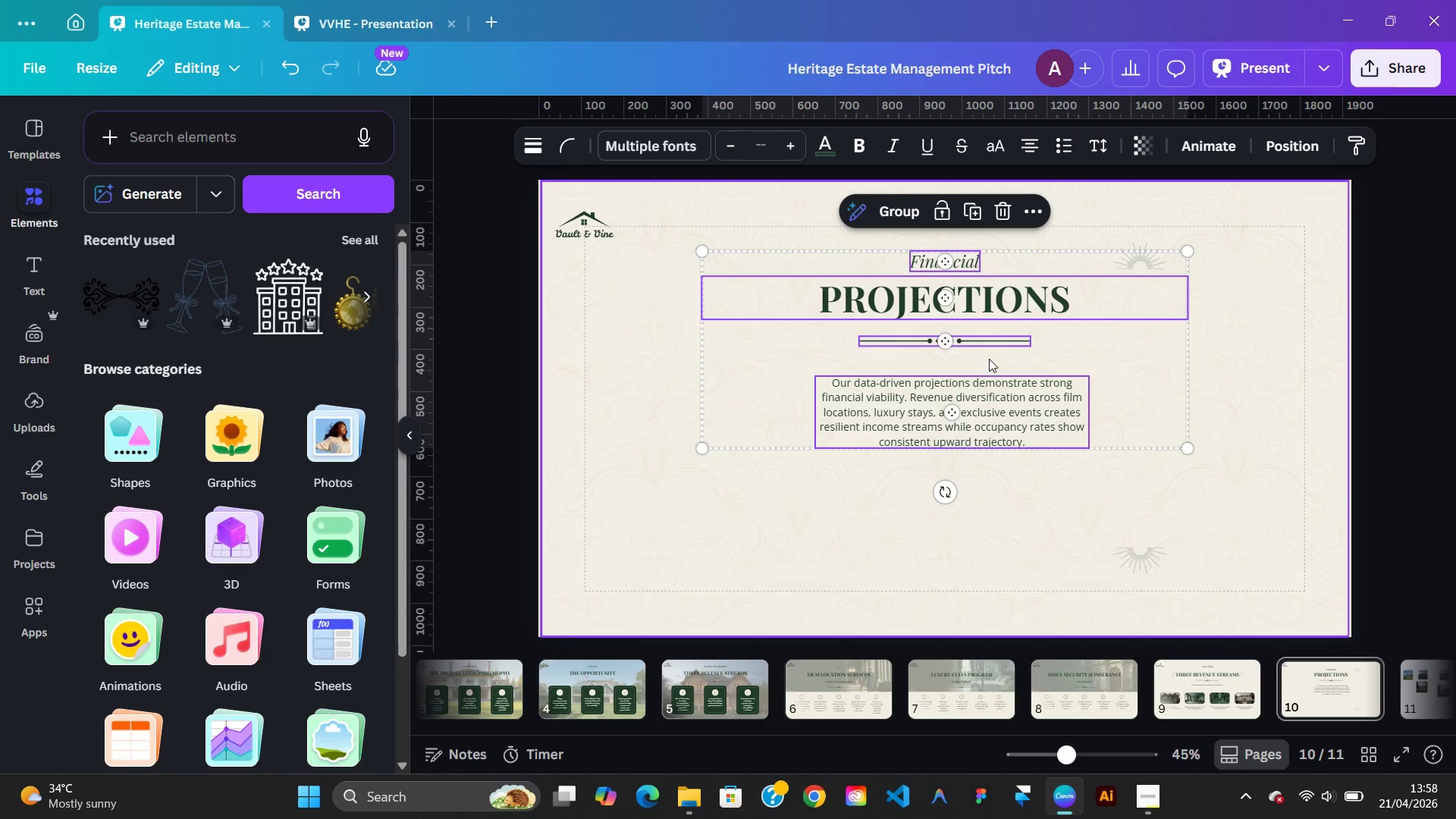 
left_click_drag(start_coordinate=[989, 359], to_coordinate=[1190, 413])
 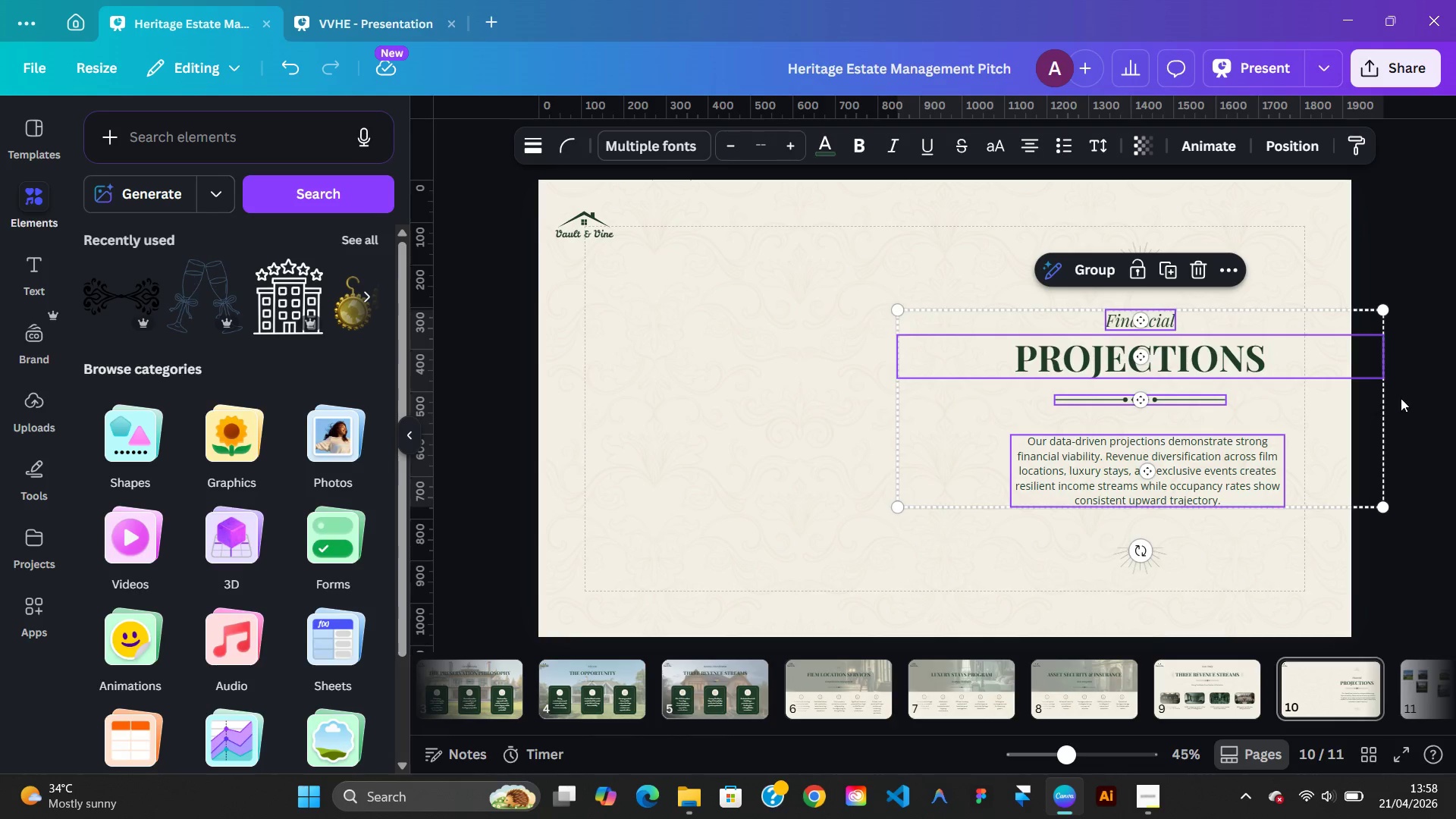 
left_click([1401, 398])
 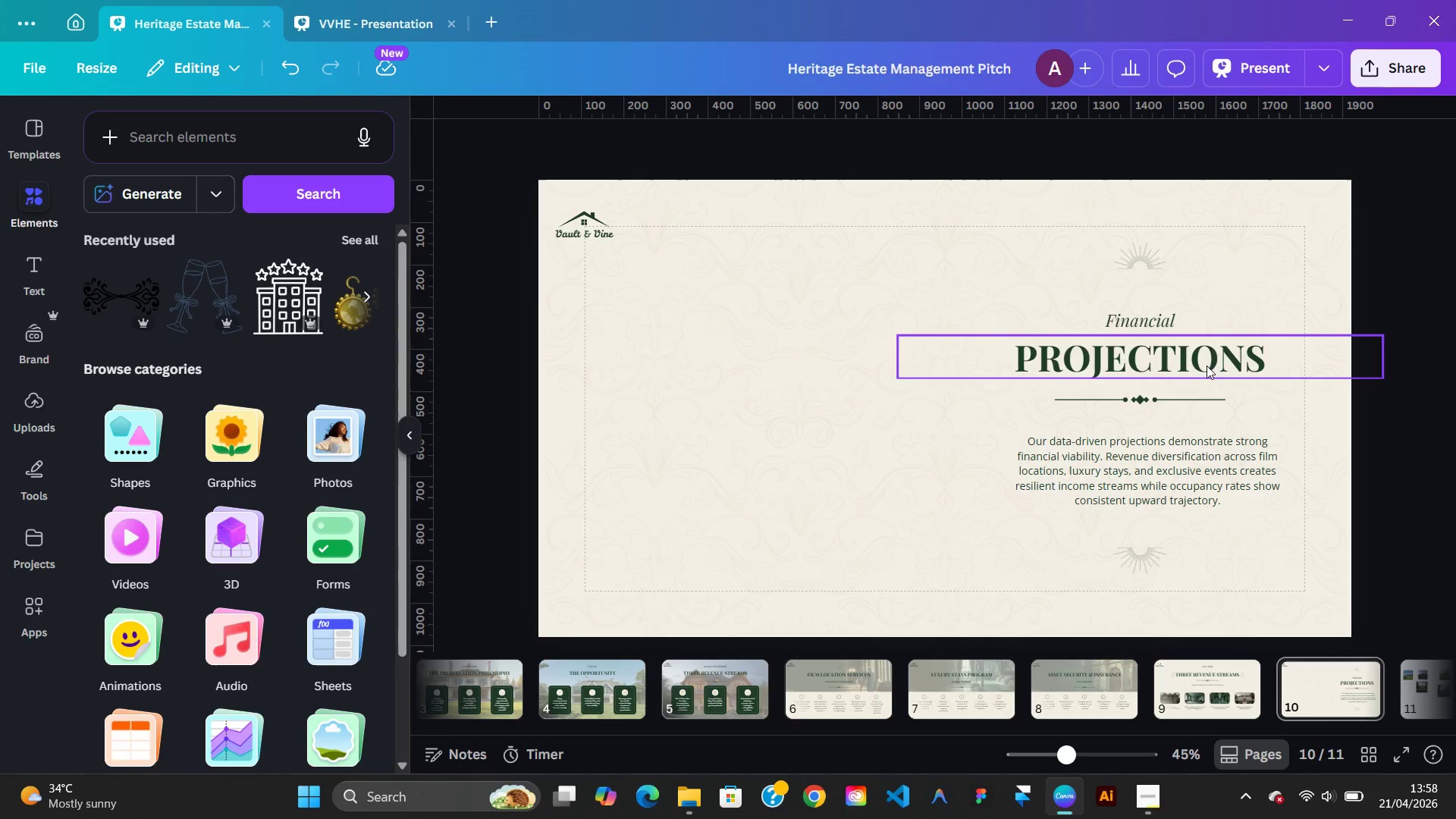 
left_click([1207, 366])
 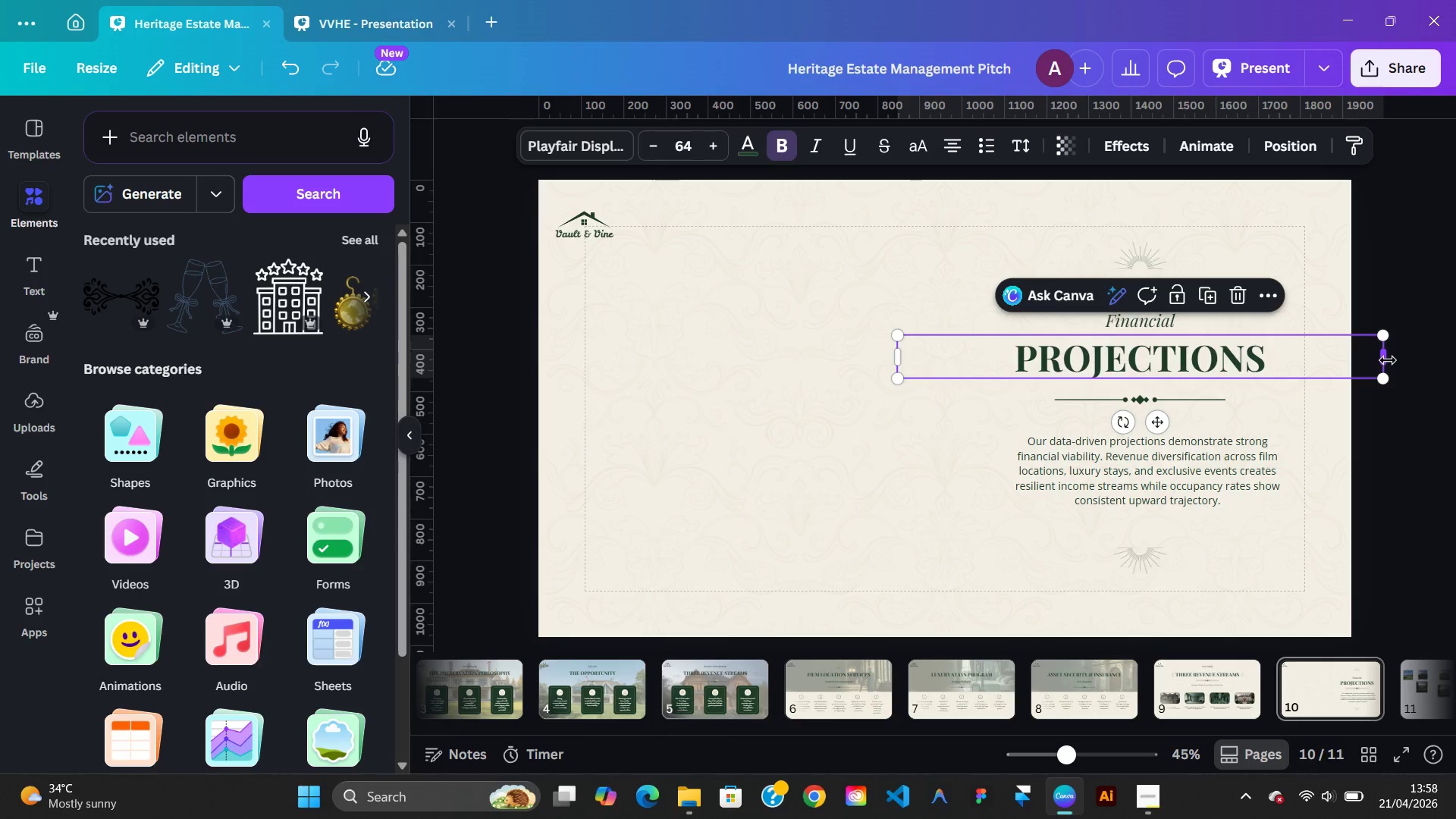 
left_click_drag(start_coordinate=[1388, 360], to_coordinate=[1182, 371])
 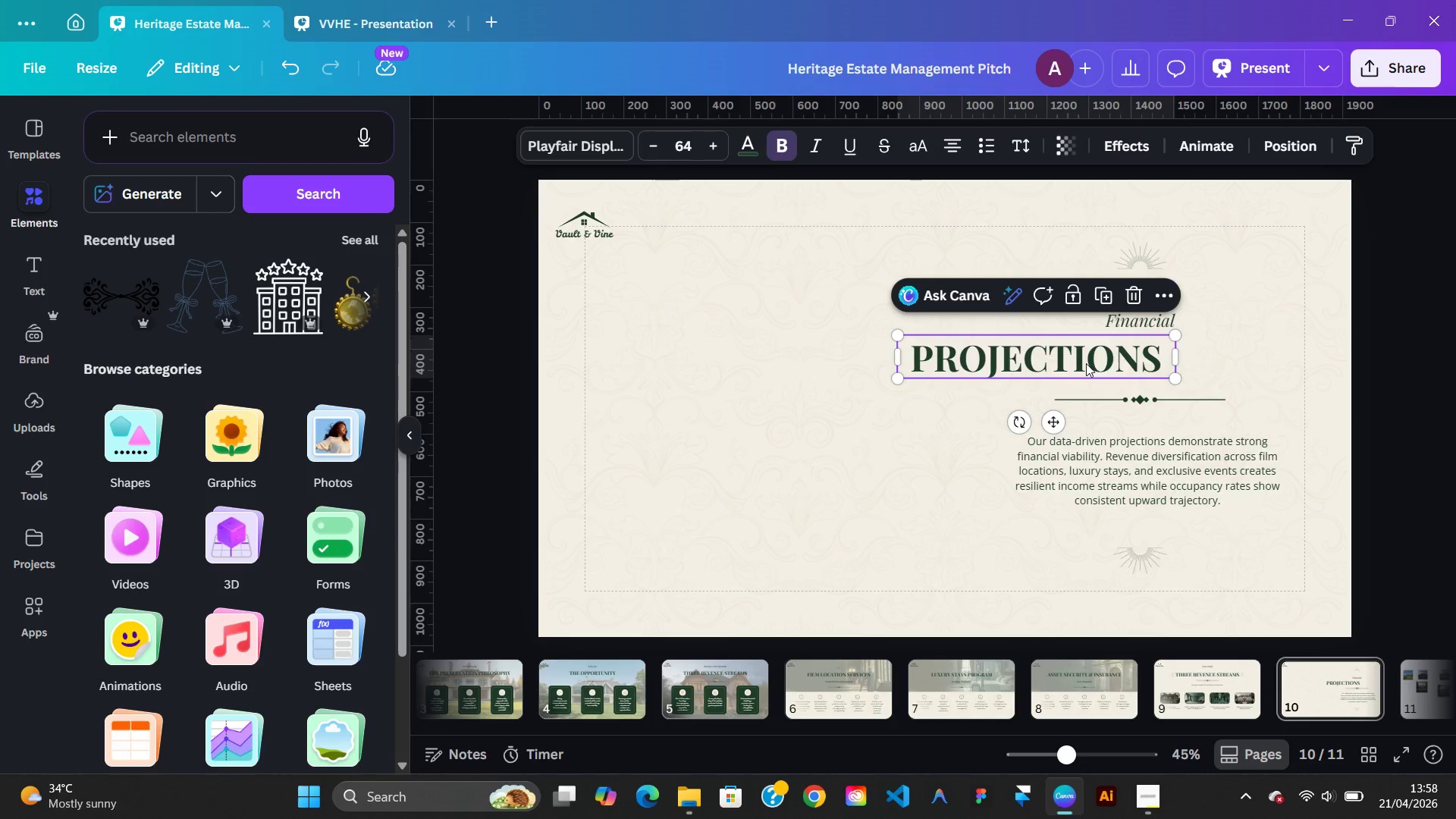 
left_click_drag(start_coordinate=[1086, 363], to_coordinate=[1187, 365])
 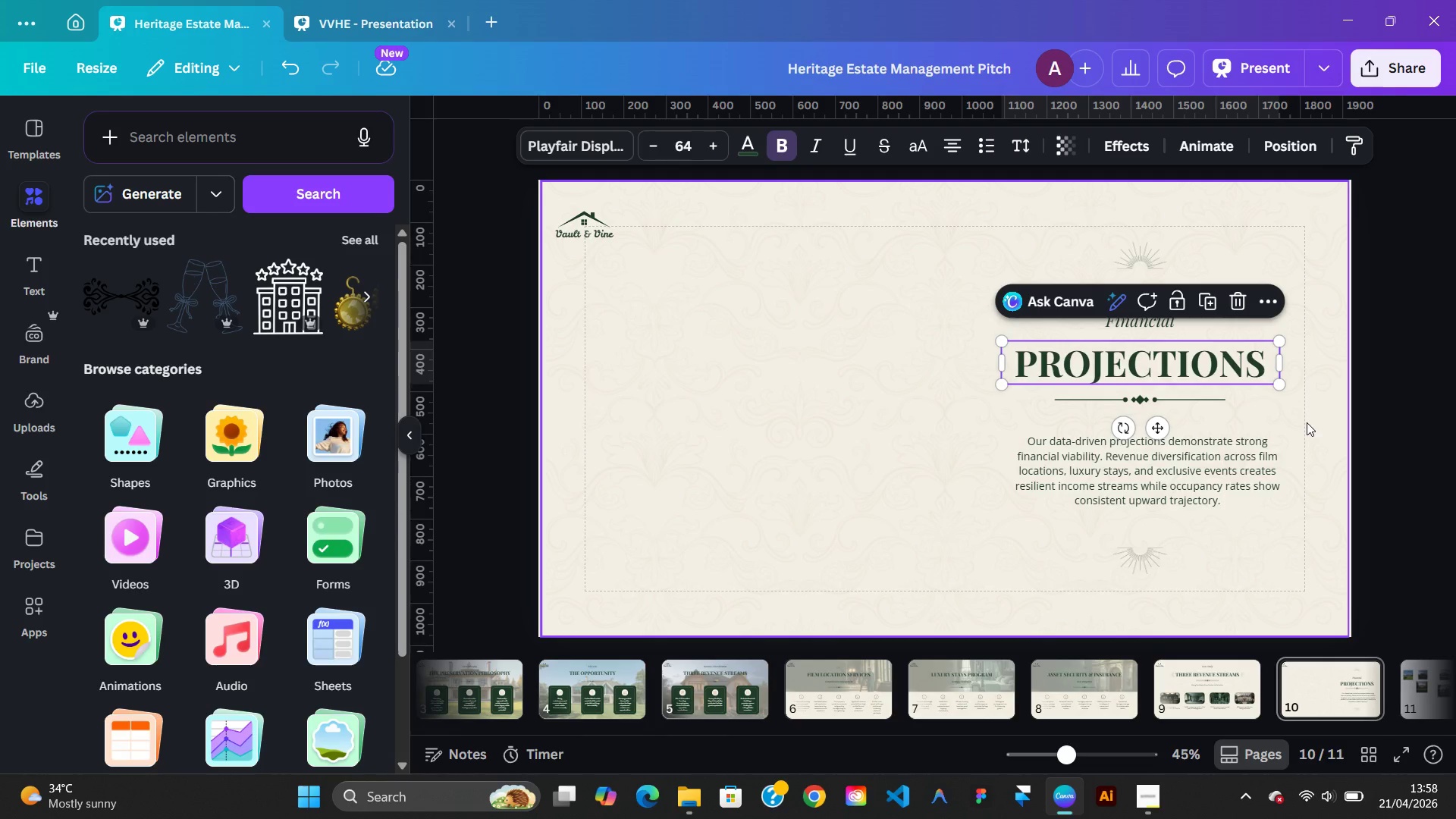 
left_click([1307, 422])
 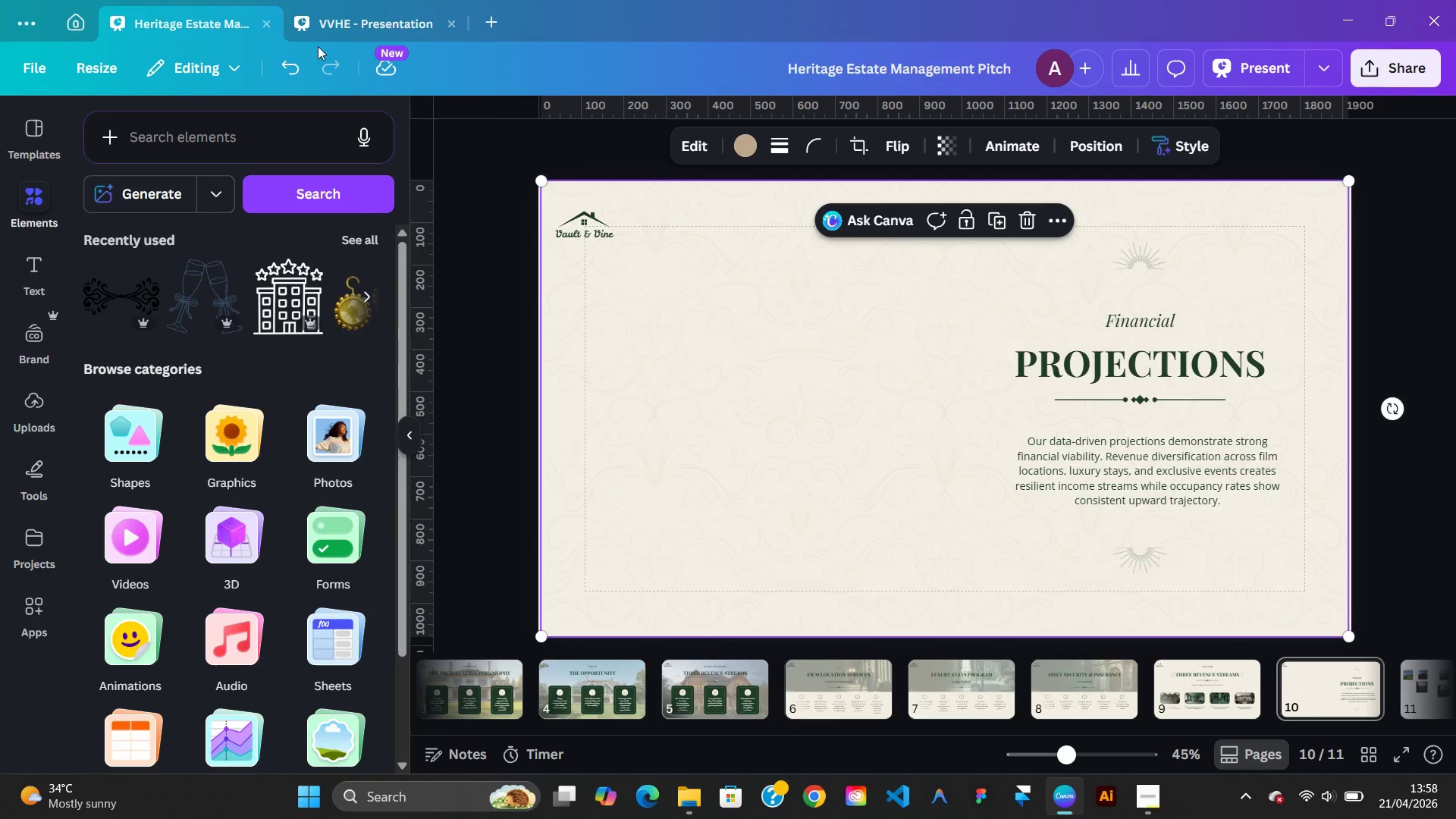 
left_click([333, 27])
 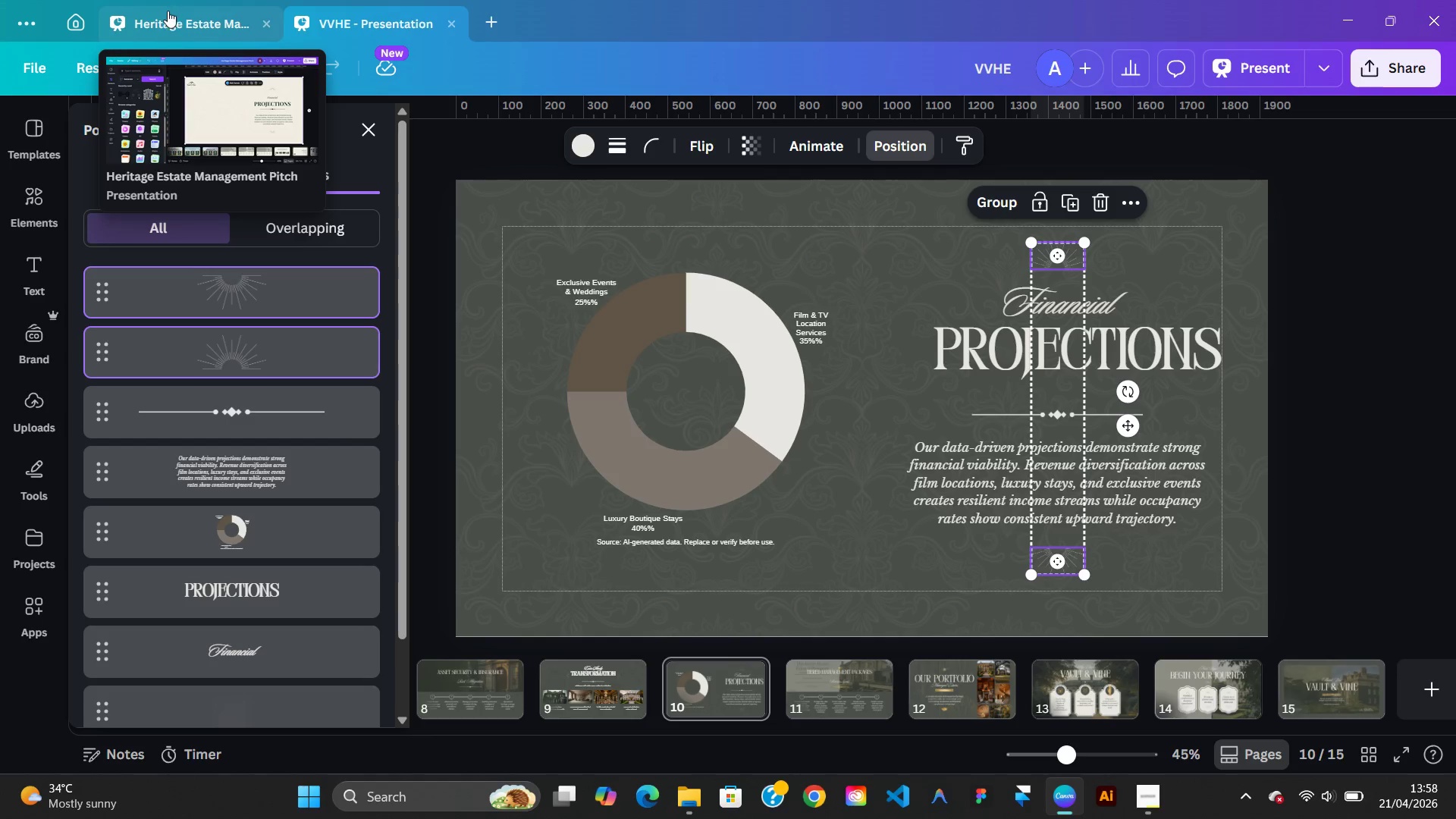 
left_click([166, 14])
 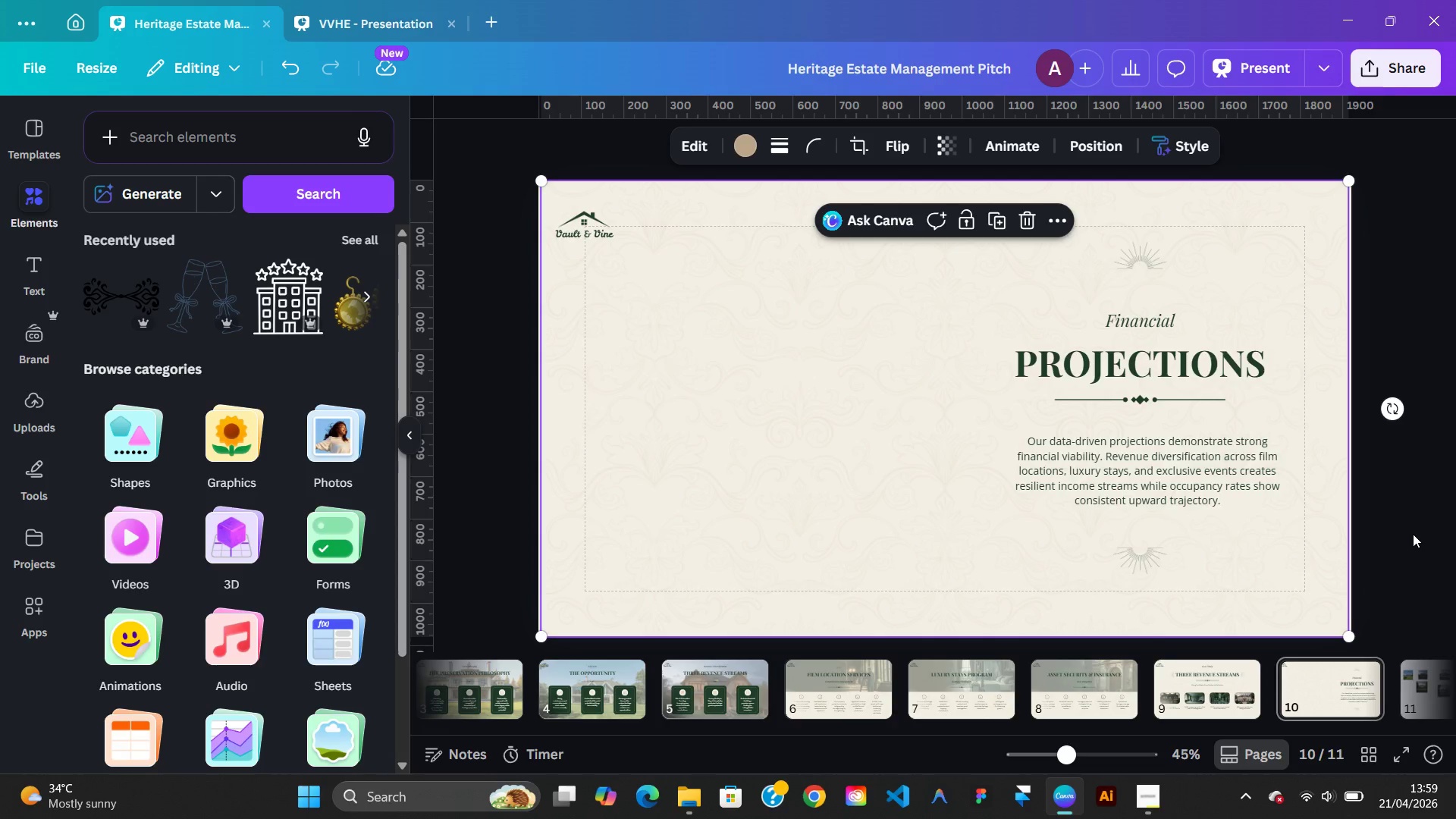 
wait(7.72)
 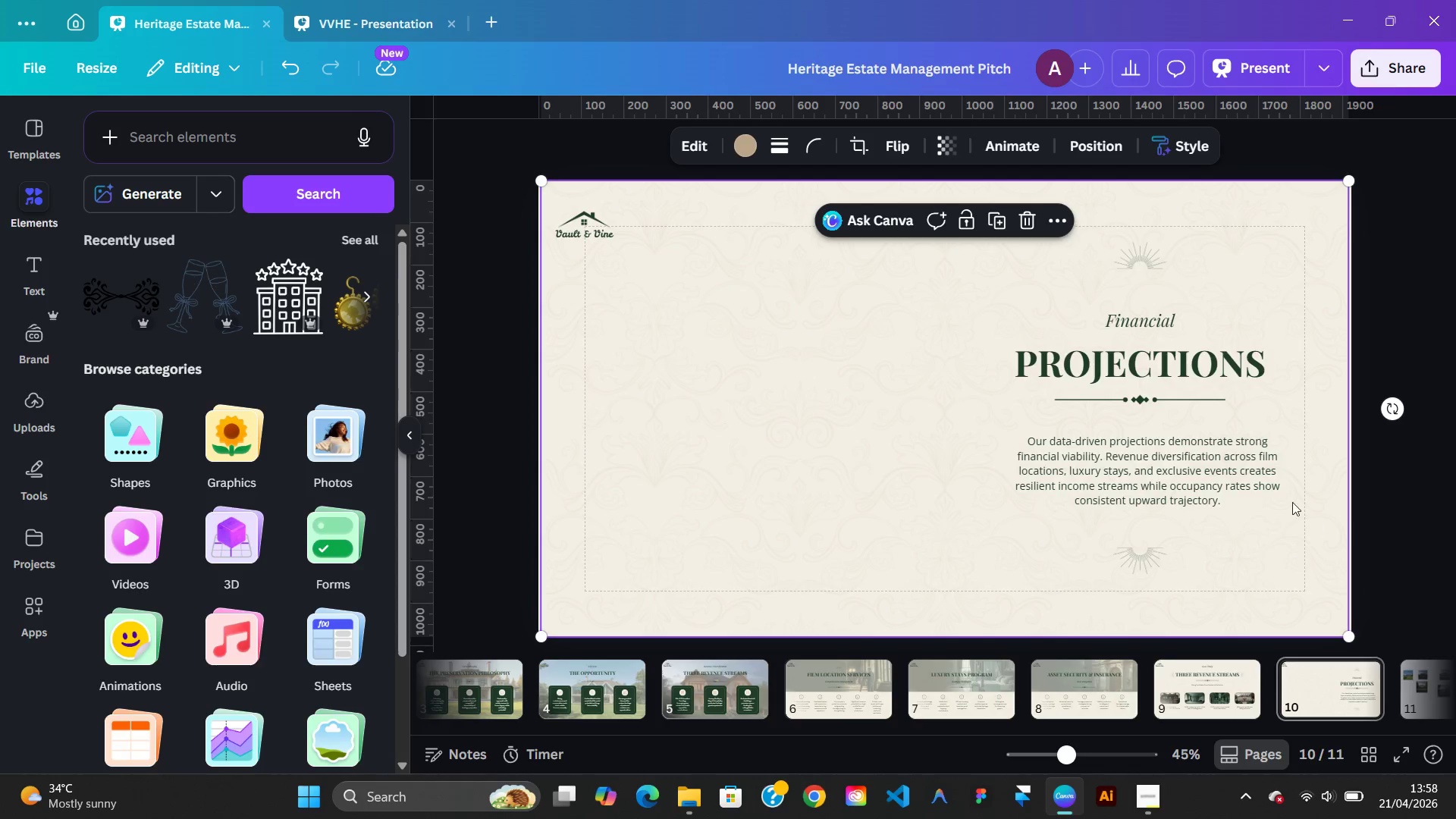 
left_click([350, 30])
 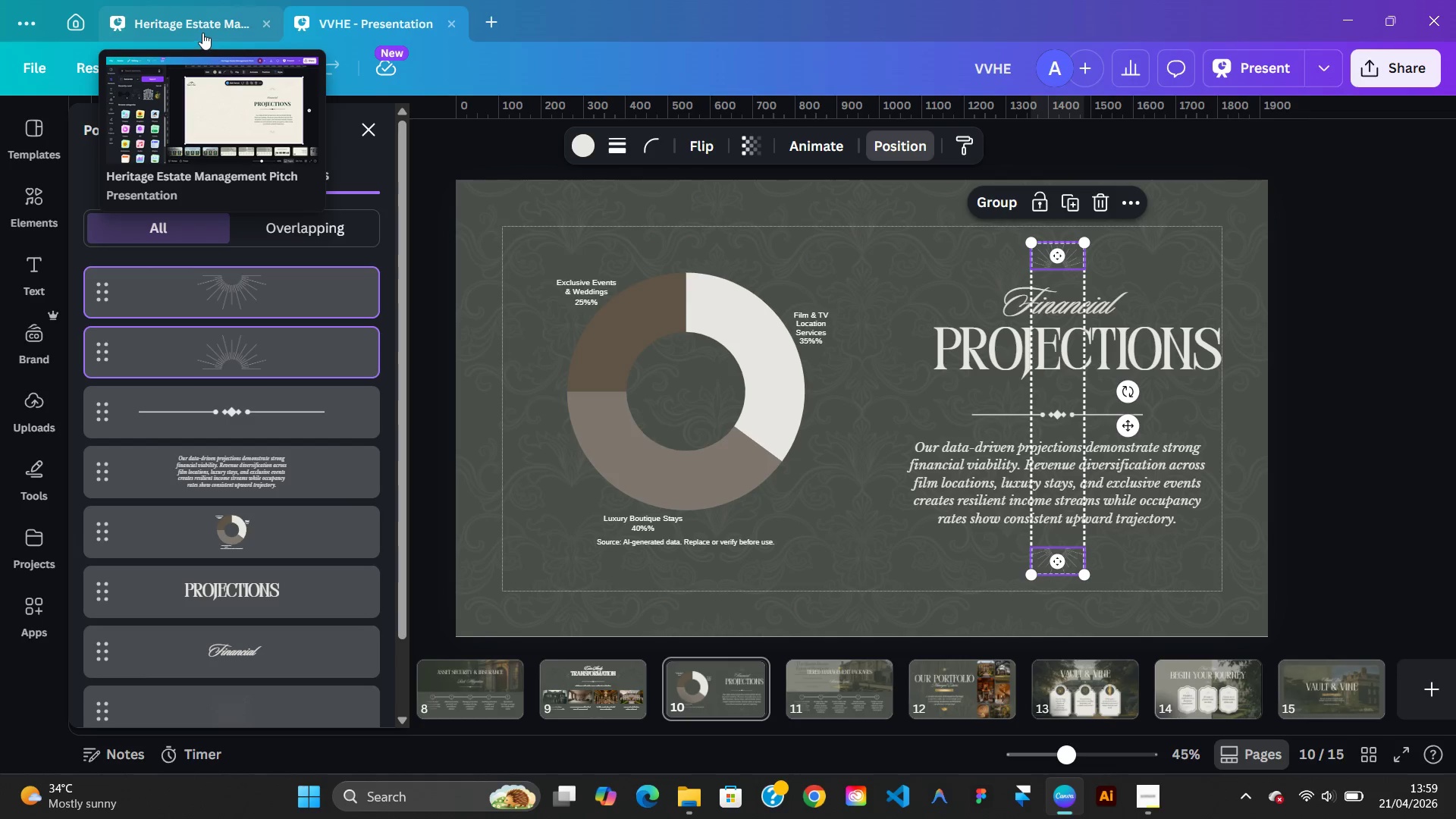 
left_click([203, 33])
 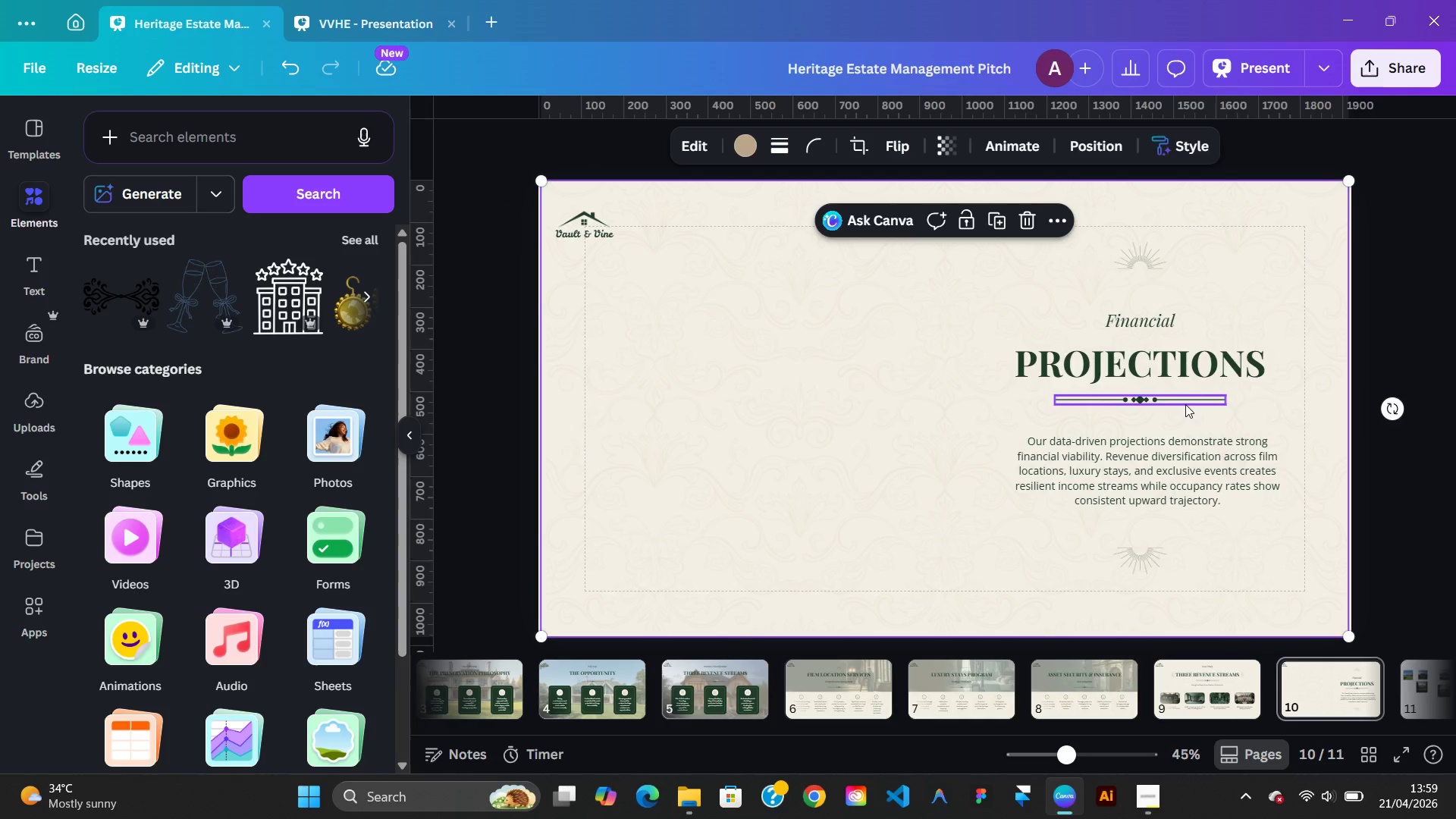 
left_click([1213, 476])
 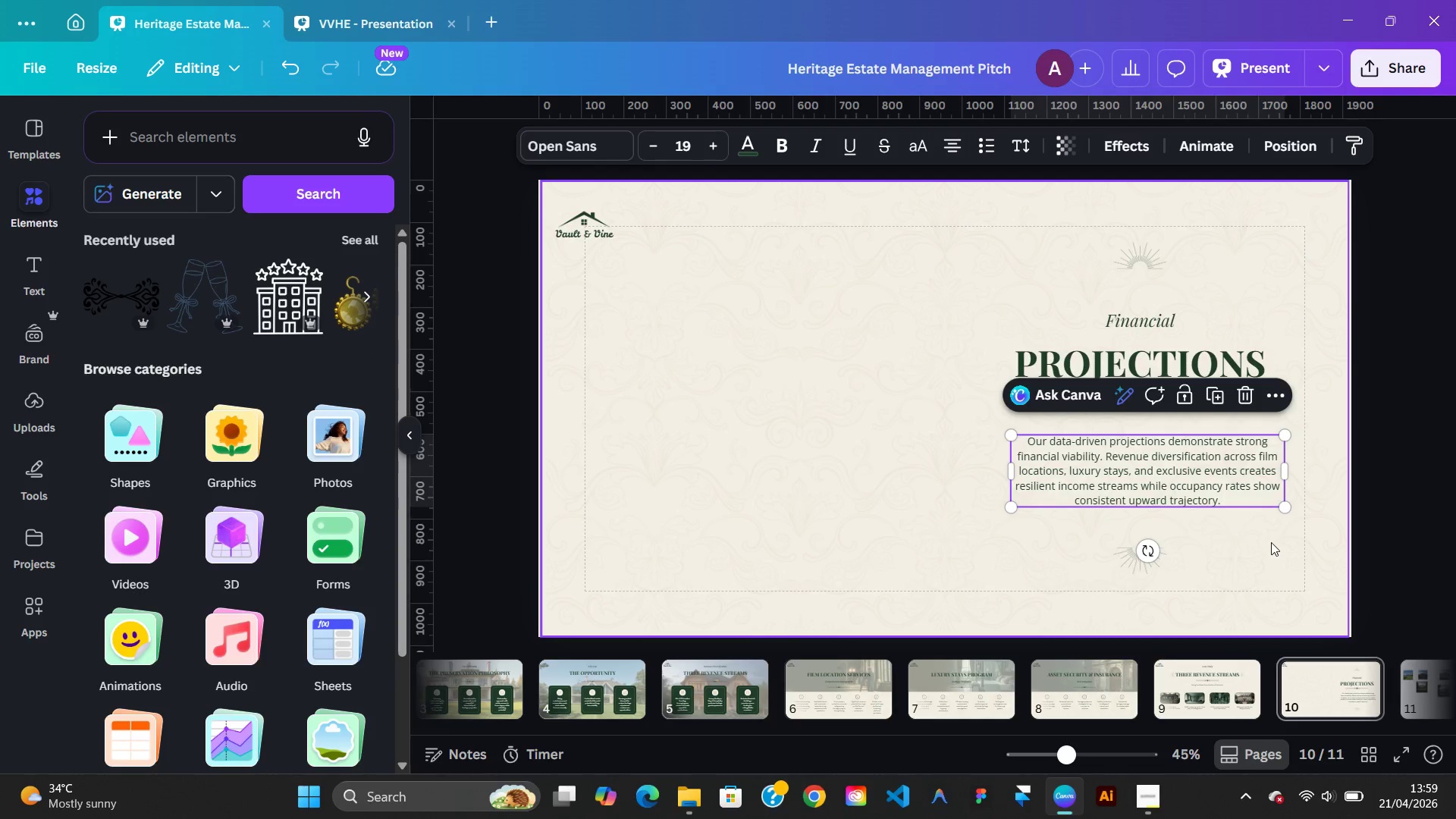 
left_click([1271, 542])
 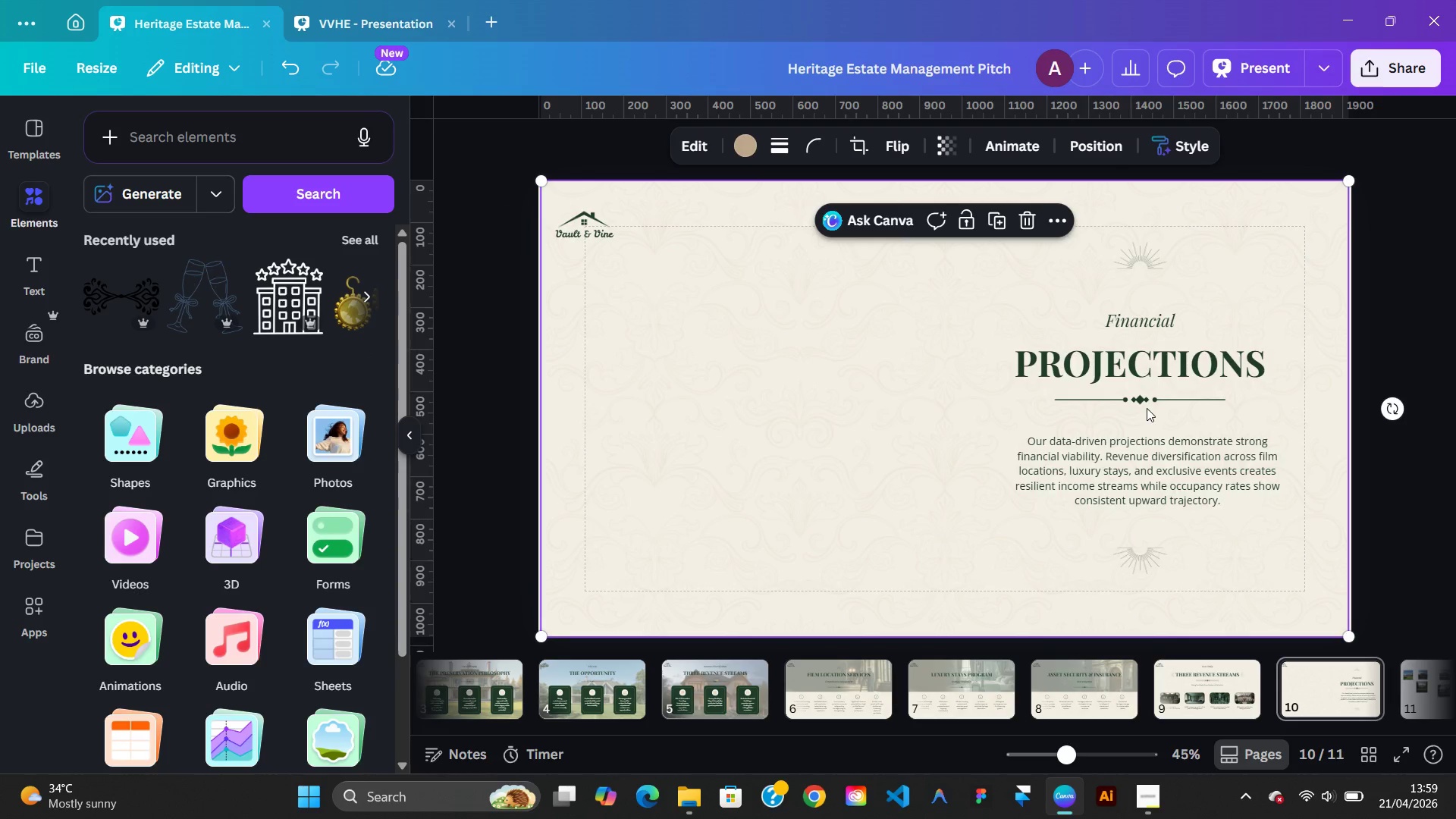 
left_click([1140, 399])
 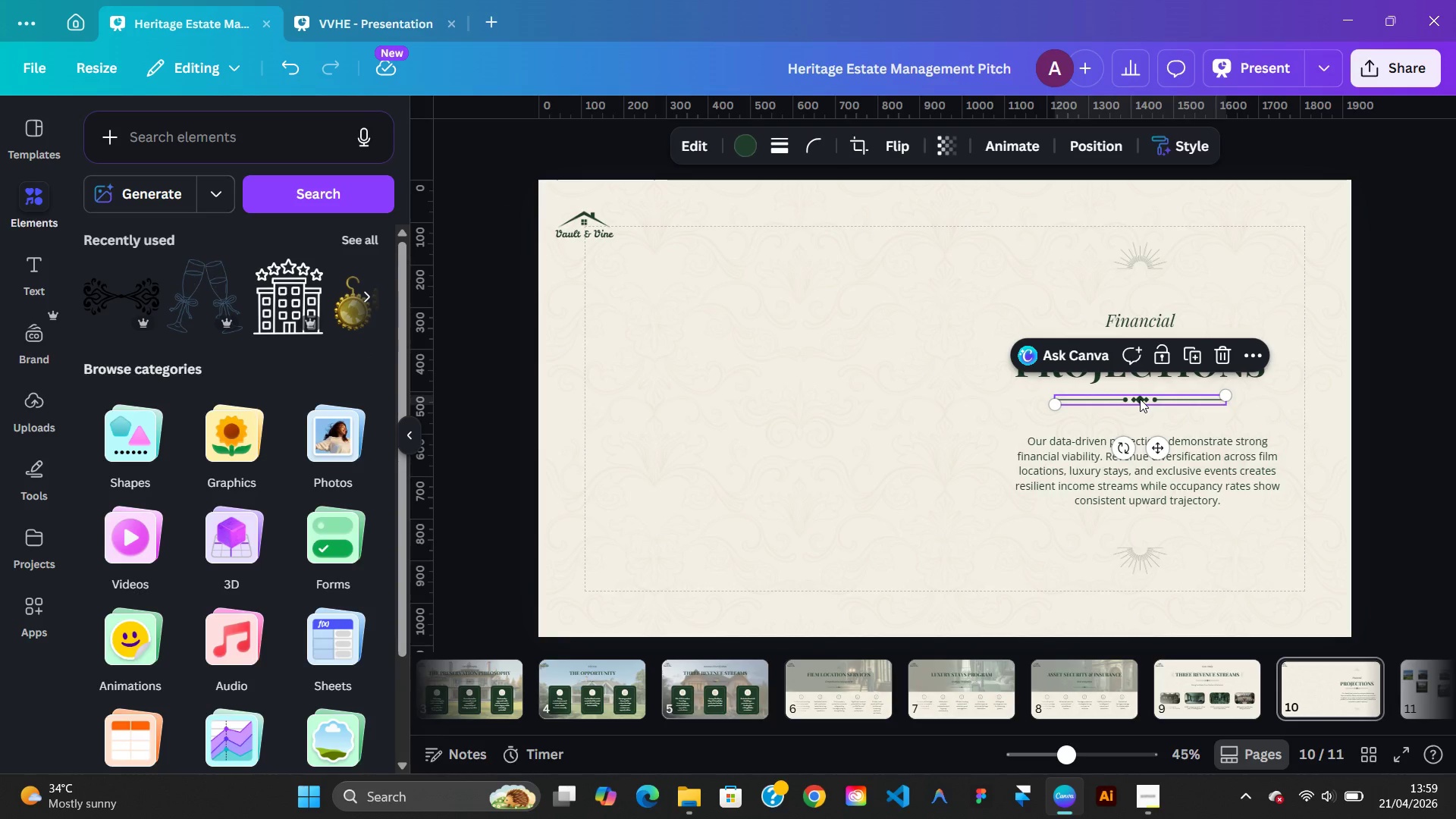 
hold_key(key=ArrowDown, duration=1.5)
 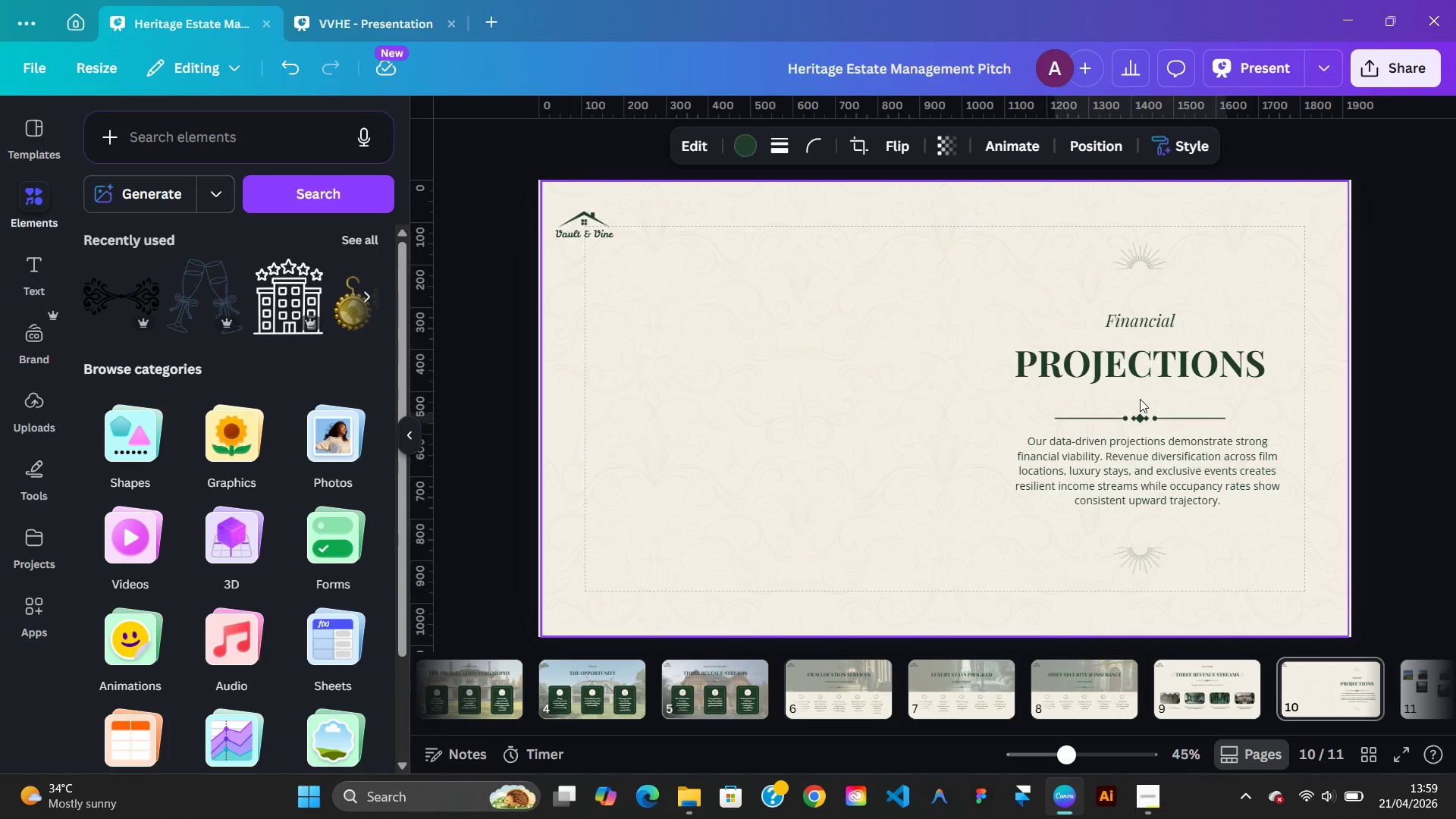 
hold_key(key=ArrowDown, duration=0.52)
 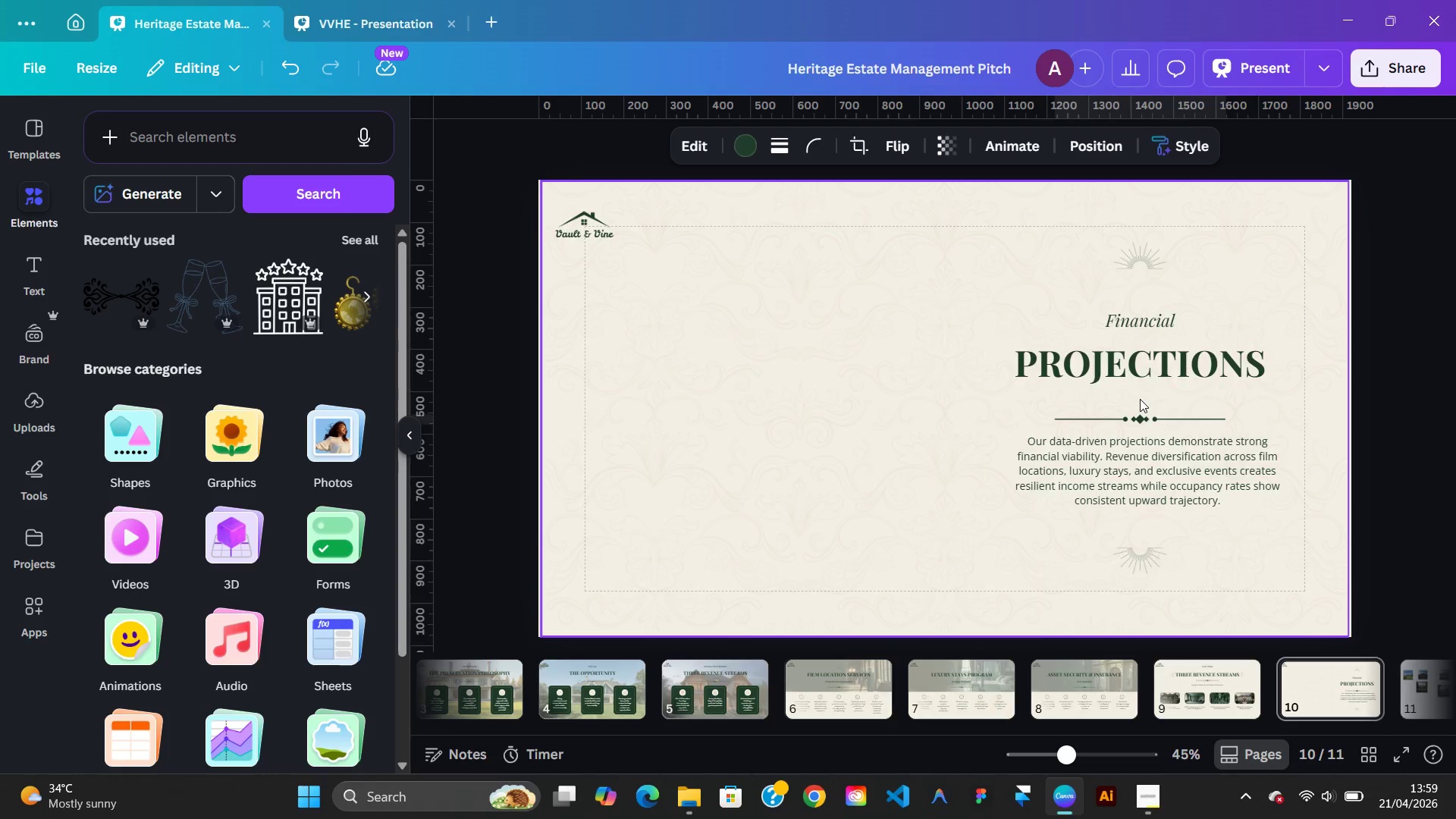 
key(ArrowDown)
 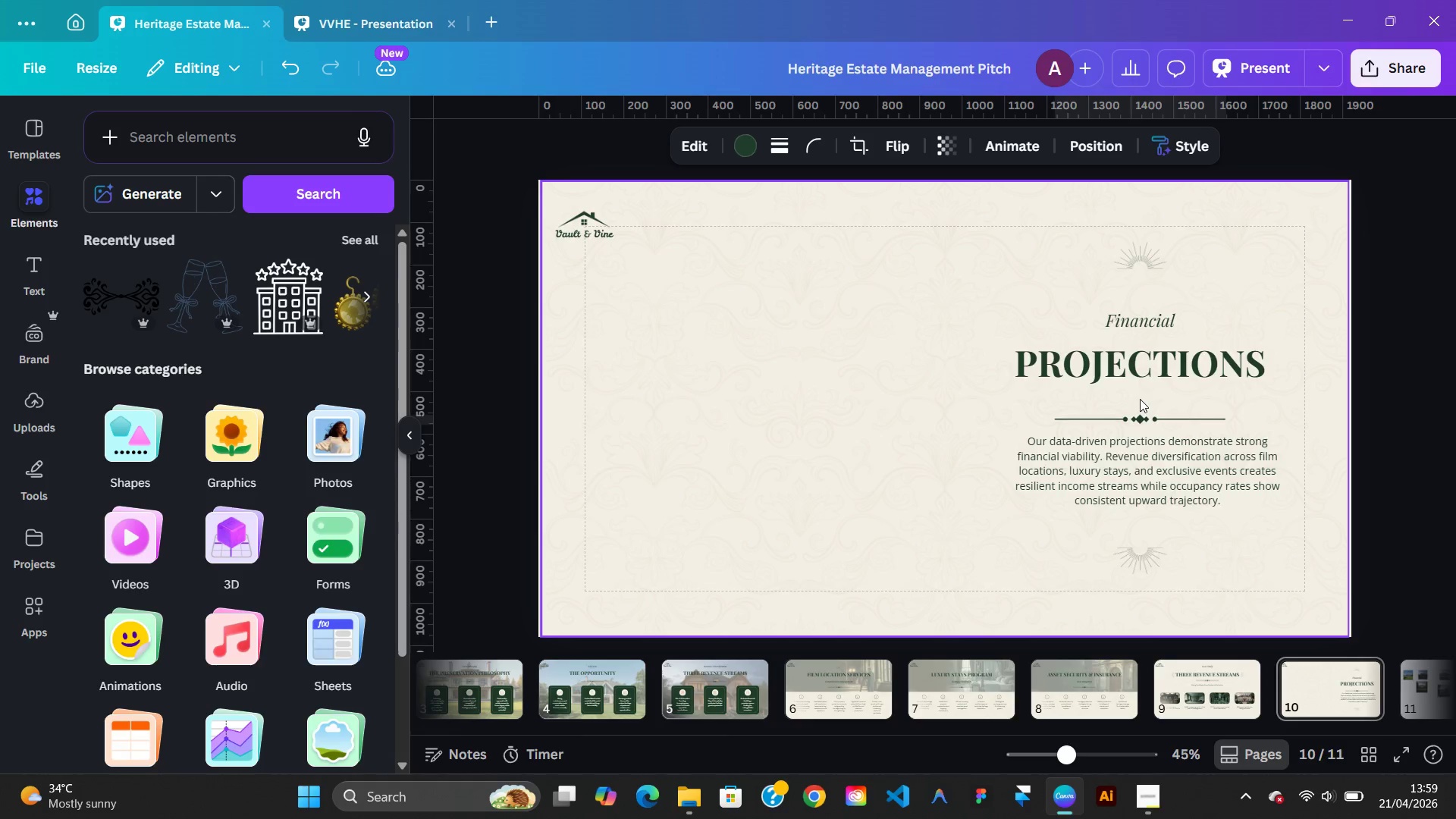 
hold_key(key=ArrowUp, duration=1.5)
 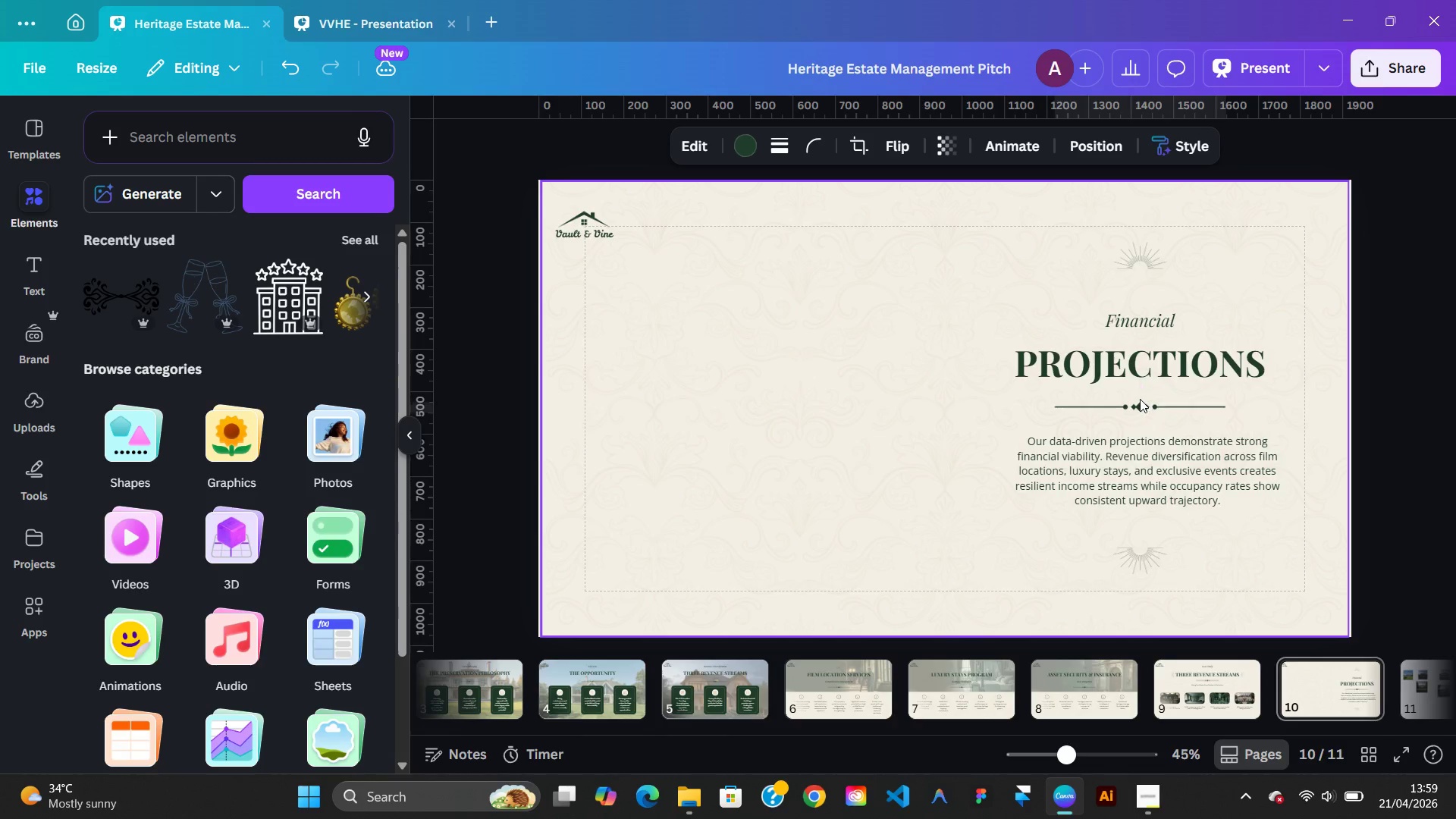 
key(ArrowUp)
 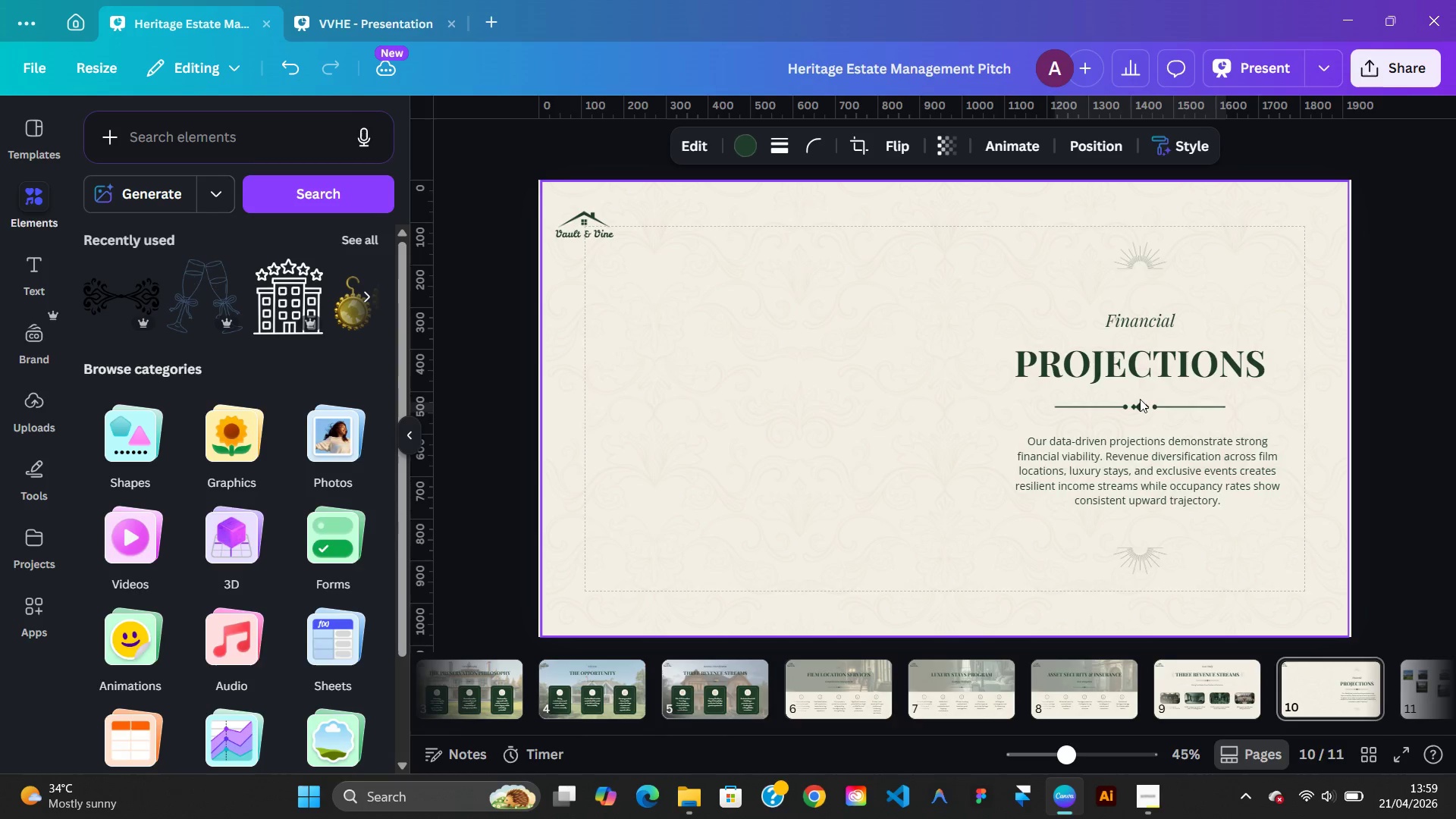 
key(ArrowUp)
 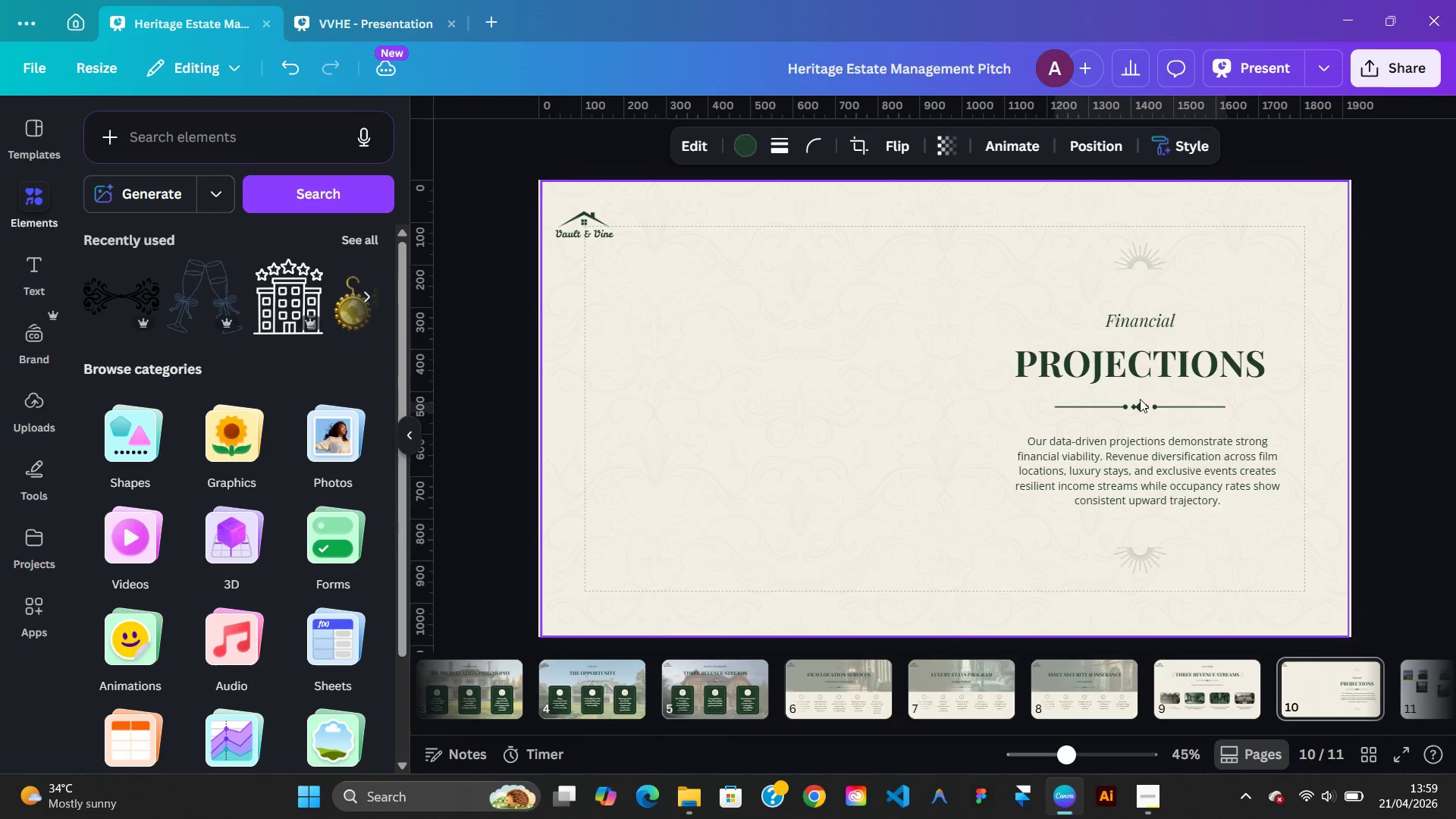 
key(ArrowUp)
 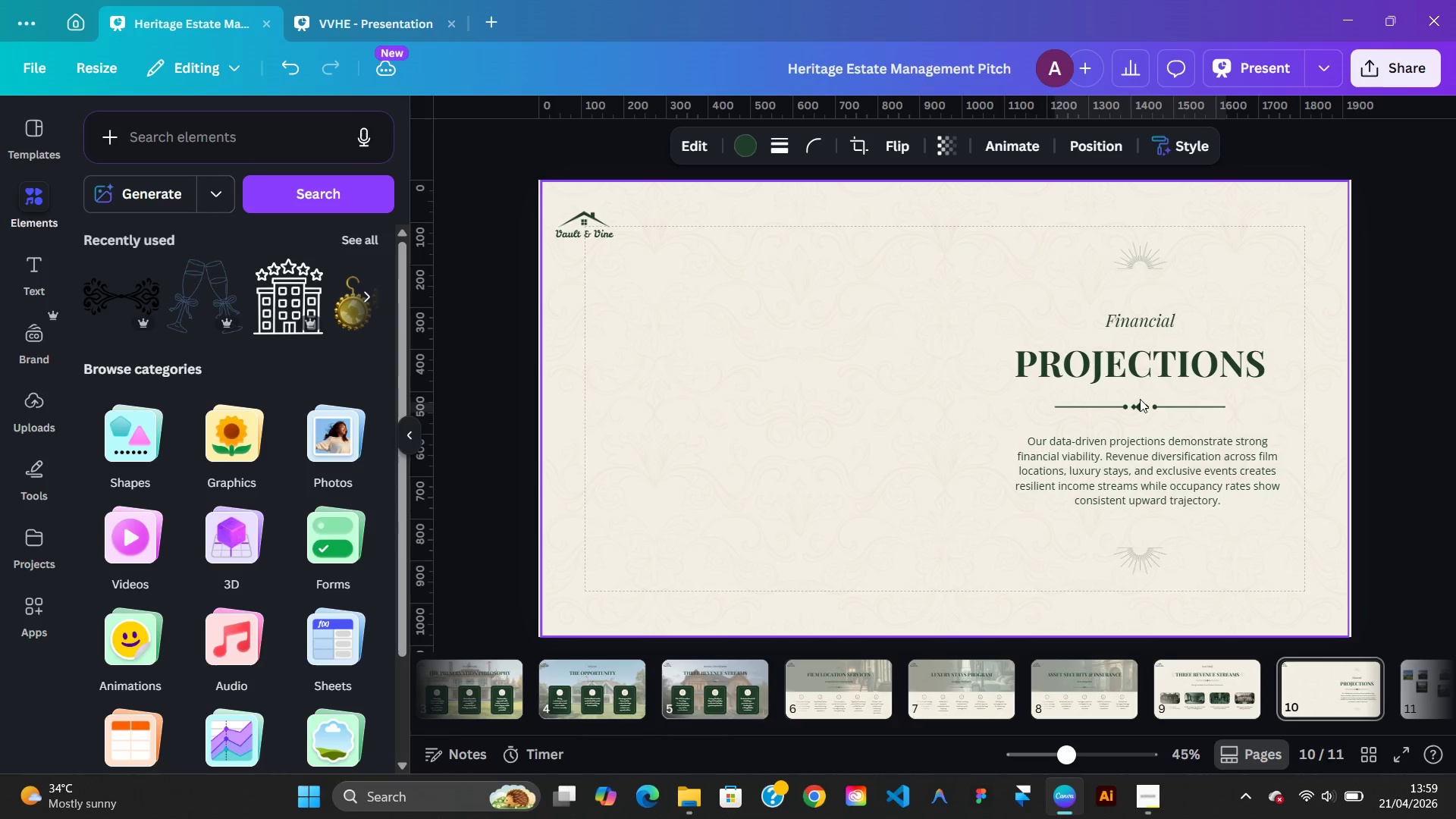 
key(ArrowUp)
 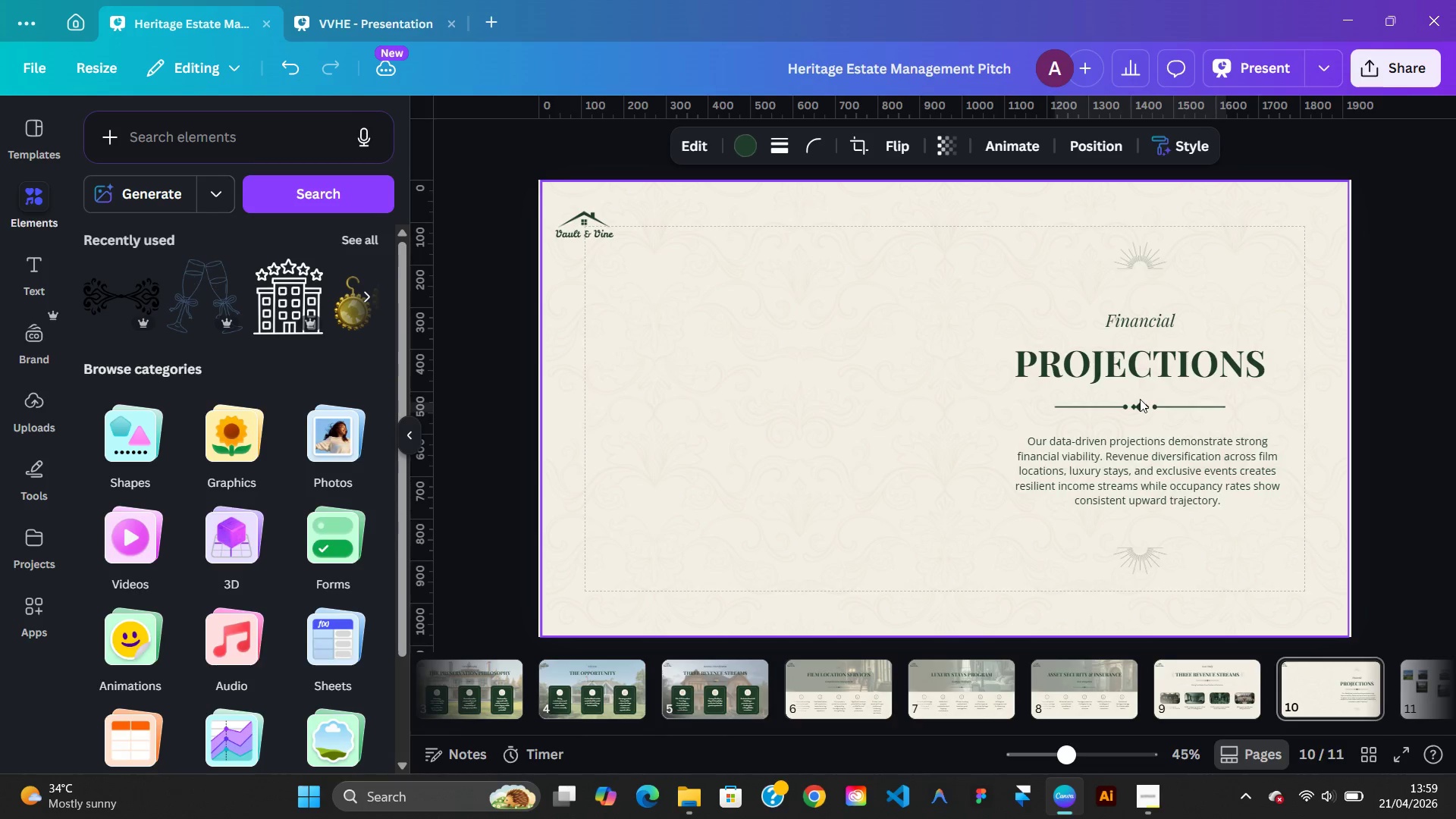 
key(ArrowUp)
 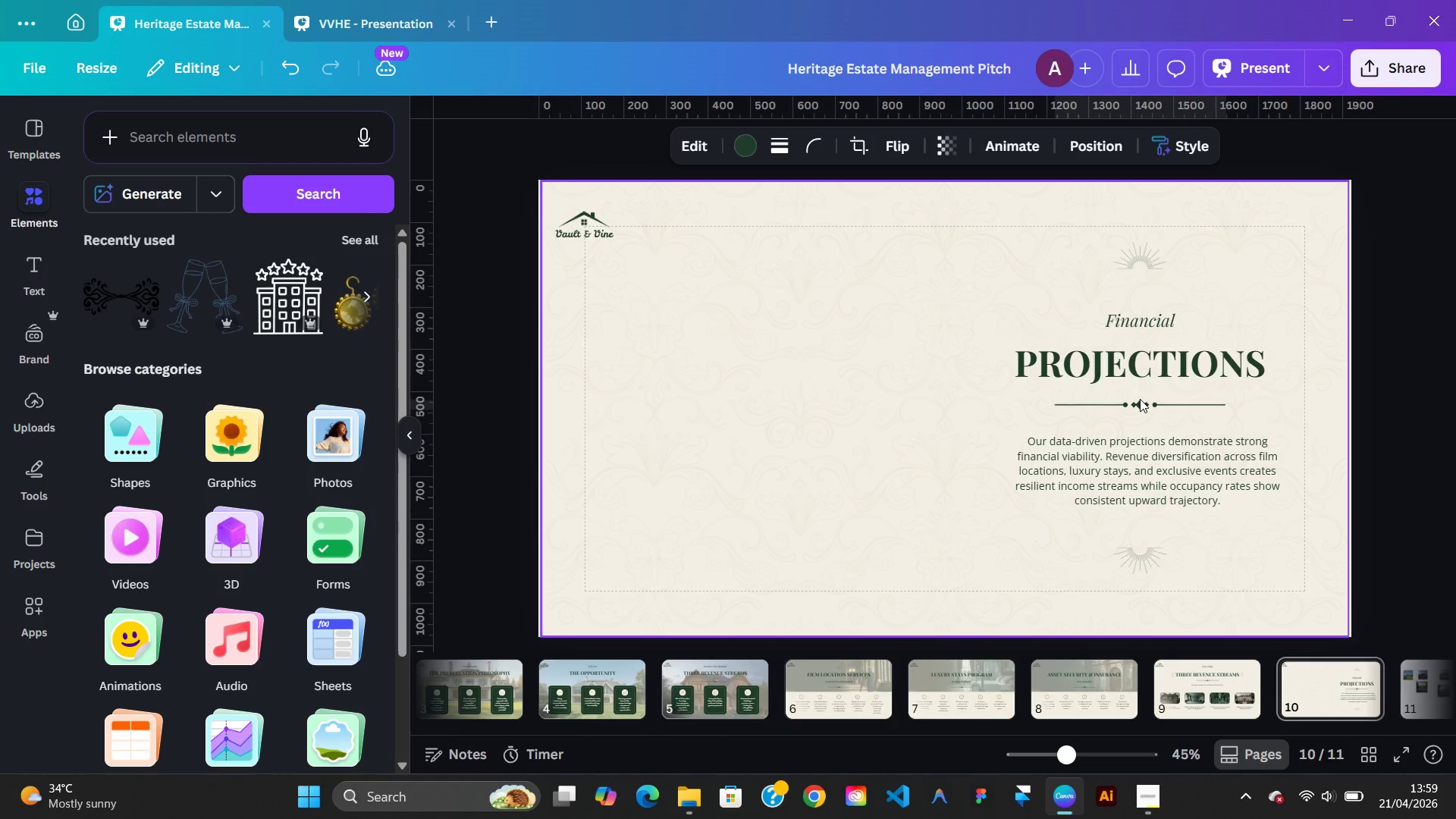 
key(ArrowDown)
 